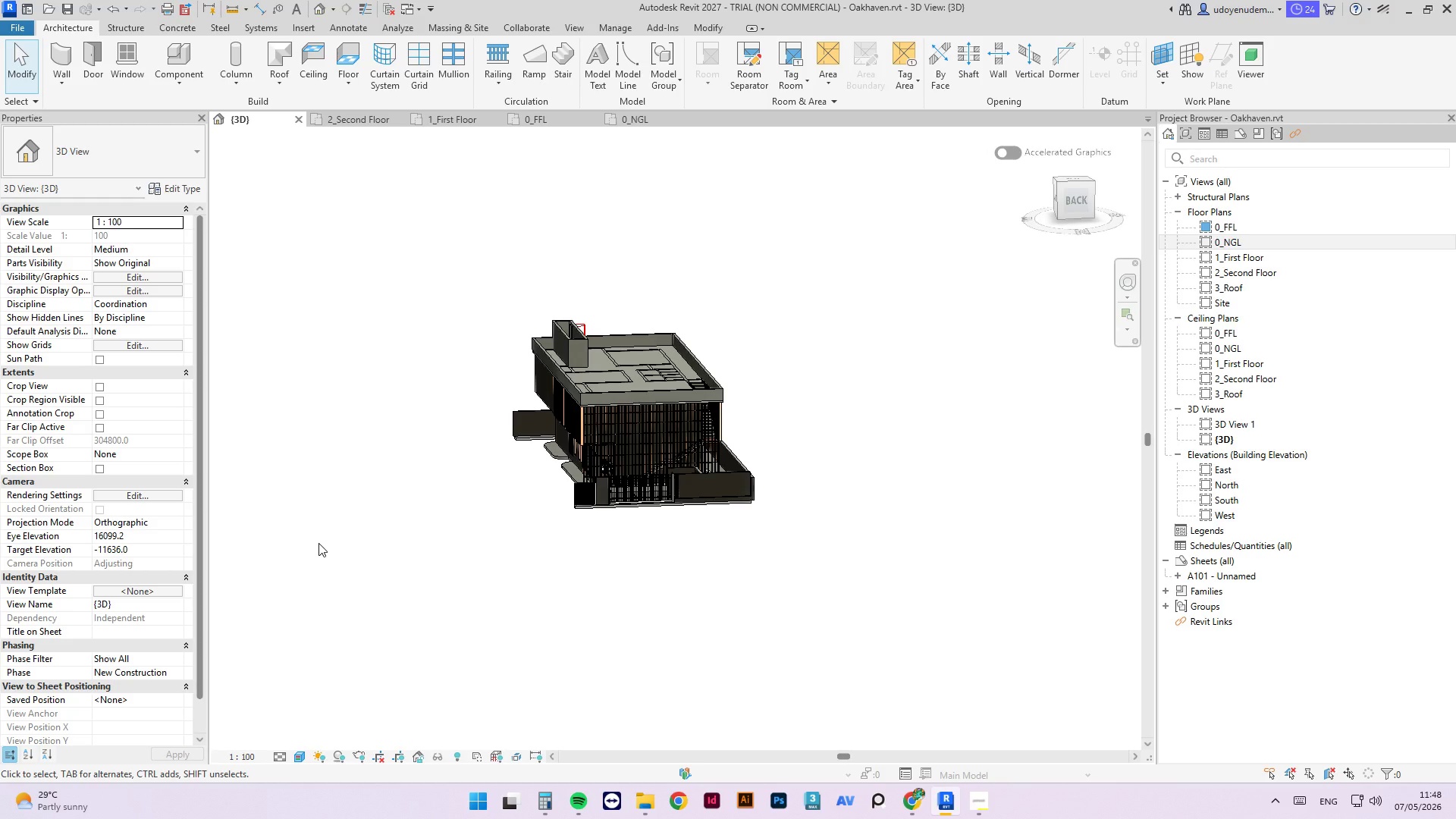 
scroll: coordinate [544, 648], scroll_direction: down, amount: 1.0
 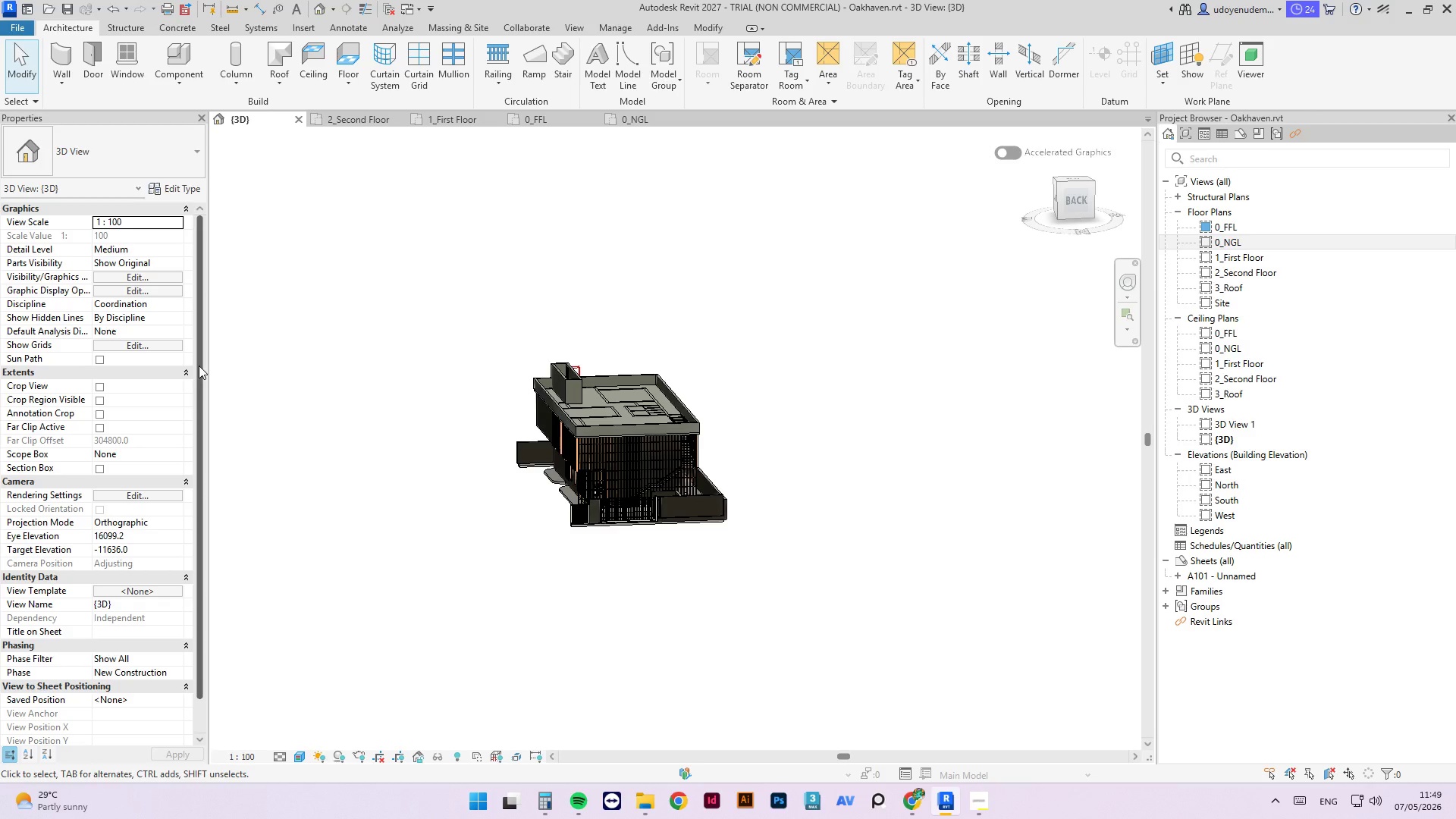 
wait(42.55)
 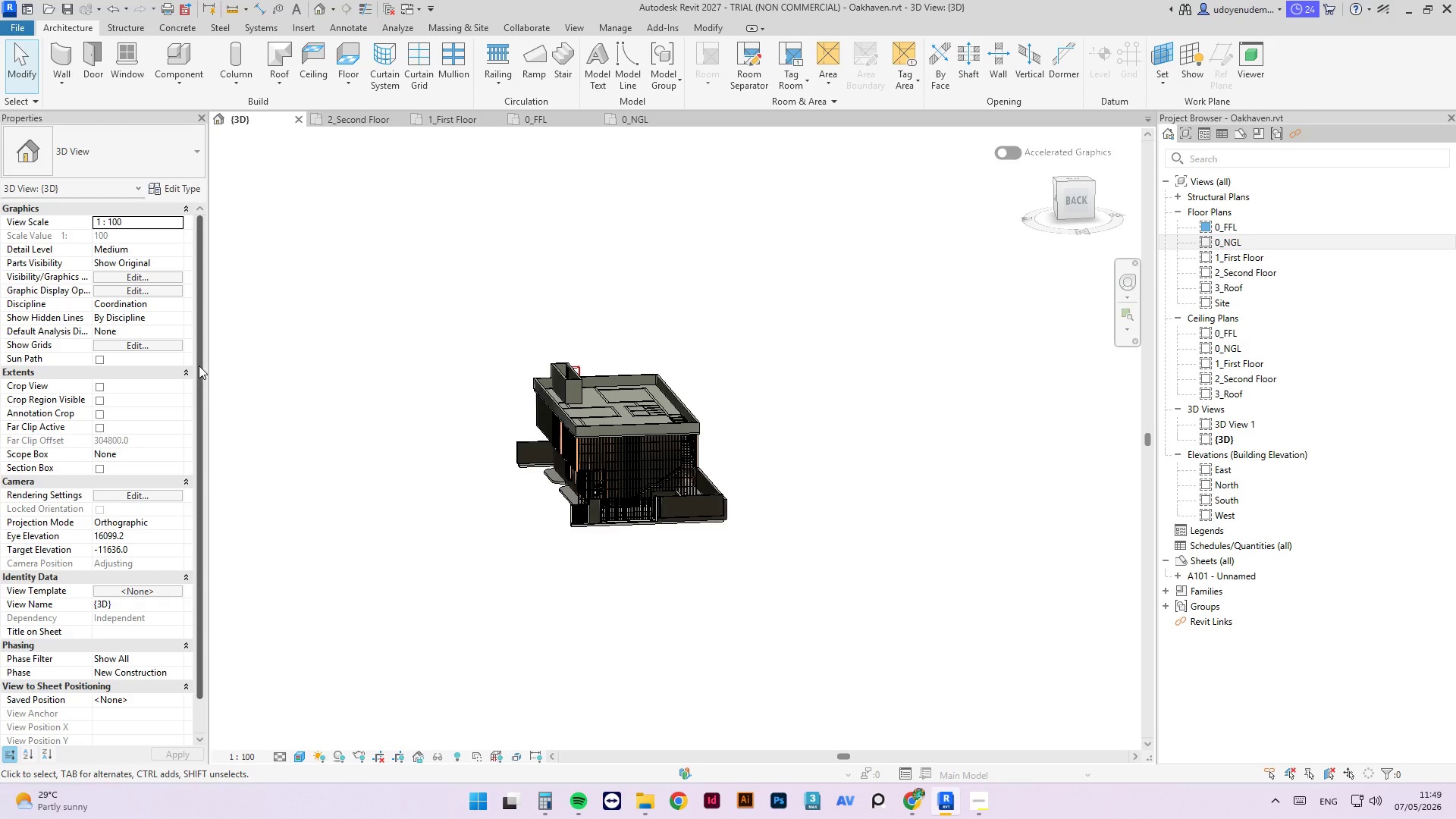 
scroll: coordinate [920, 500], scroll_direction: up, amount: 9.0
 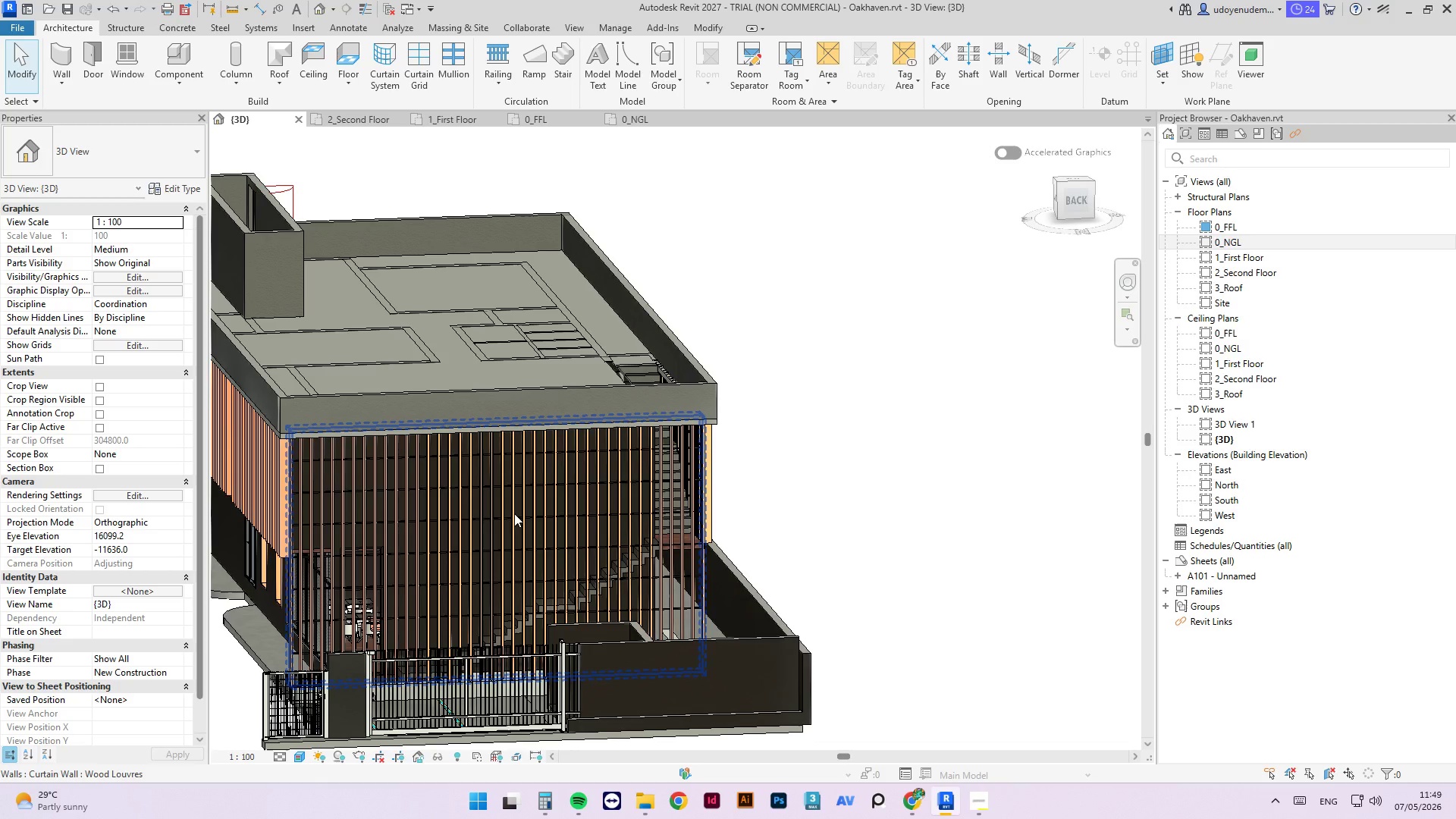 
wait(5.15)
 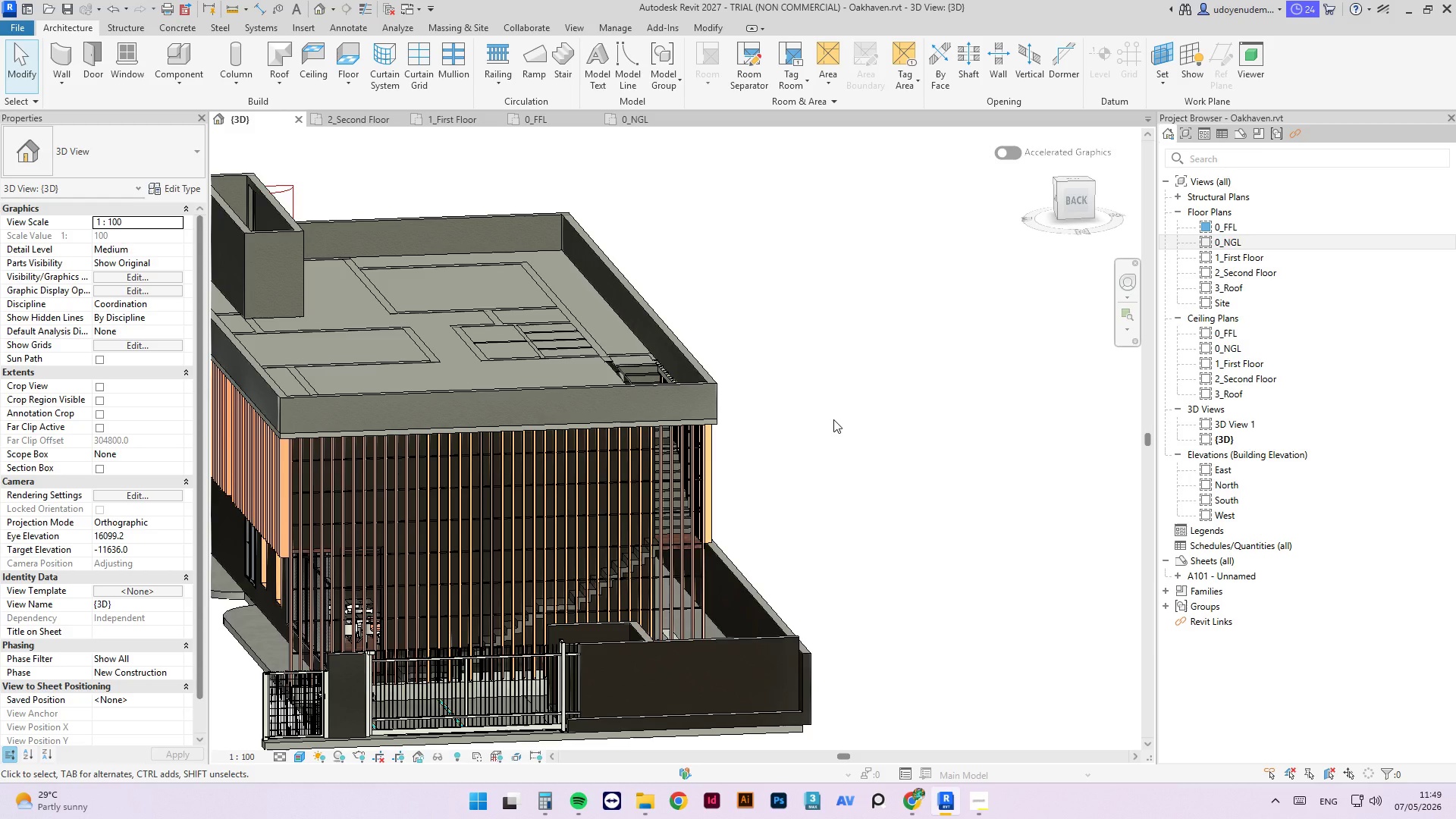 
scroll: coordinate [539, 380], scroll_direction: up, amount: 6.0
 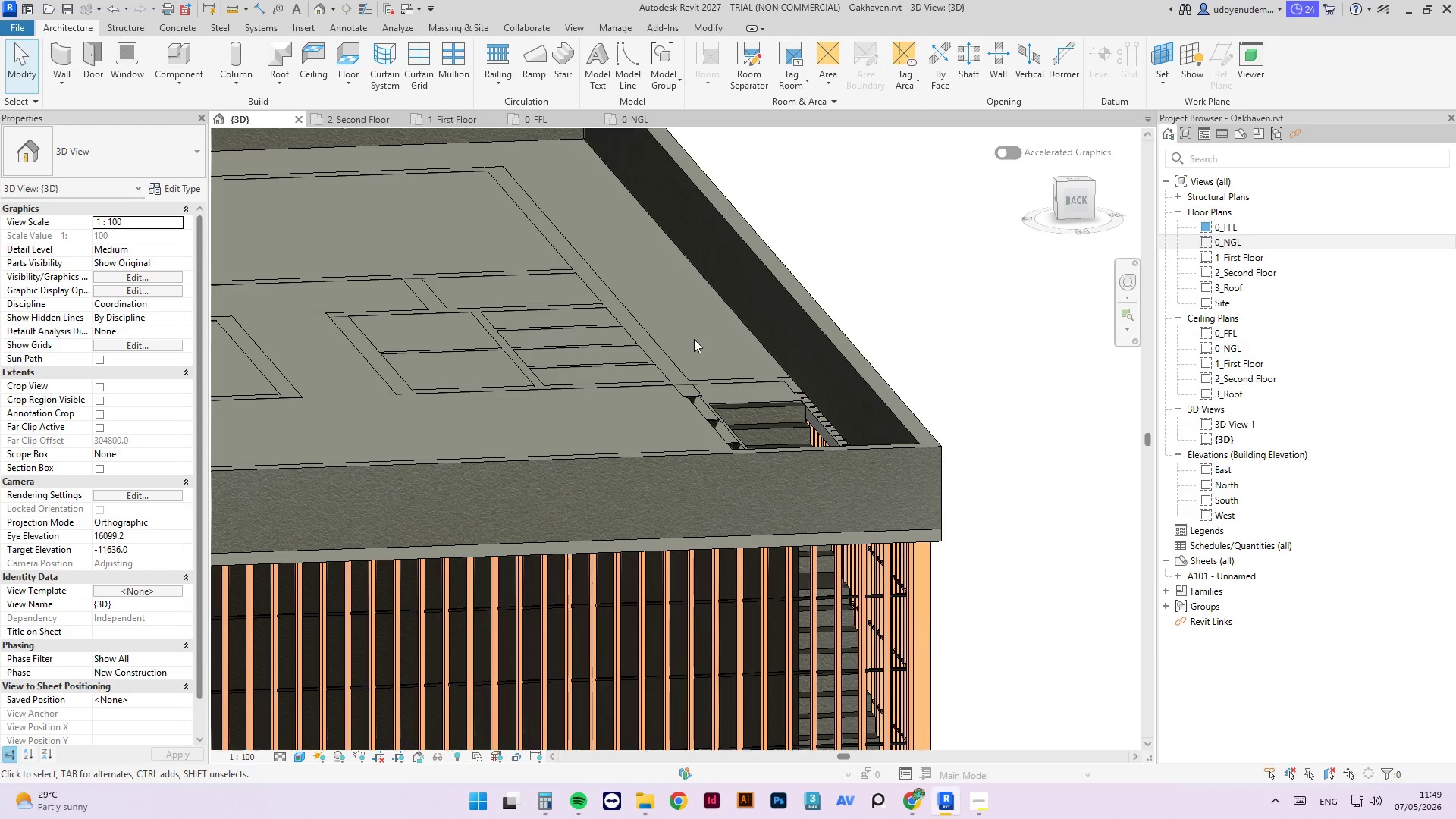 
key(Escape)
 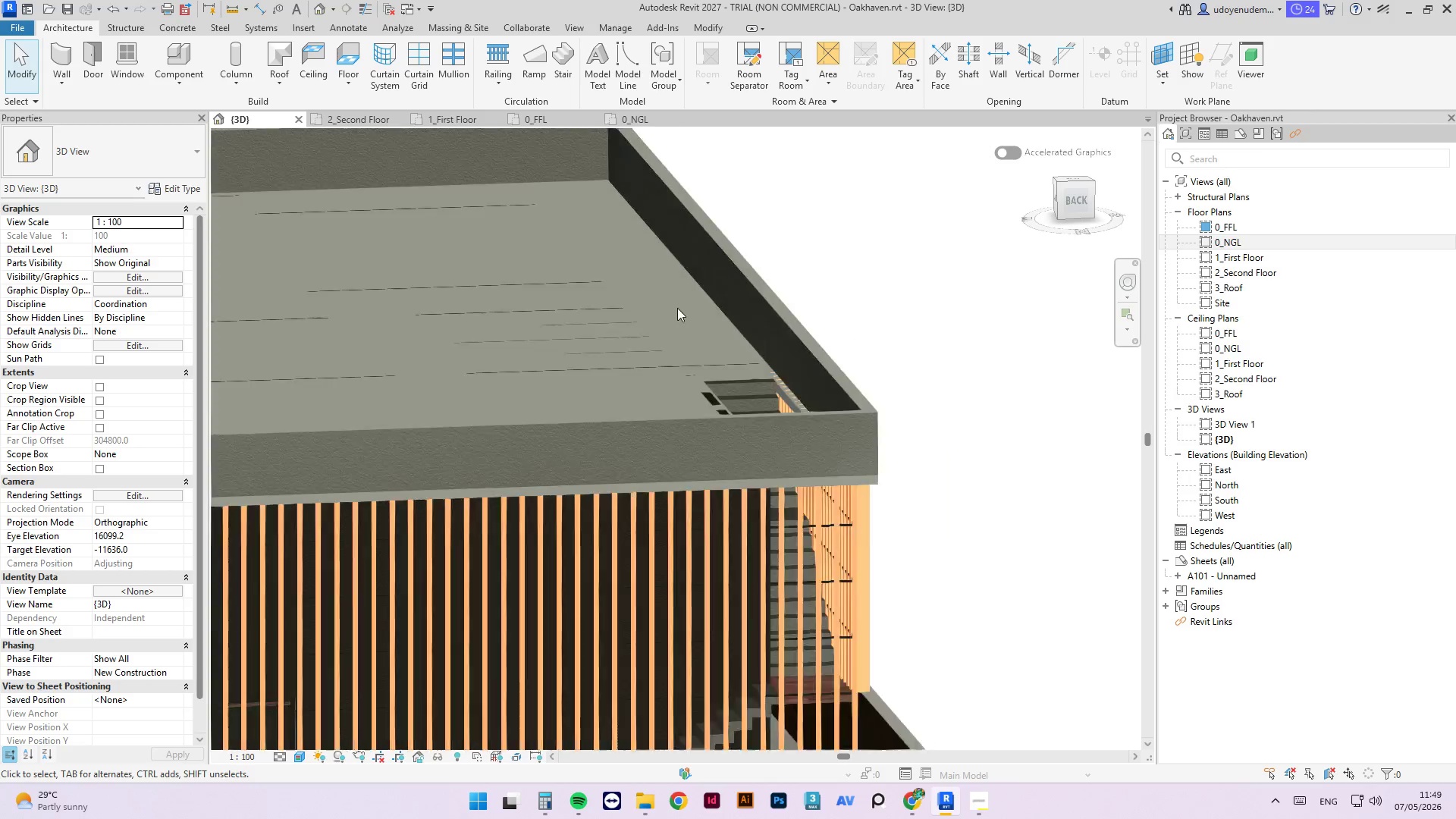 
hold_key(key=ShiftLeft, duration=2.73)
 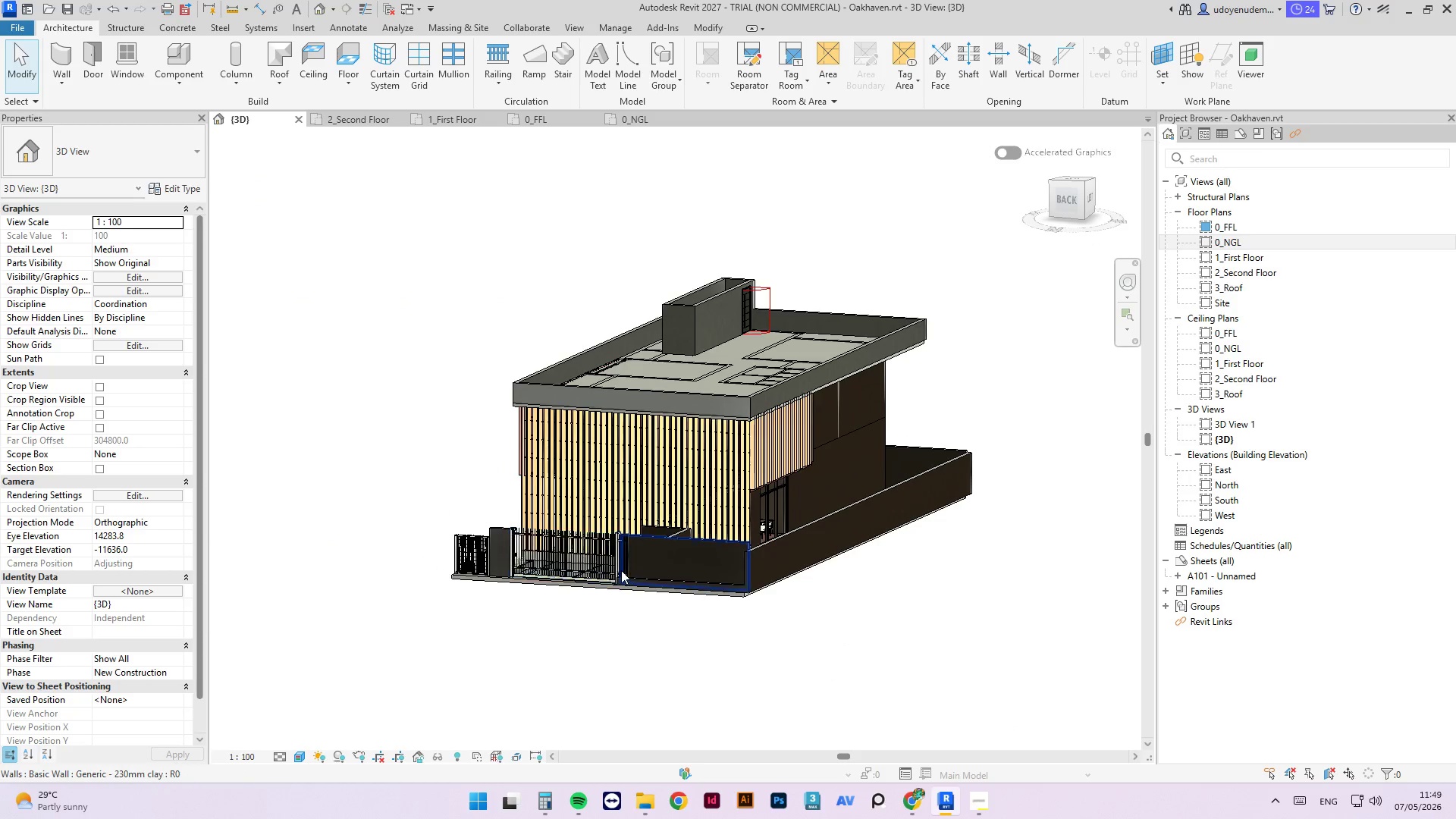 
scroll: coordinate [733, 388], scroll_direction: down, amount: 10.0
 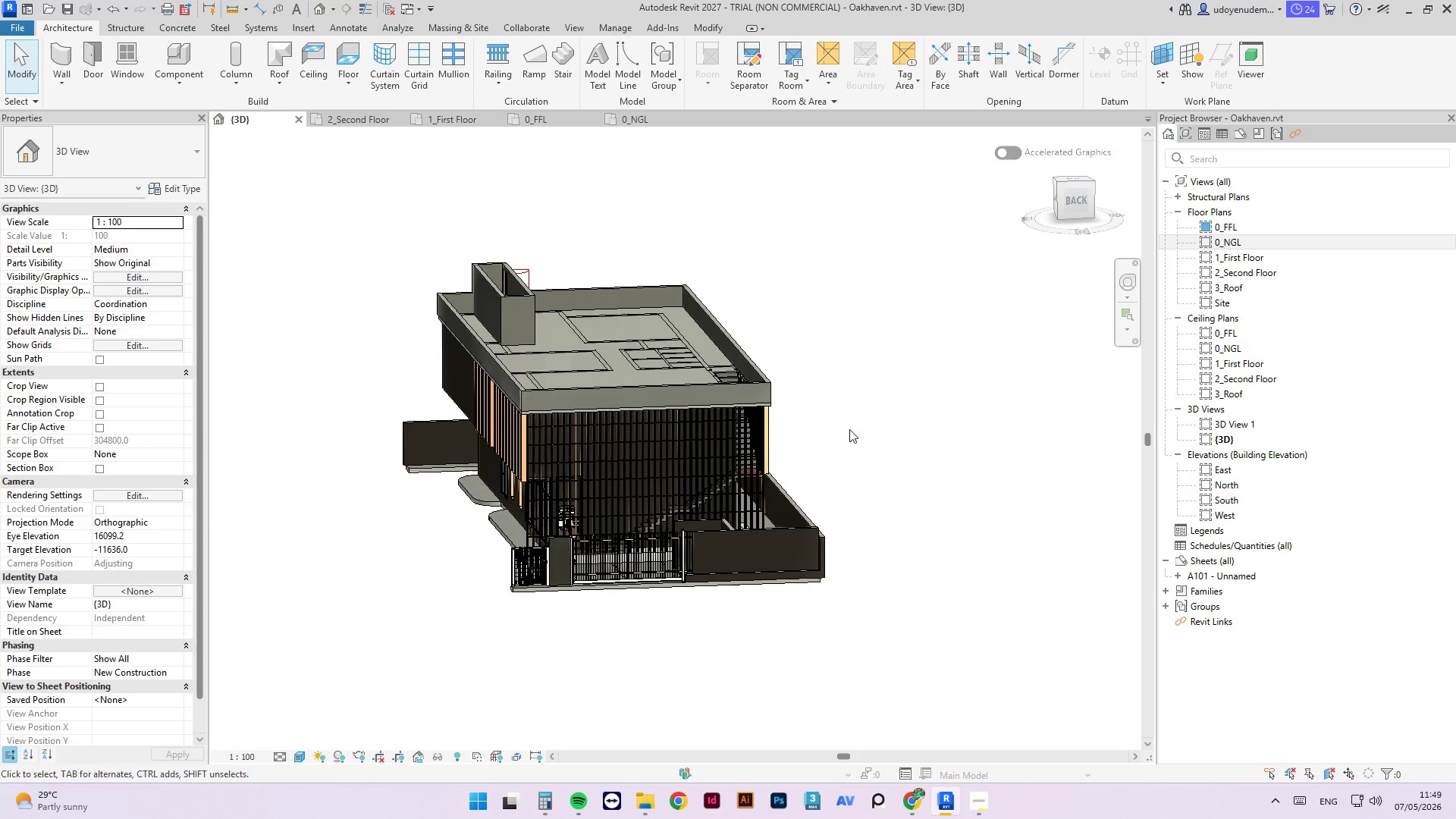 
mouse_move([625, 587])
 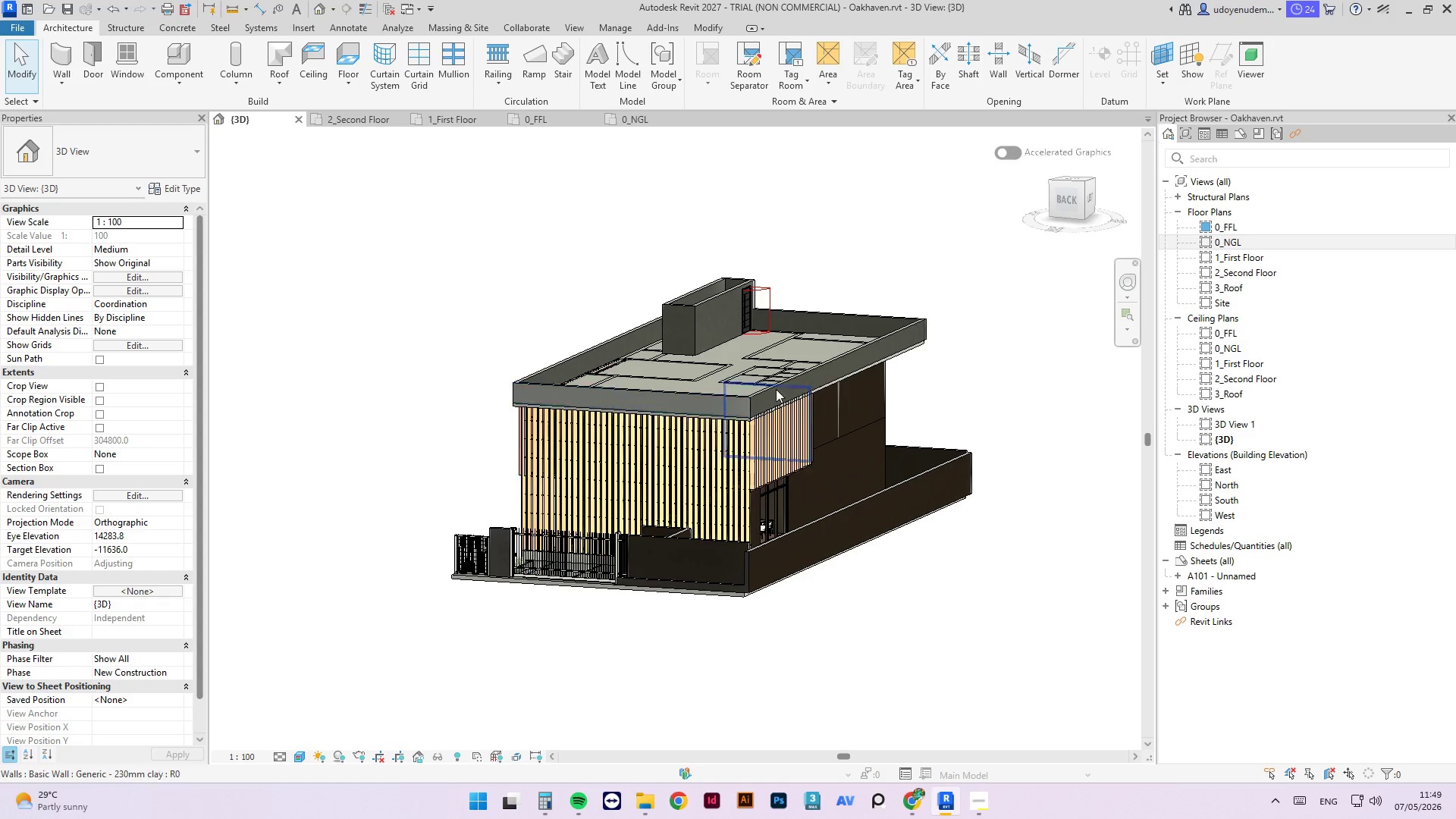 
scroll: coordinate [786, 380], scroll_direction: up, amount: 1.0
 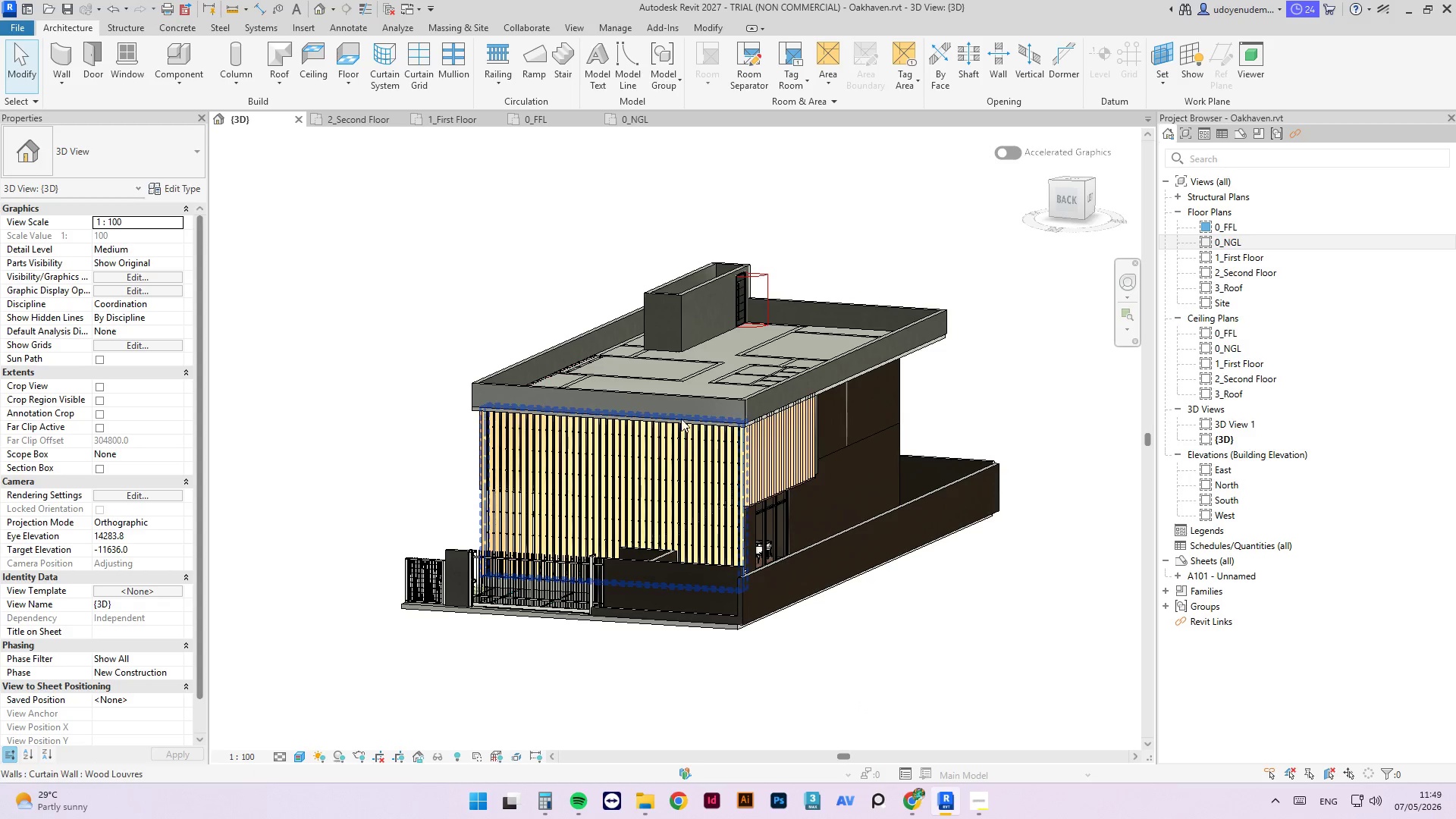 
hold_key(key=ShiftLeft, duration=1.84)
 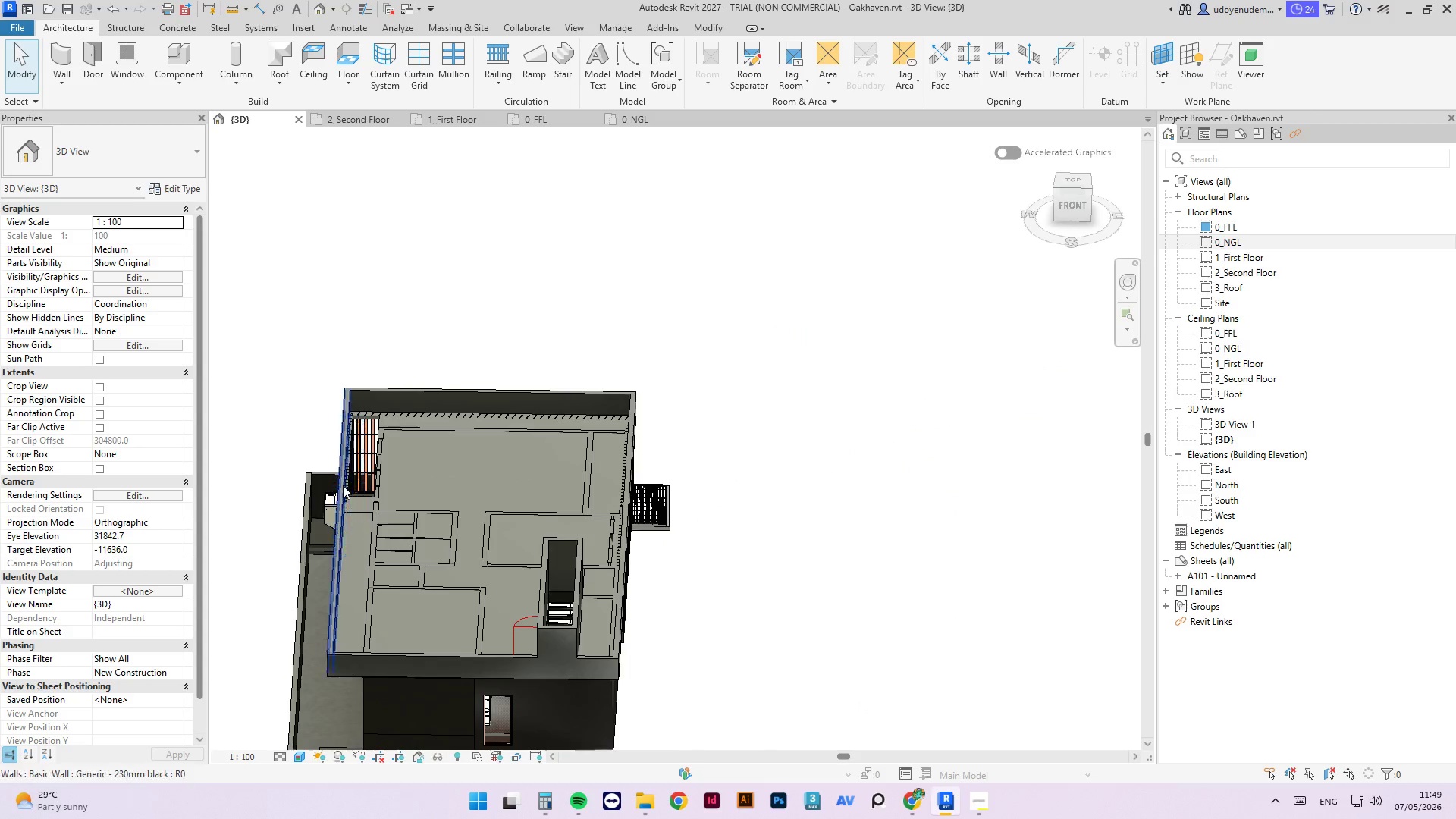 
scroll: coordinate [343, 486], scroll_direction: up, amount: 4.0
 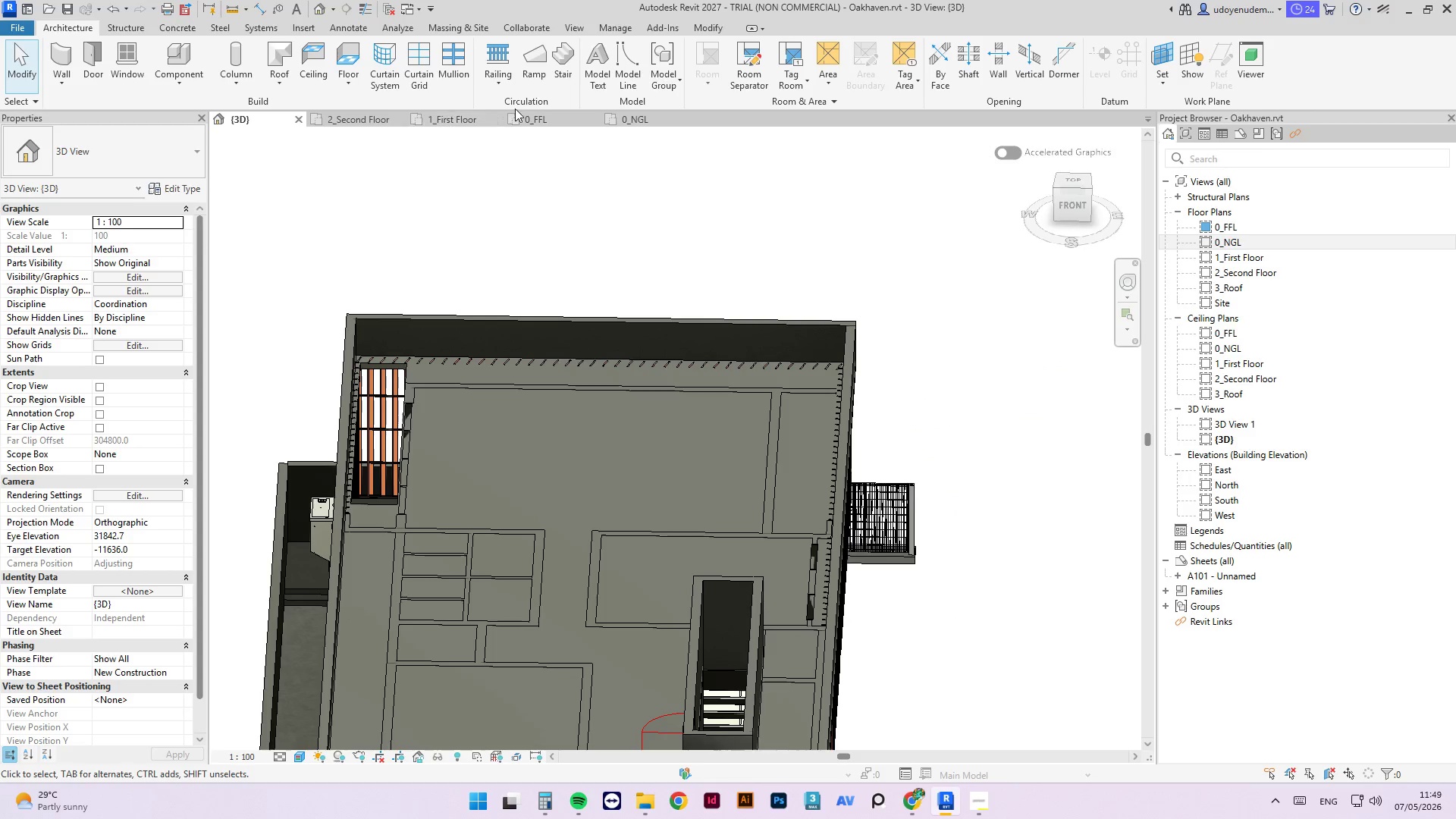 
left_click([381, 126])
 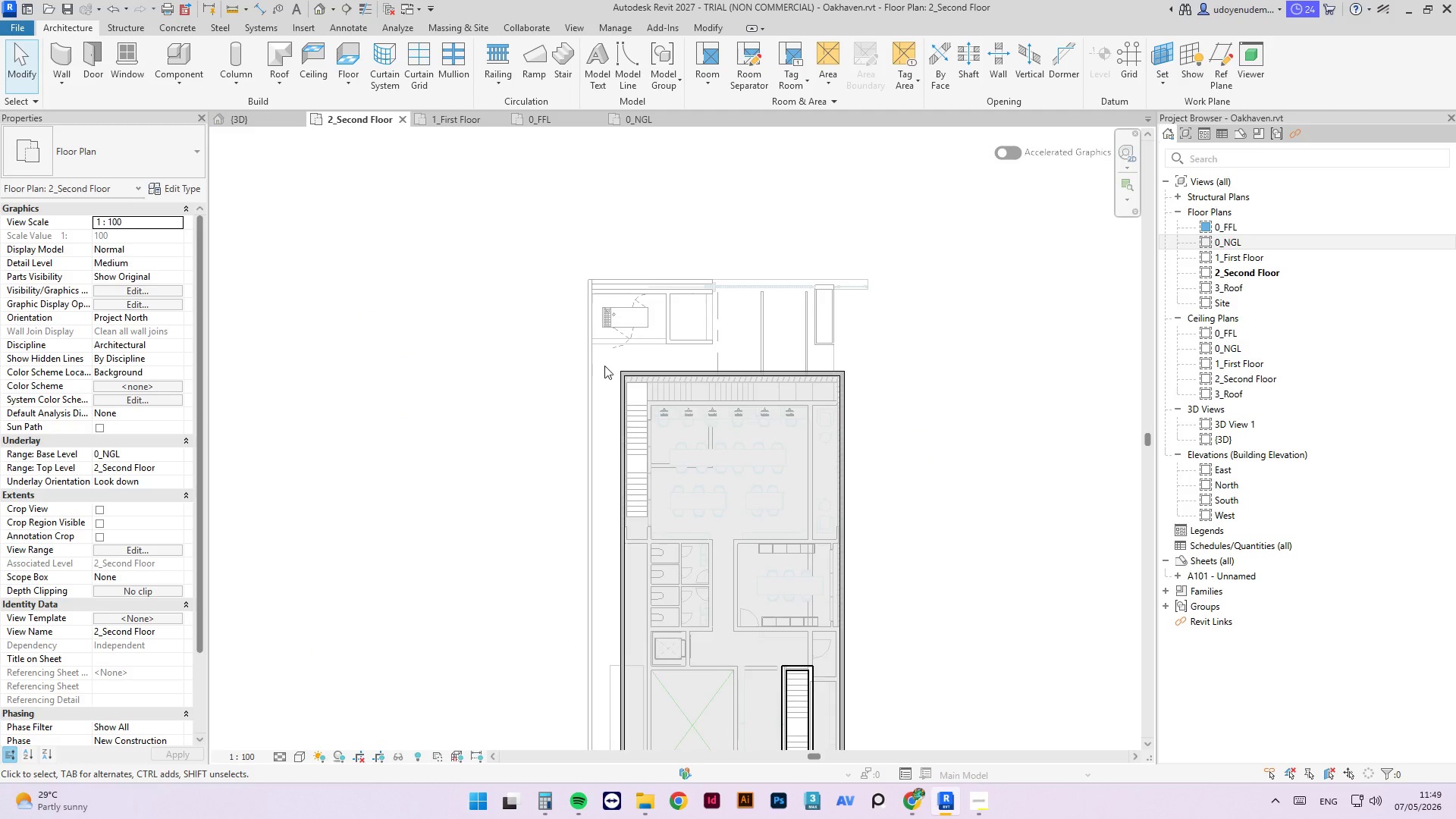 
left_click([639, 461])
 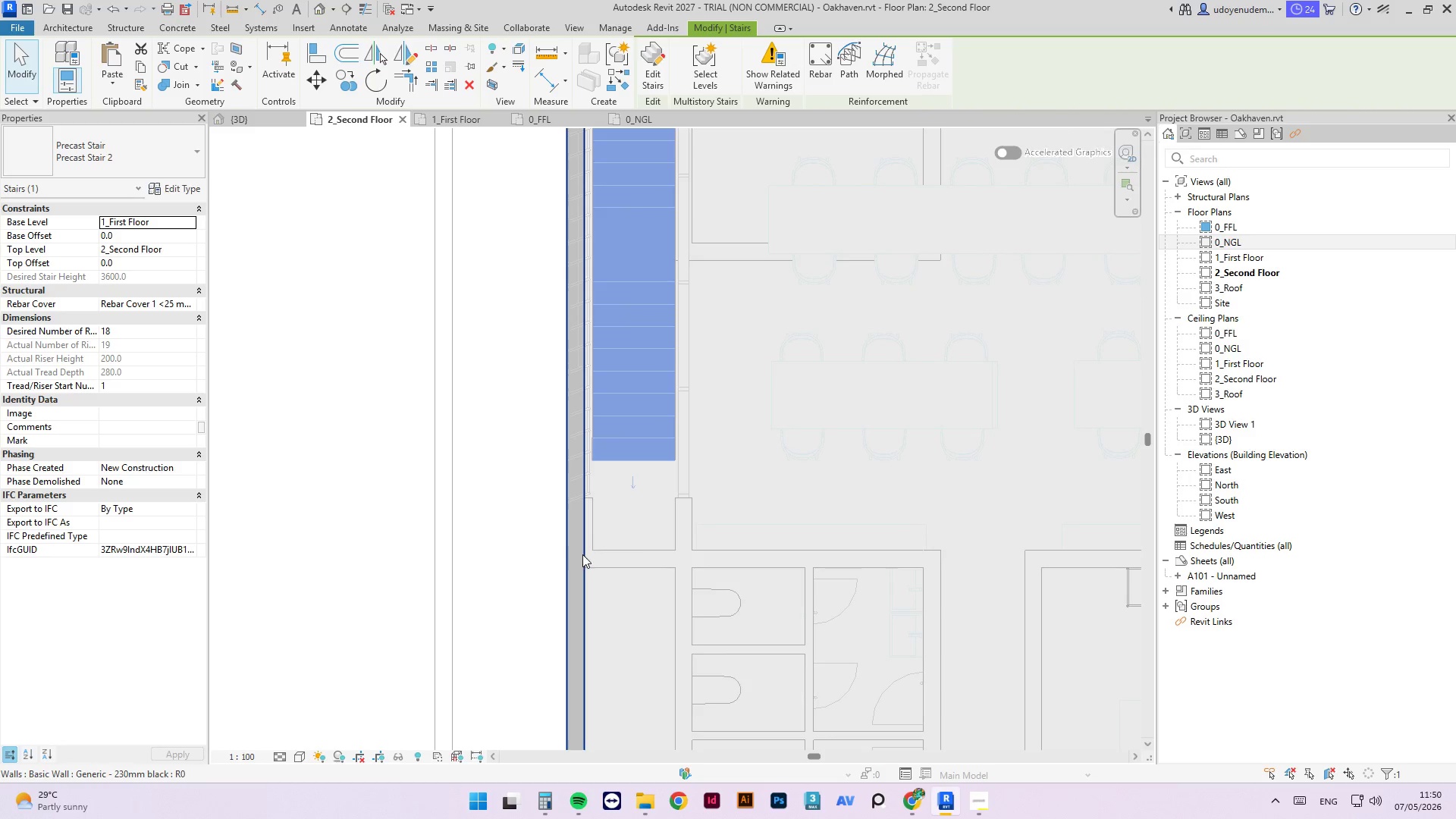 
scroll: coordinate [646, 472], scroll_direction: up, amount: 10.0
 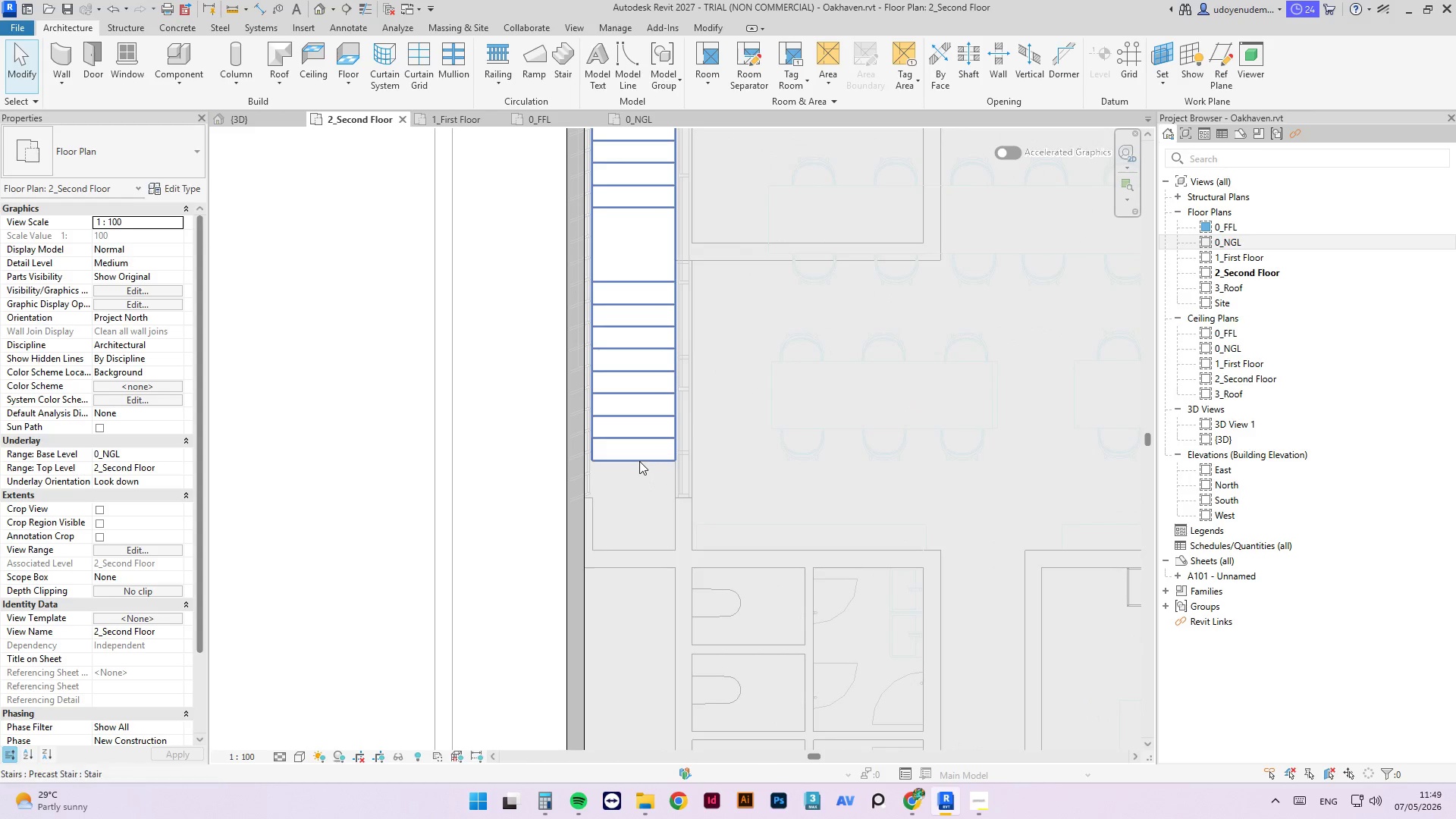 
wait(34.94)
 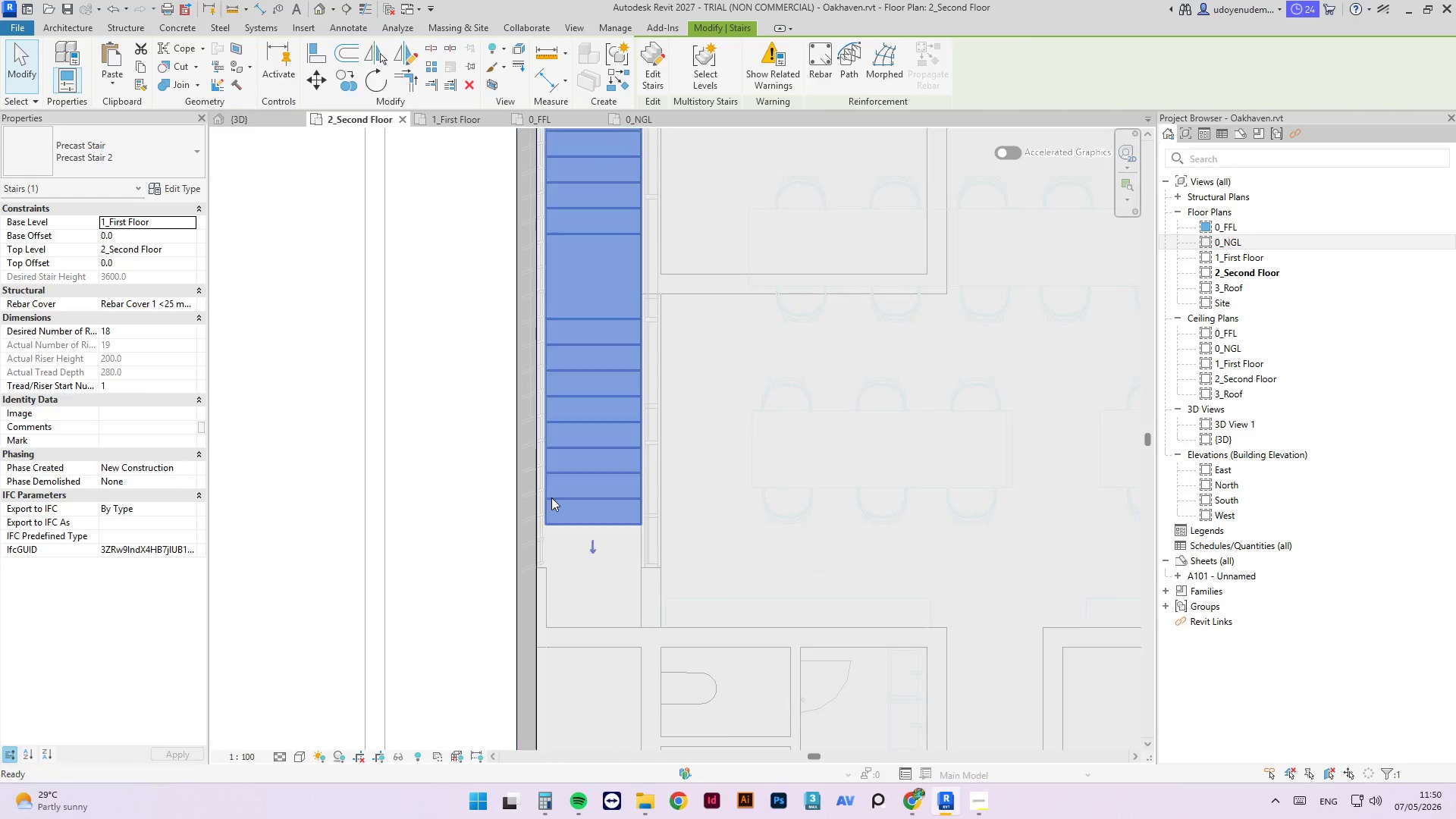 
key(Escape)
 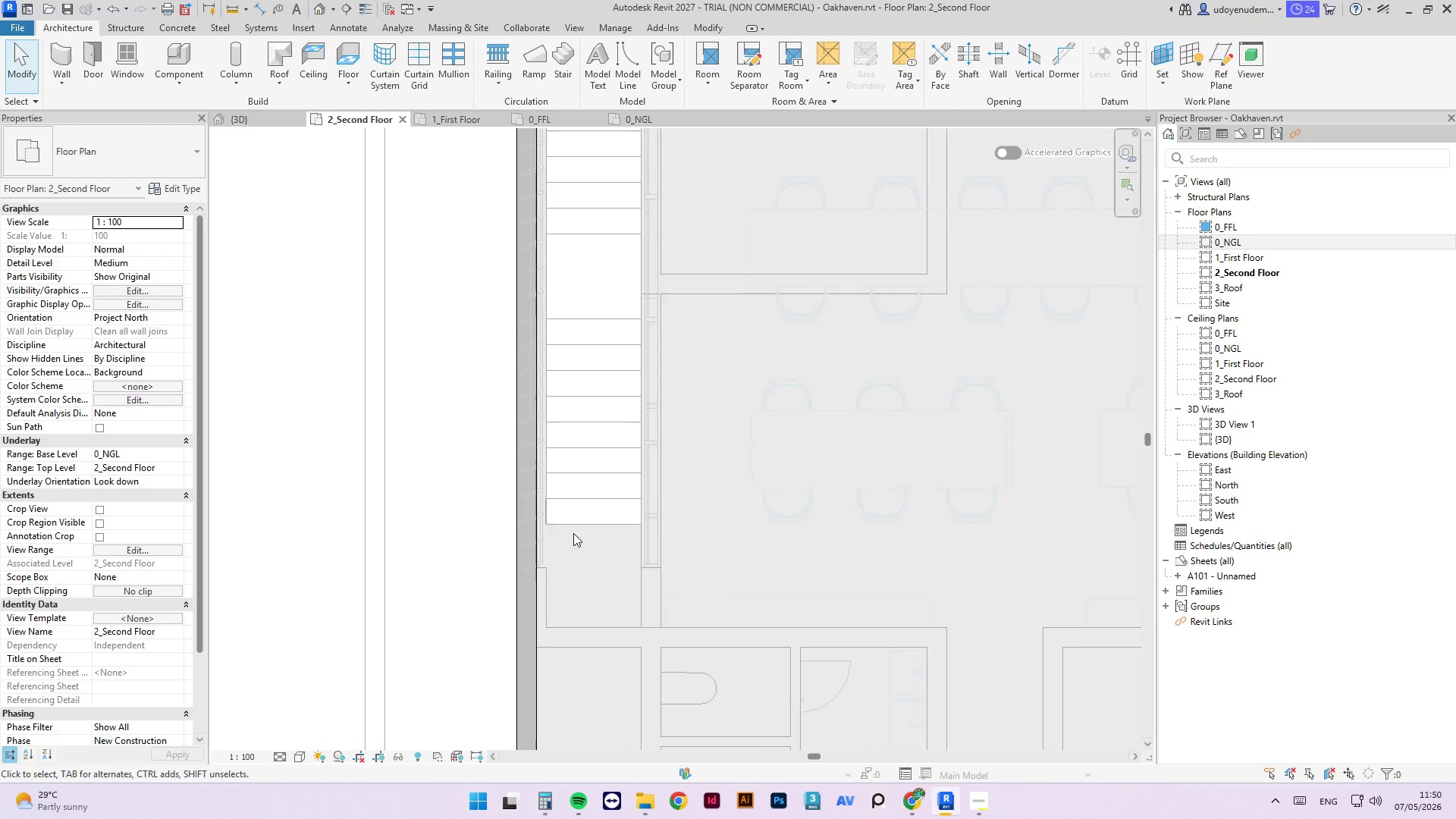 
key(Escape)
 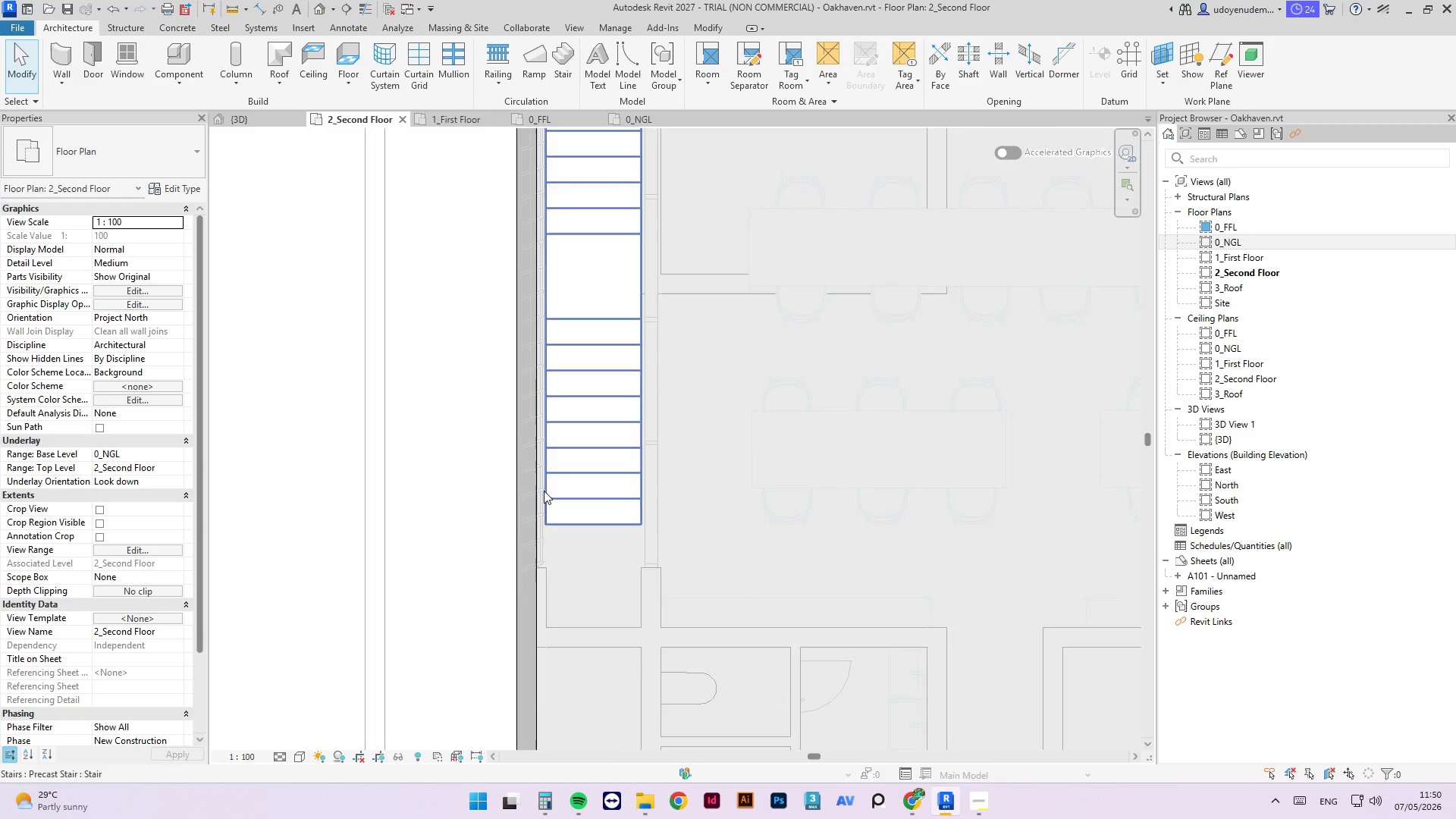 
scroll: coordinate [551, 504], scroll_direction: up, amount: 5.0
 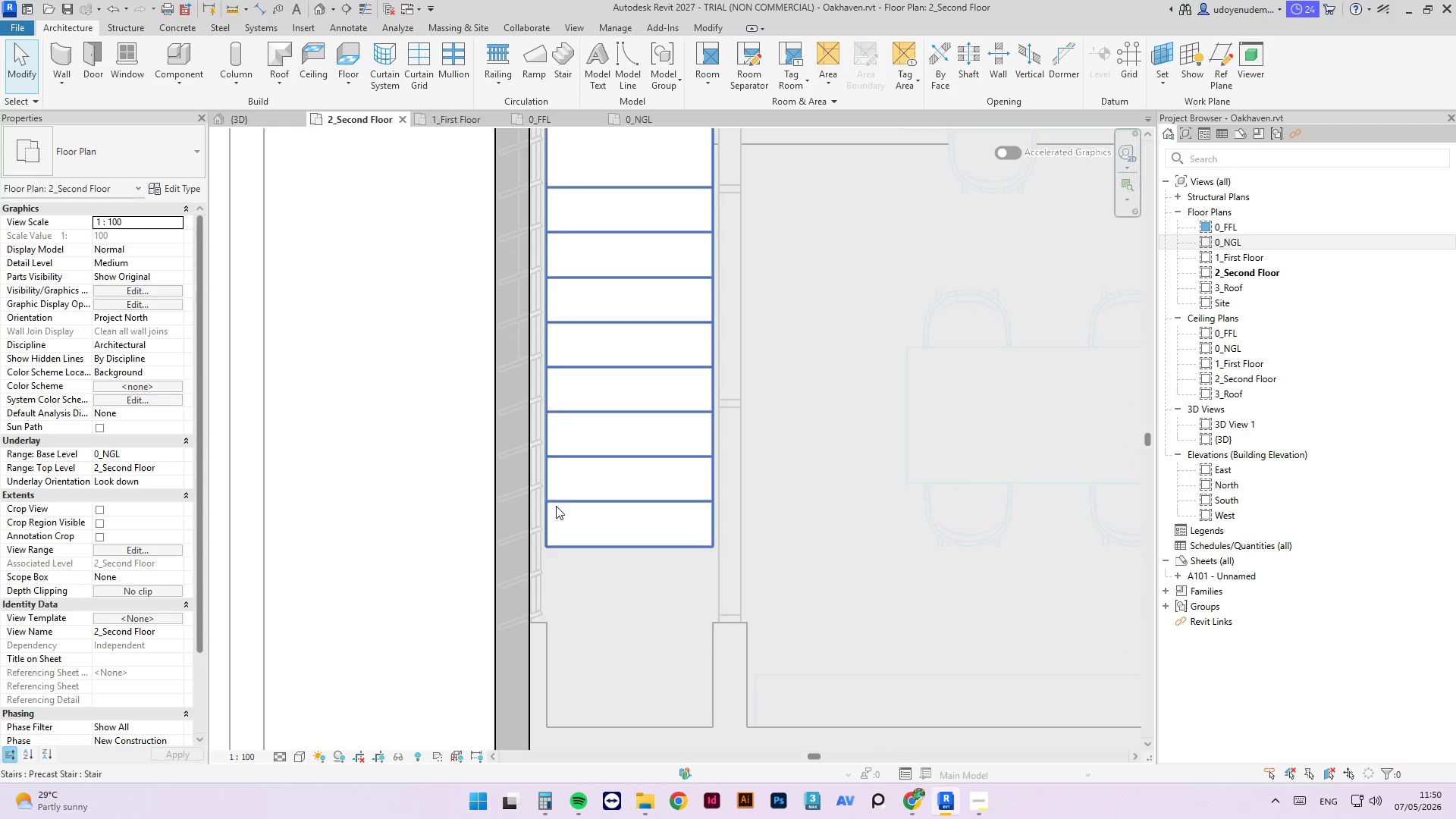 
left_click([555, 500])
 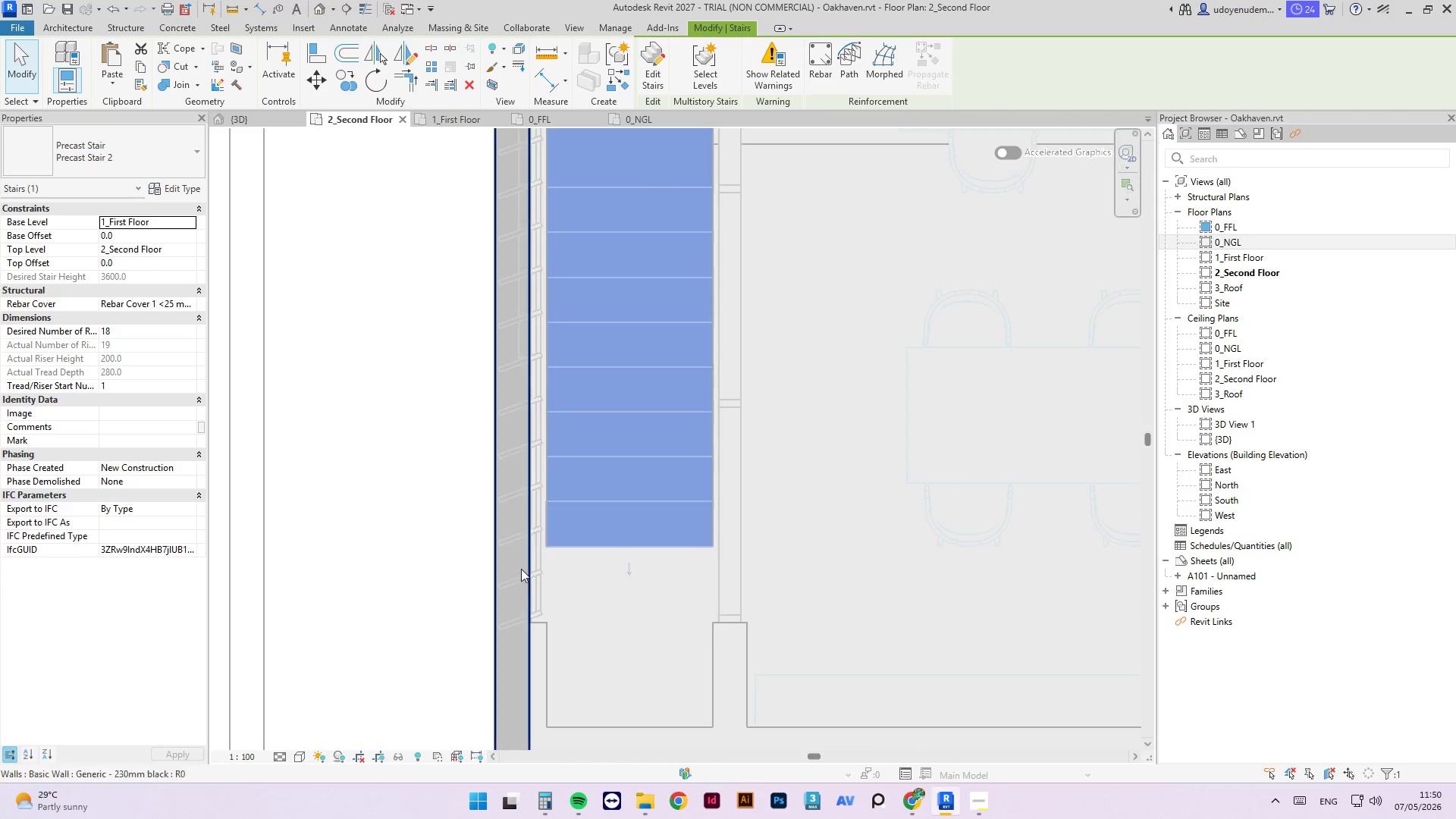 
scroll: coordinate [689, 580], scroll_direction: down, amount: 6.0
 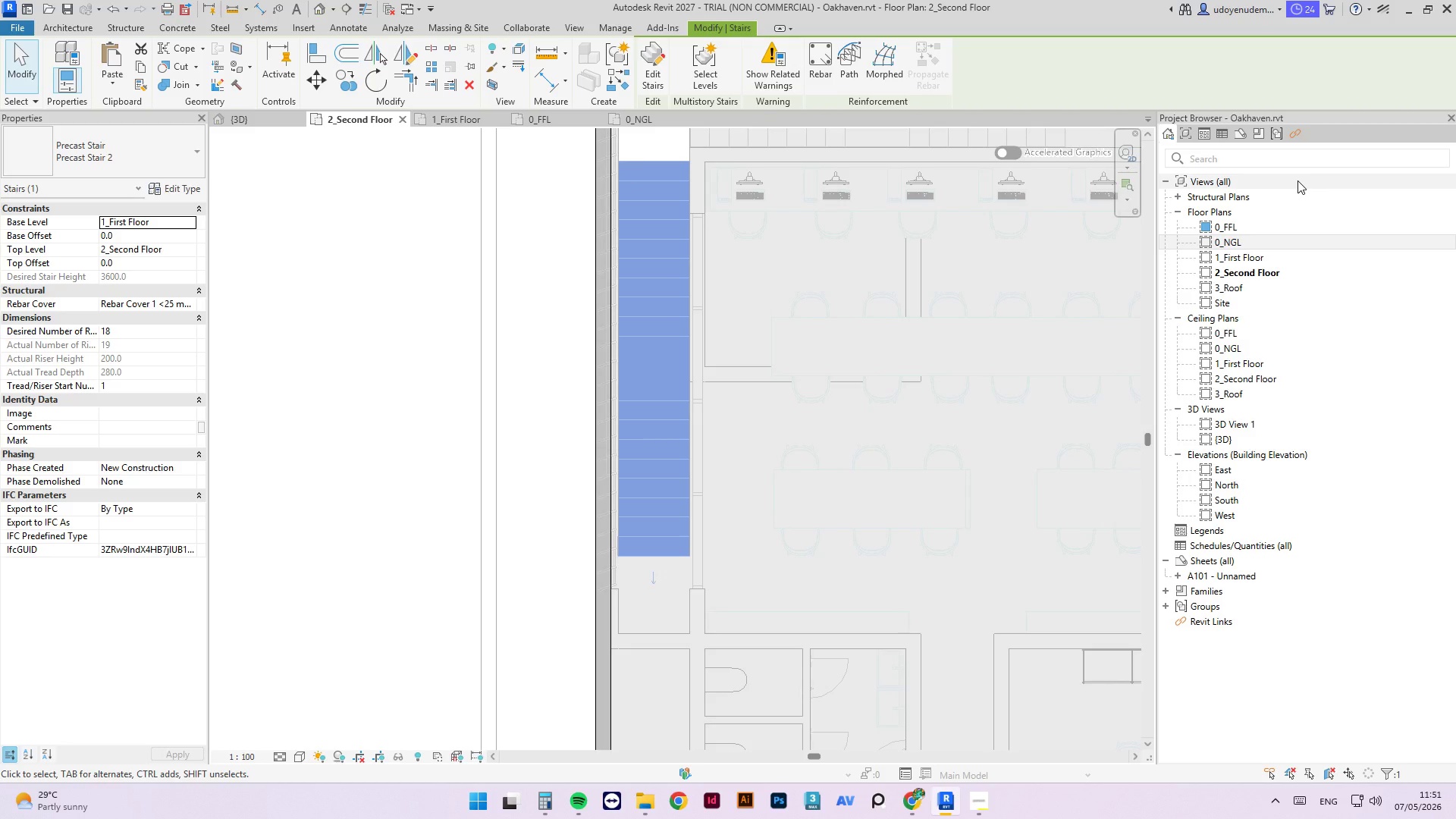 
wait(61.82)
 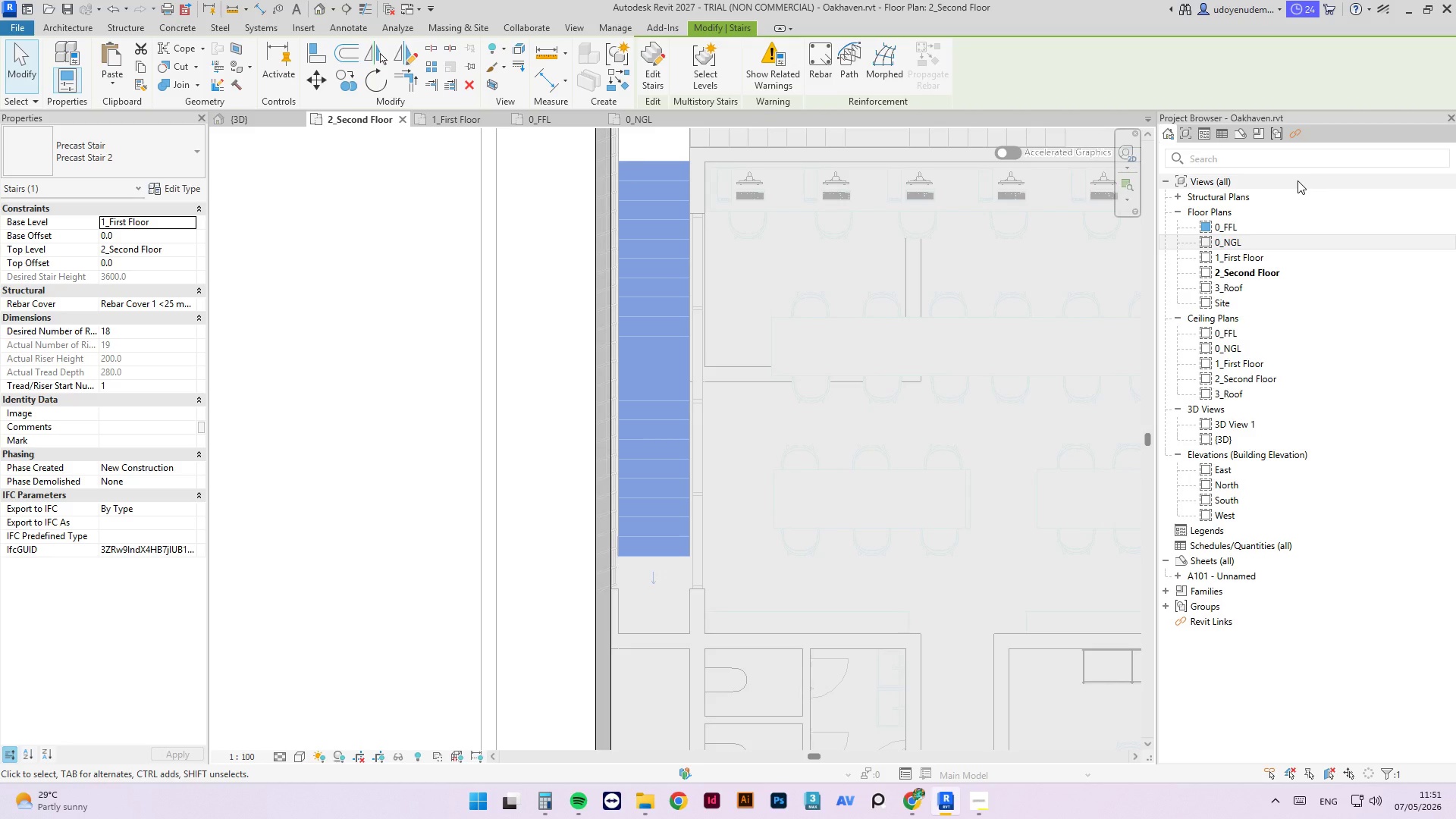 
left_click([655, 68])
 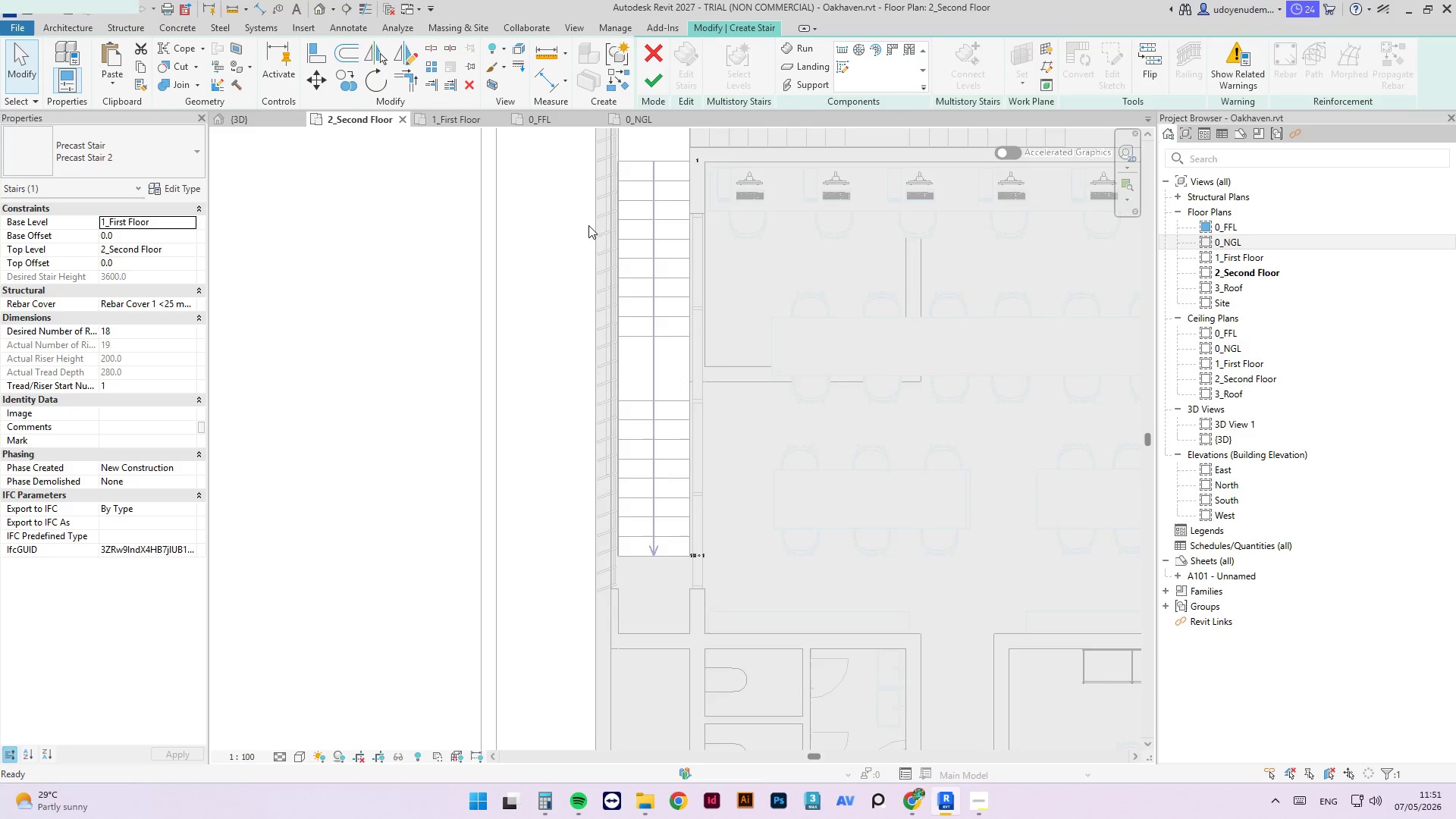 
left_click([632, 184])
 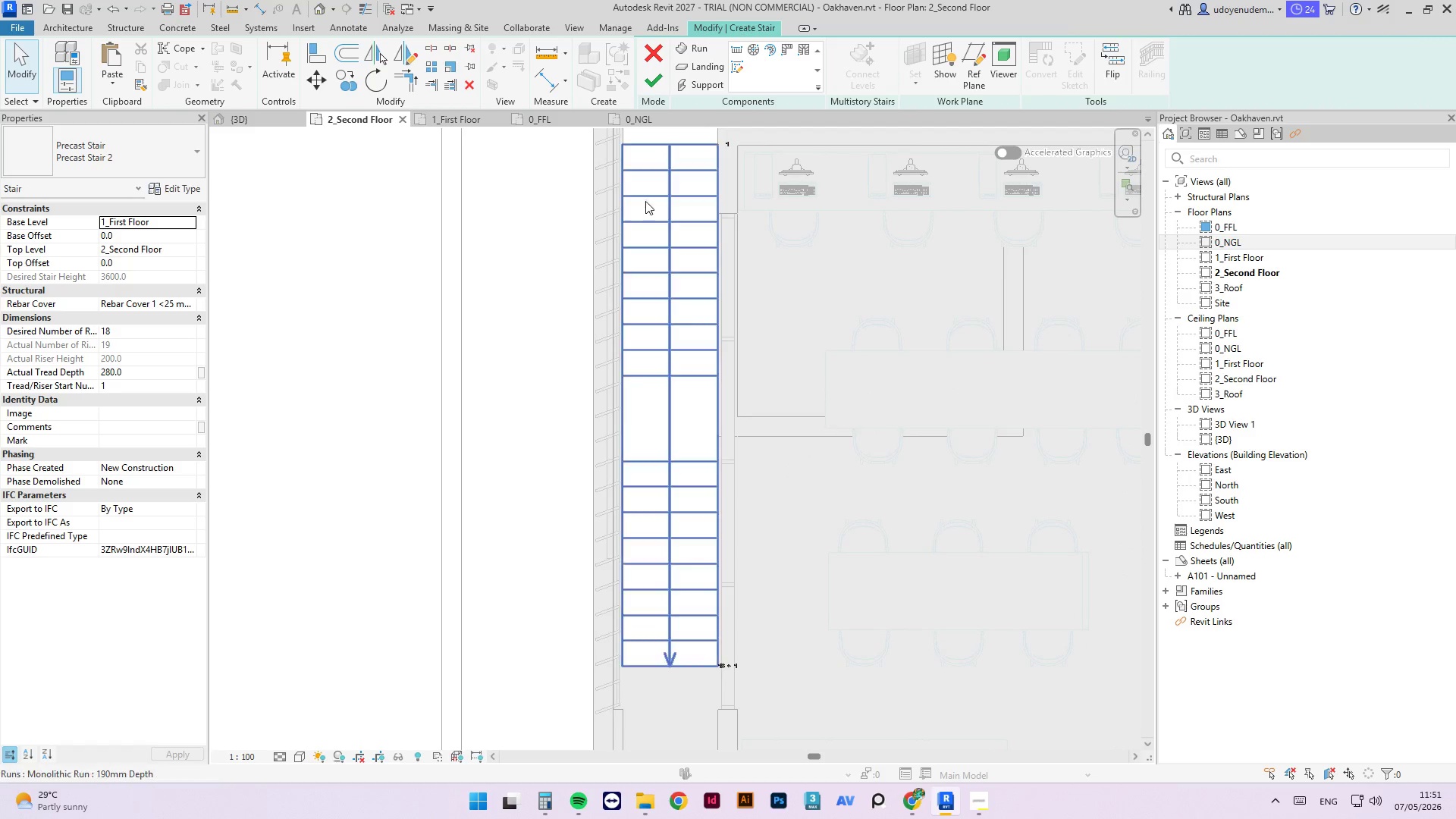 
scroll: coordinate [604, 211], scroll_direction: up, amount: 2.0
 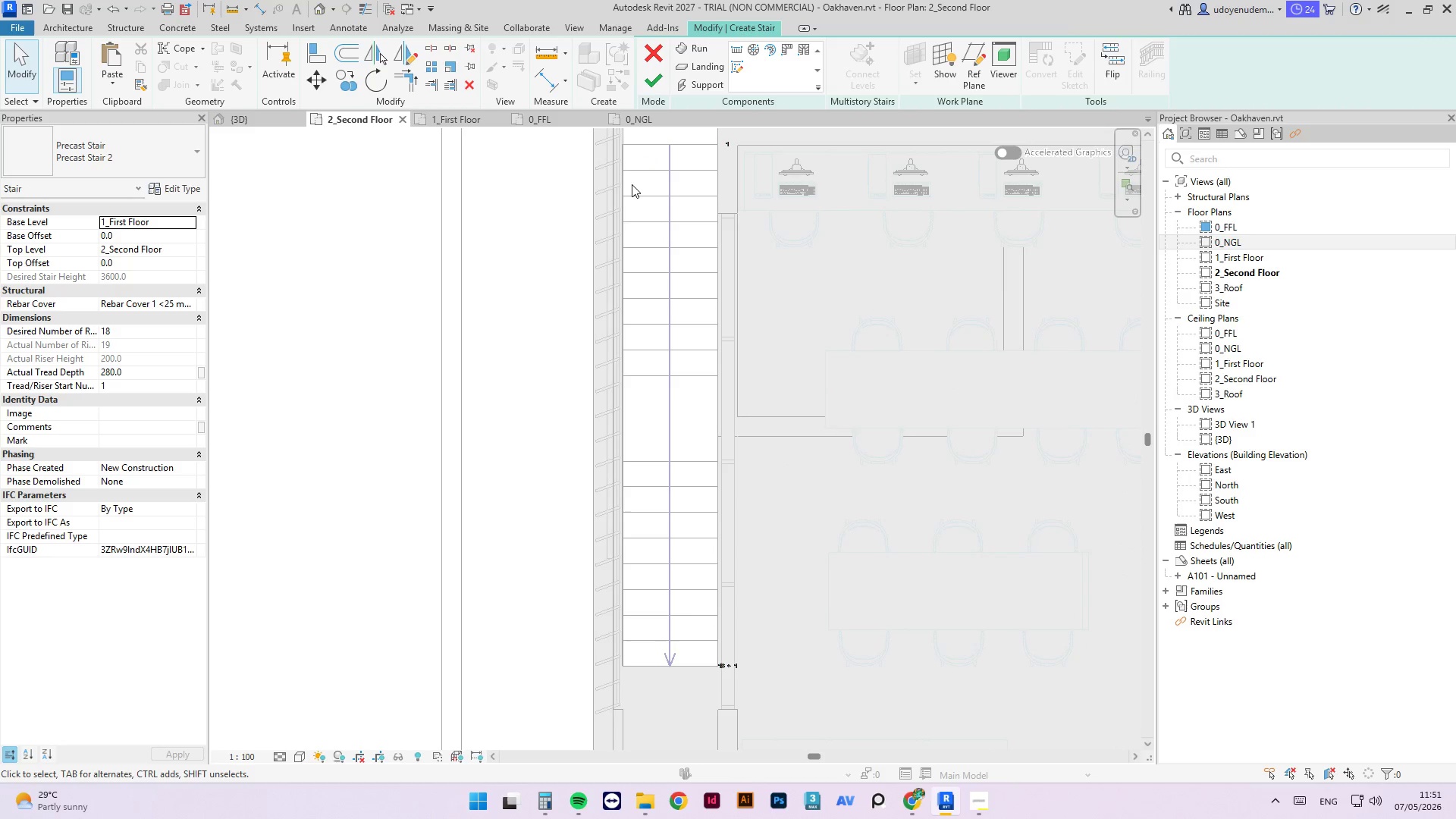 
double_click([645, 201])
 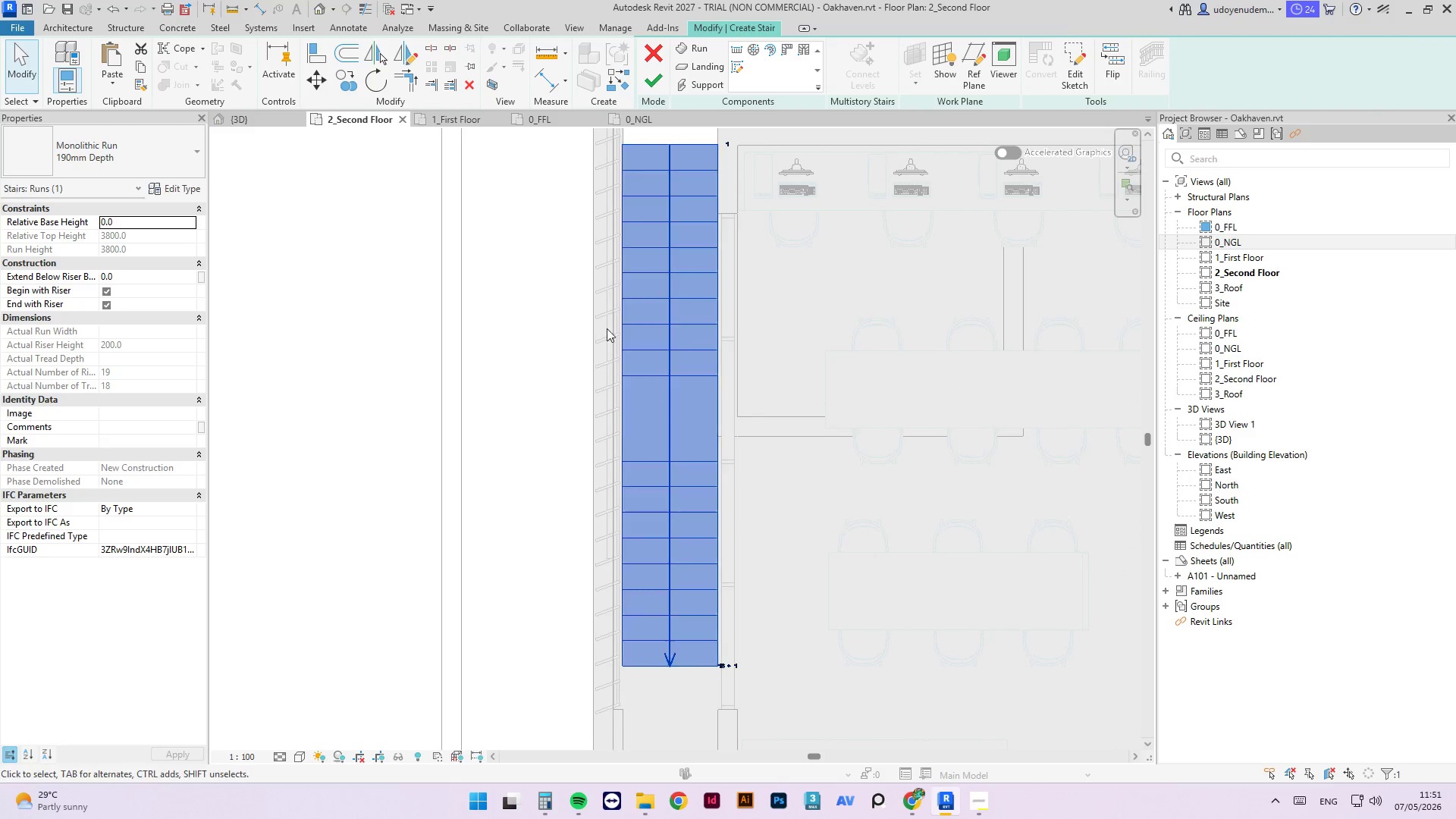 
scroll: coordinate [631, 453], scroll_direction: down, amount: 4.0
 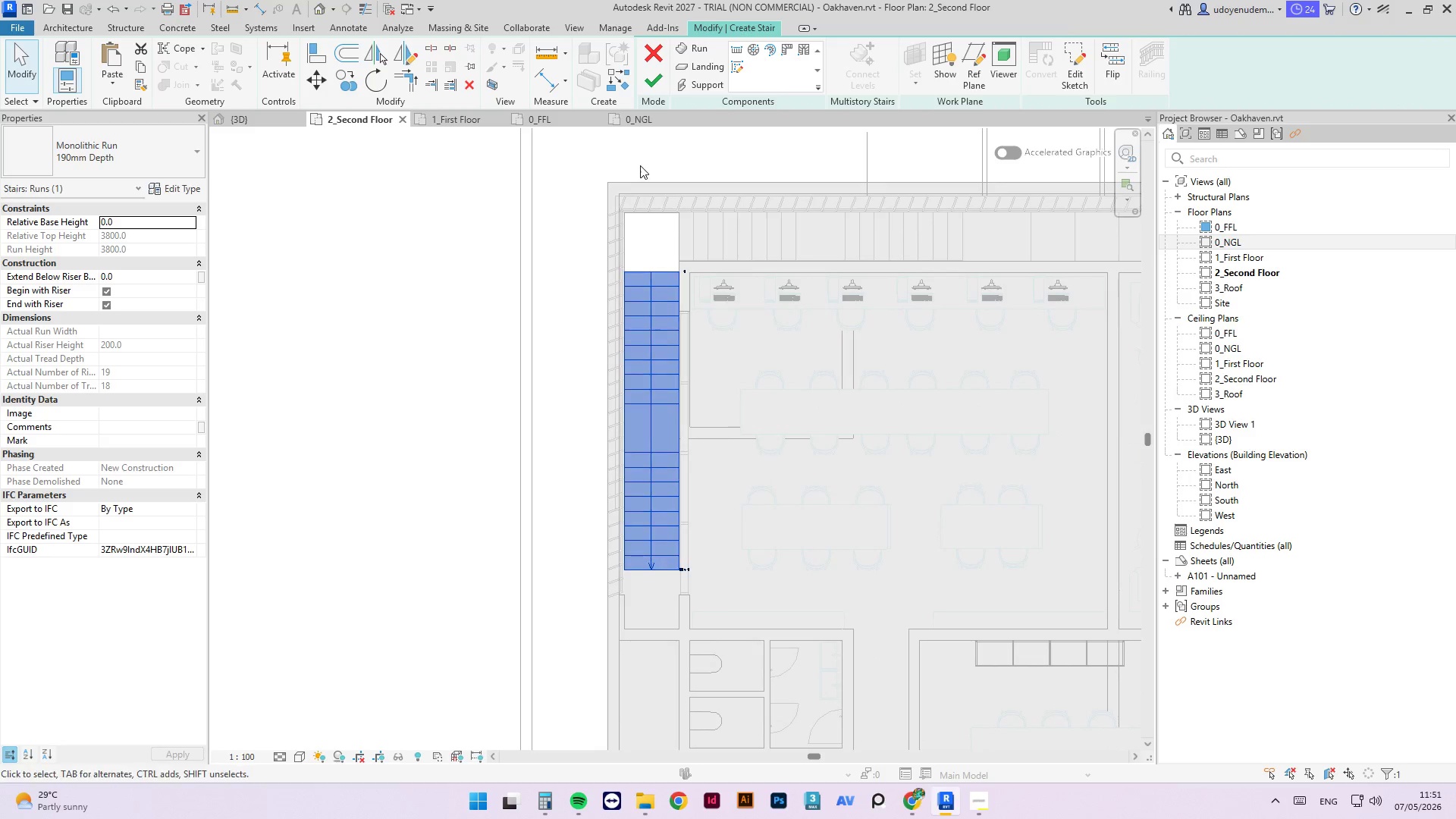 
scroll: coordinate [632, 202], scroll_direction: up, amount: 3.0
 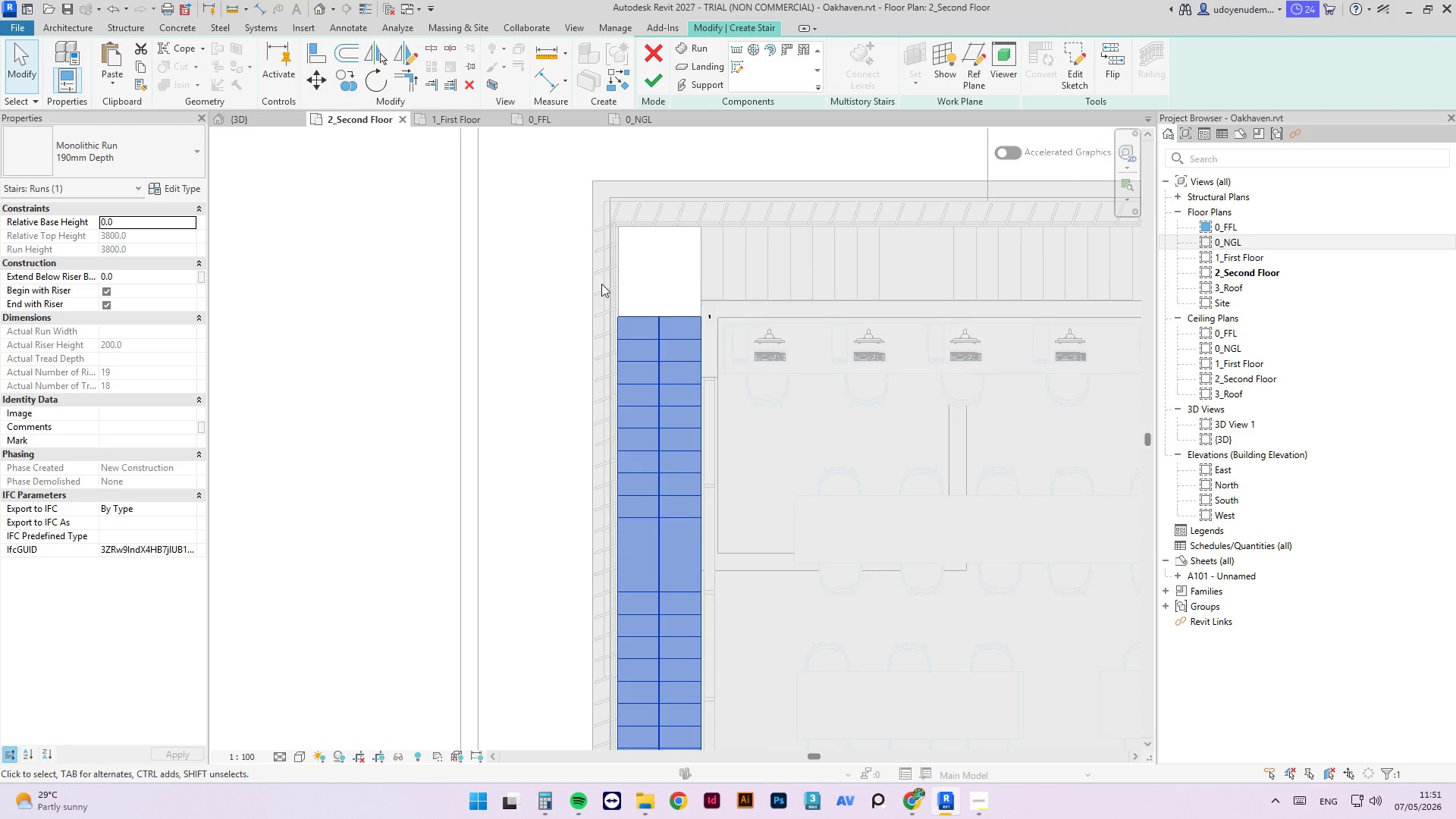 
scroll: coordinate [778, 327], scroll_direction: down, amount: 2.0
 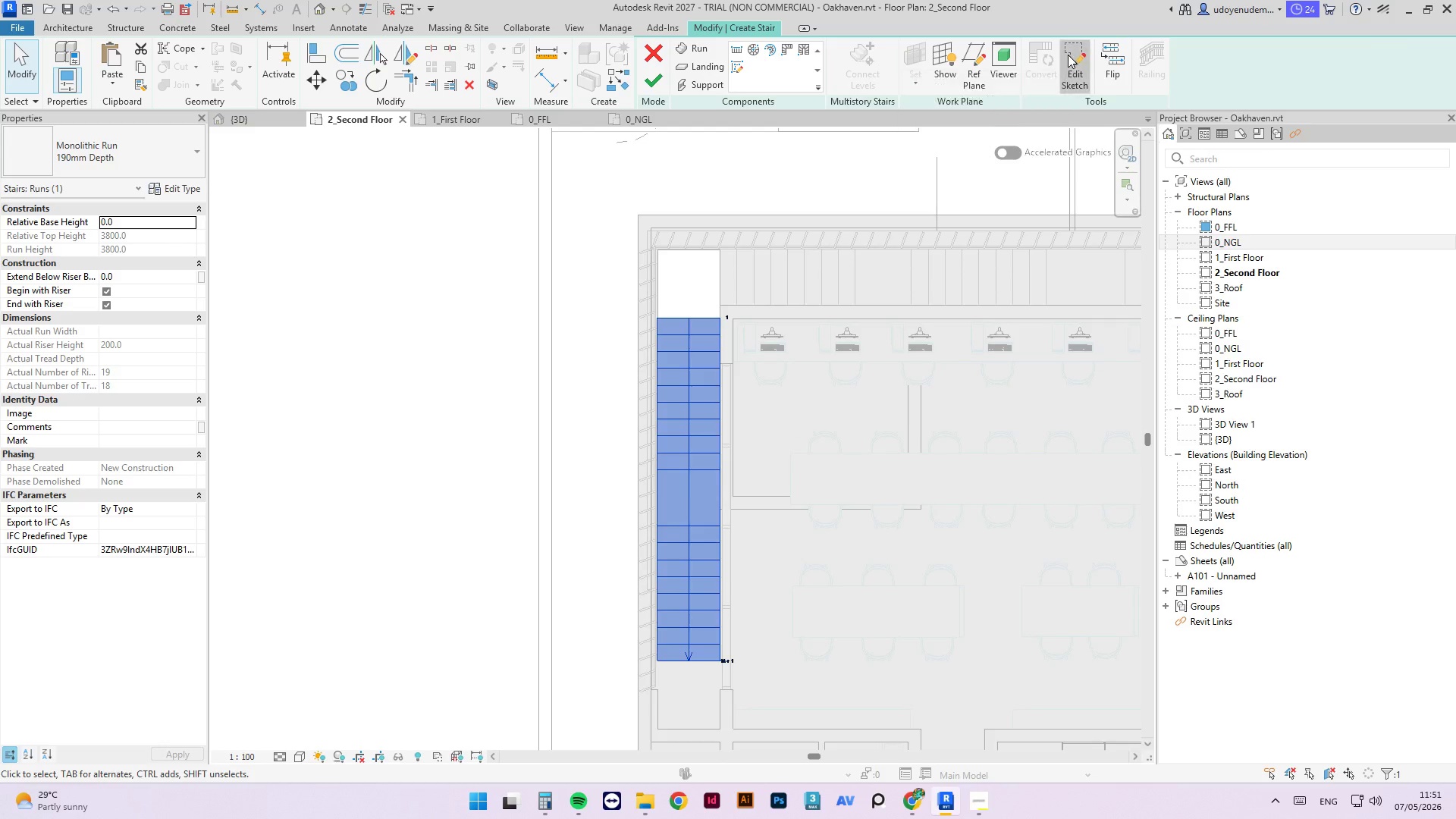 
scroll: coordinate [656, 344], scroll_direction: up, amount: 9.0
 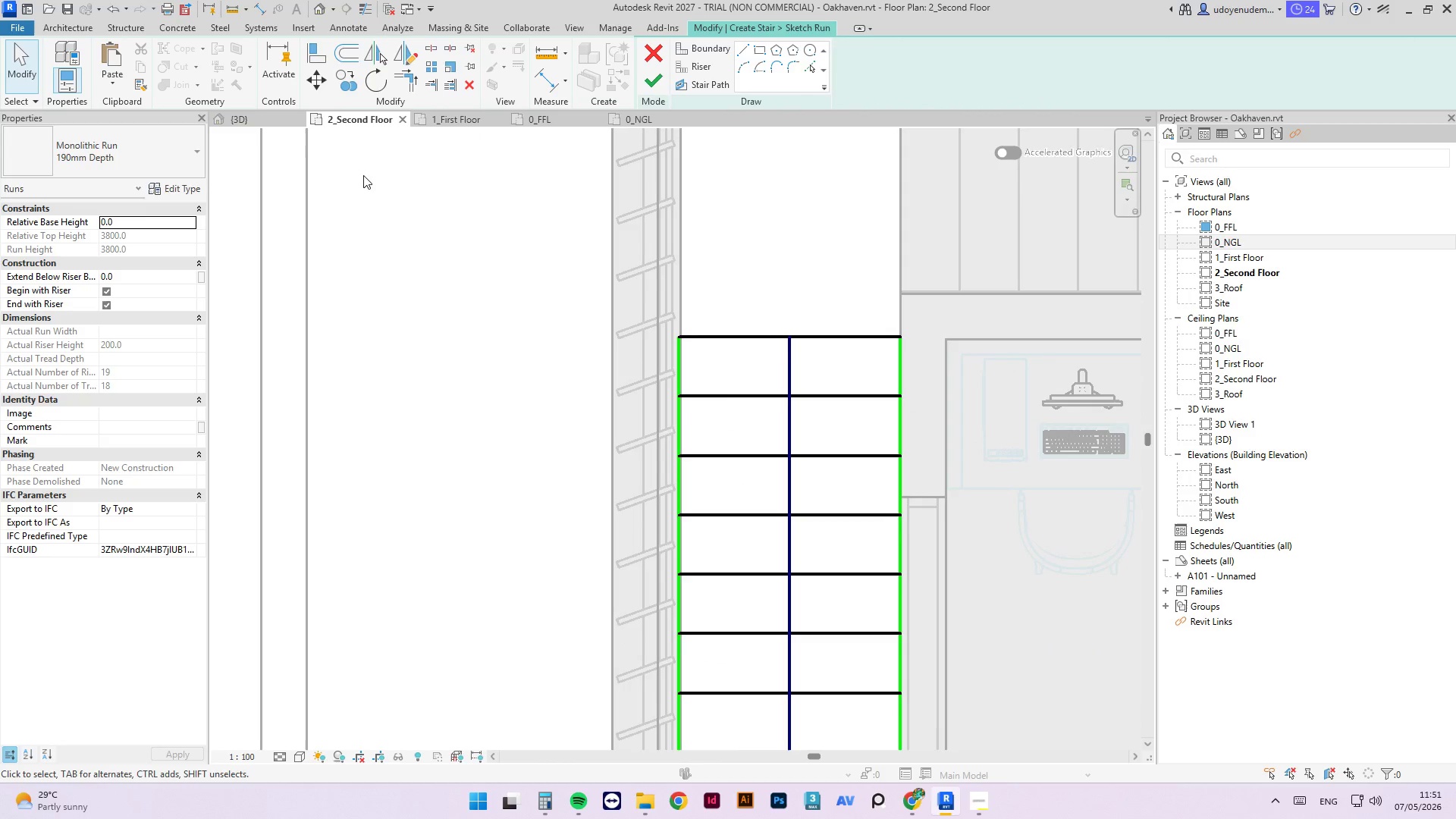 
scroll: coordinate [384, 180], scroll_direction: down, amount: 4.0
 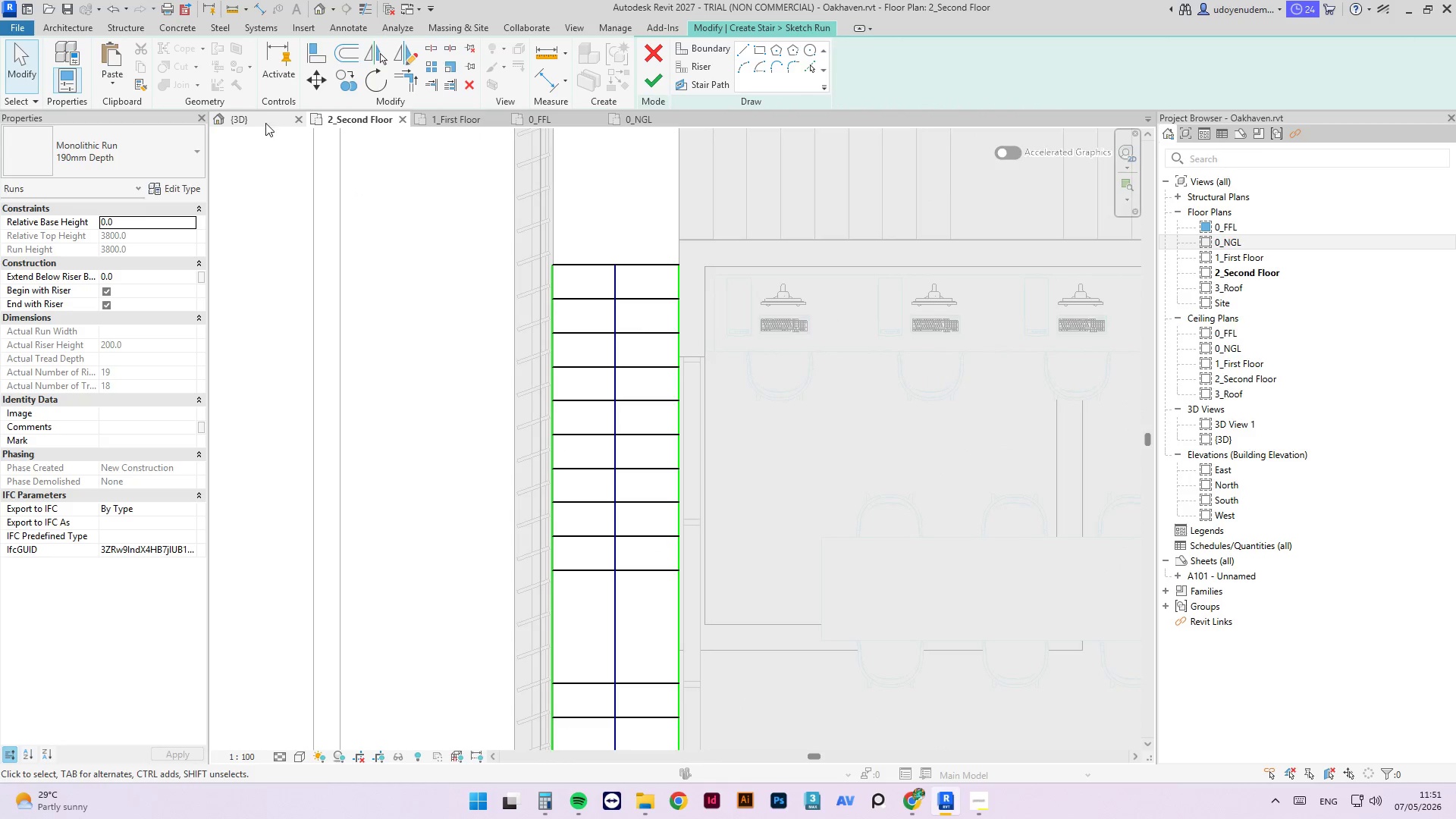 
left_click([265, 123])
 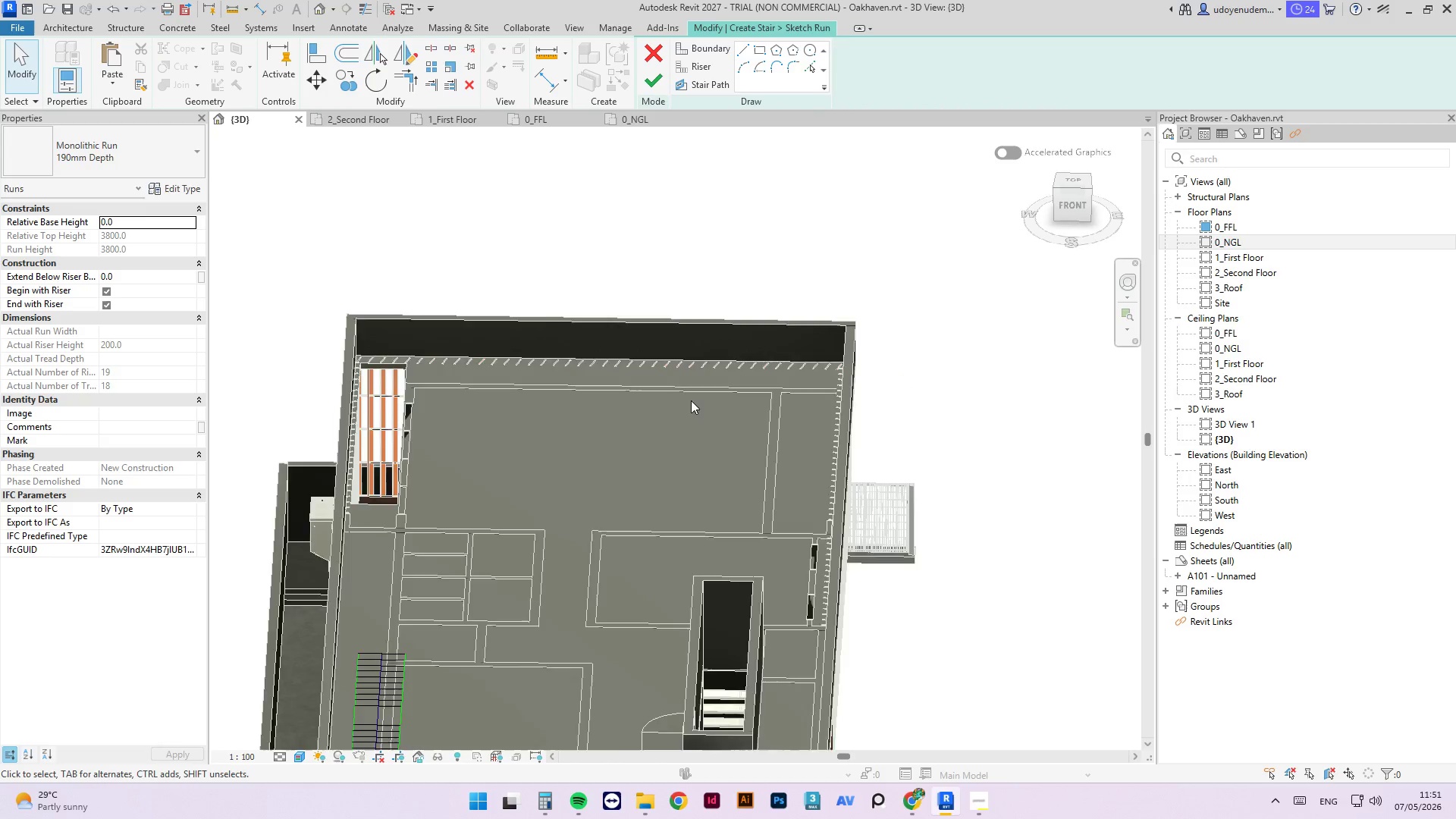 
hold_key(key=ShiftLeft, duration=1.28)
 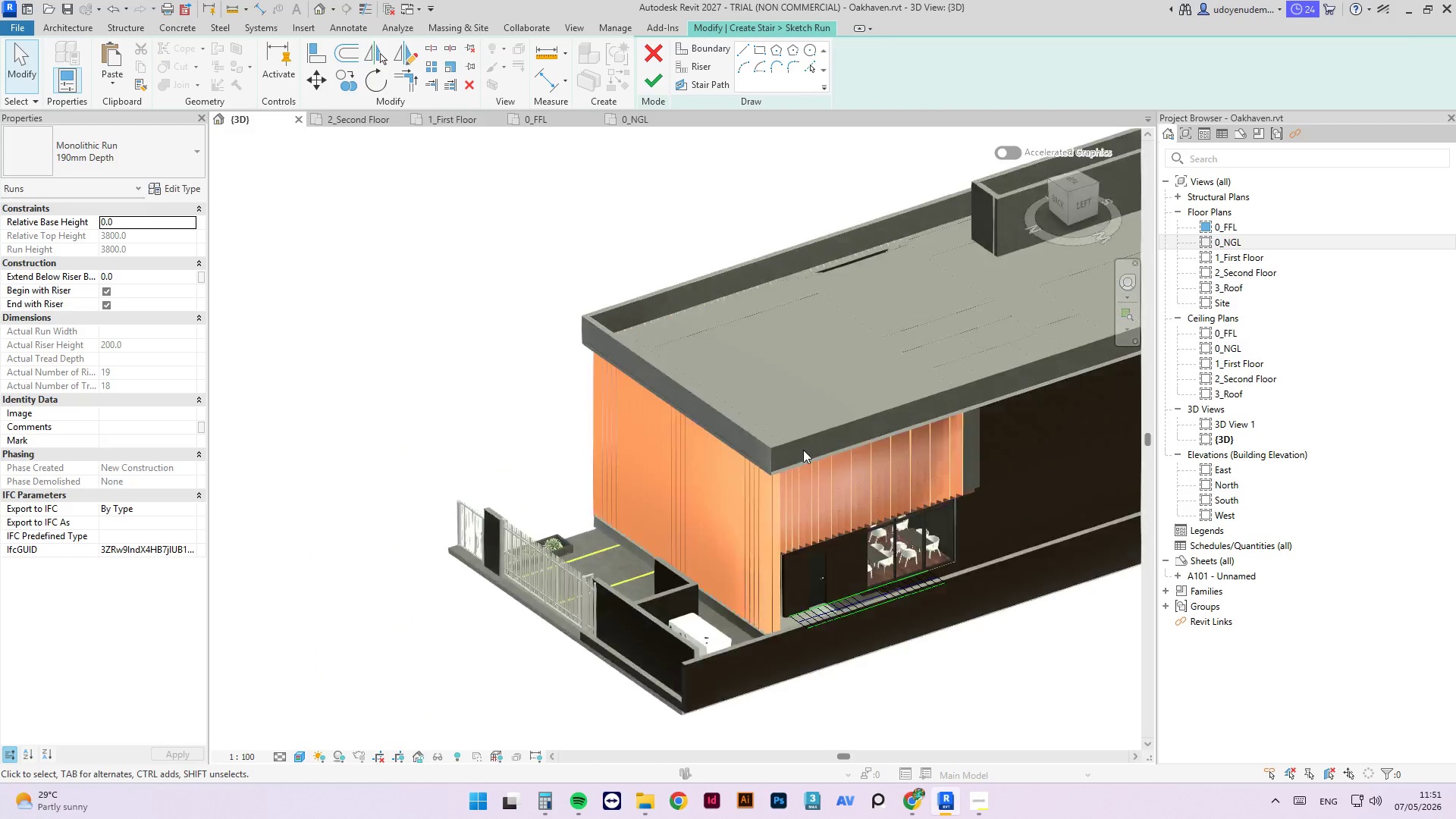 
scroll: coordinate [669, 389], scroll_direction: down, amount: 5.0
 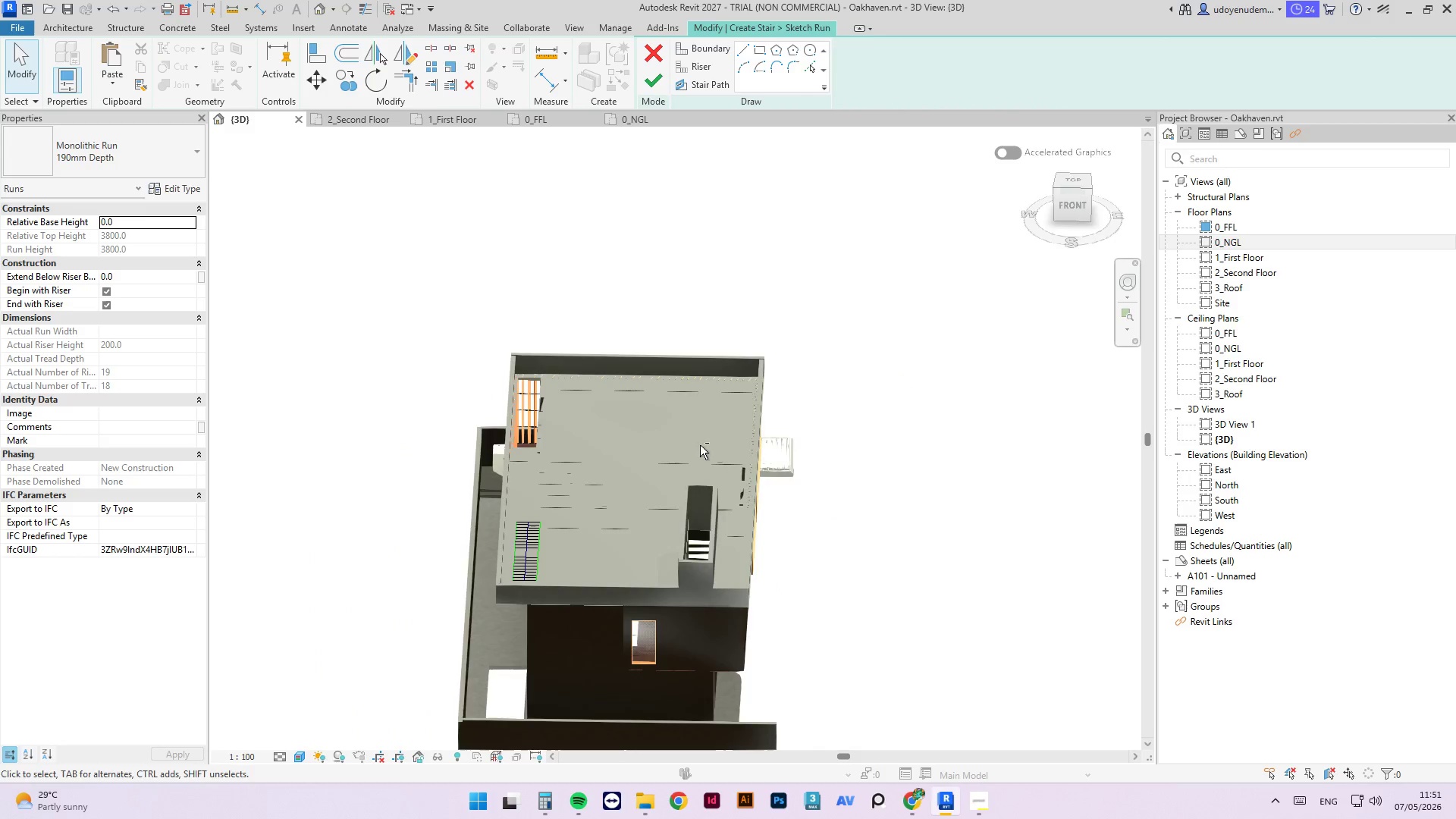 
scroll: coordinate [803, 450], scroll_direction: up, amount: 4.0
 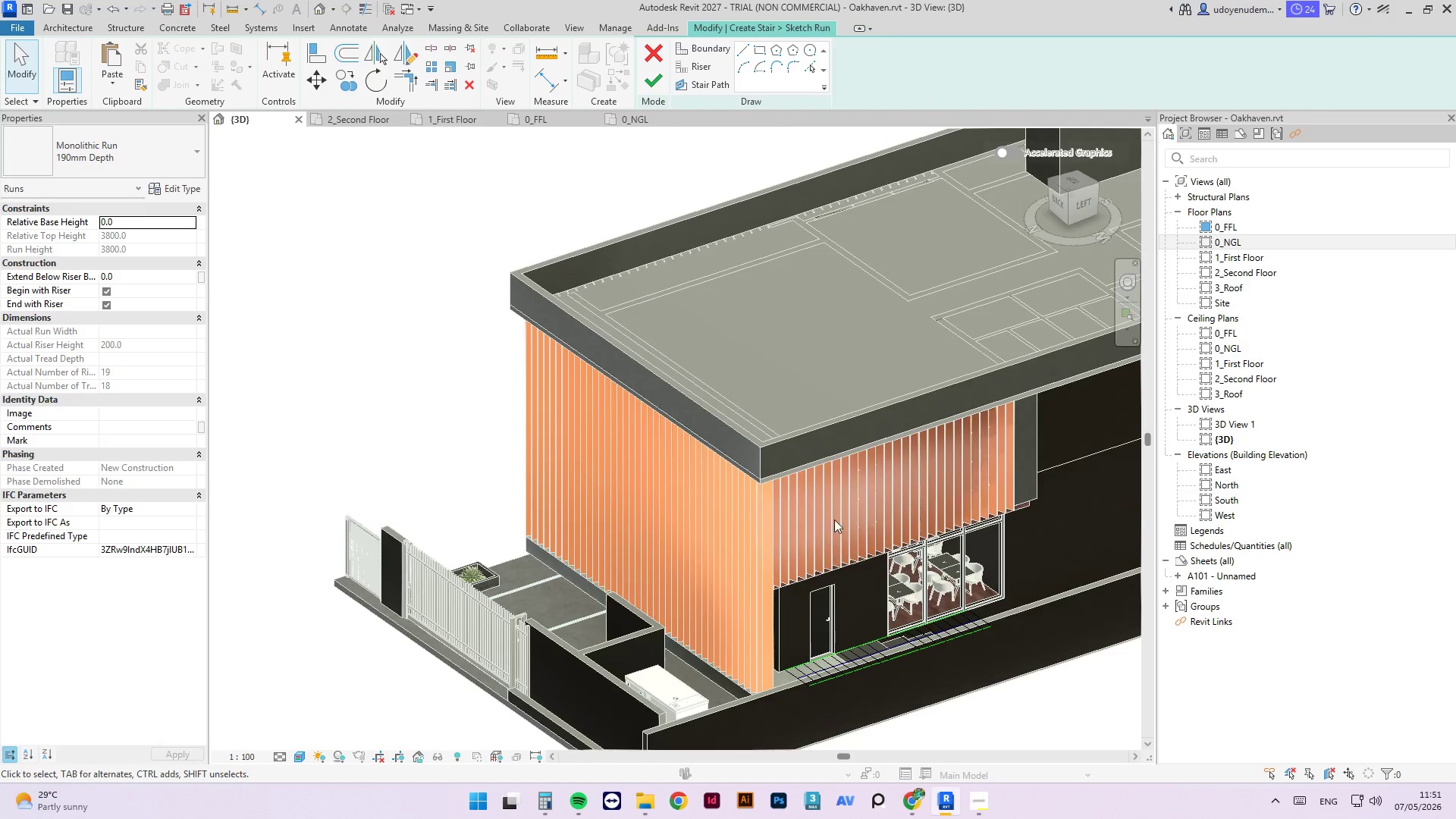 
scroll: coordinate [824, 482], scroll_direction: down, amount: 4.0
 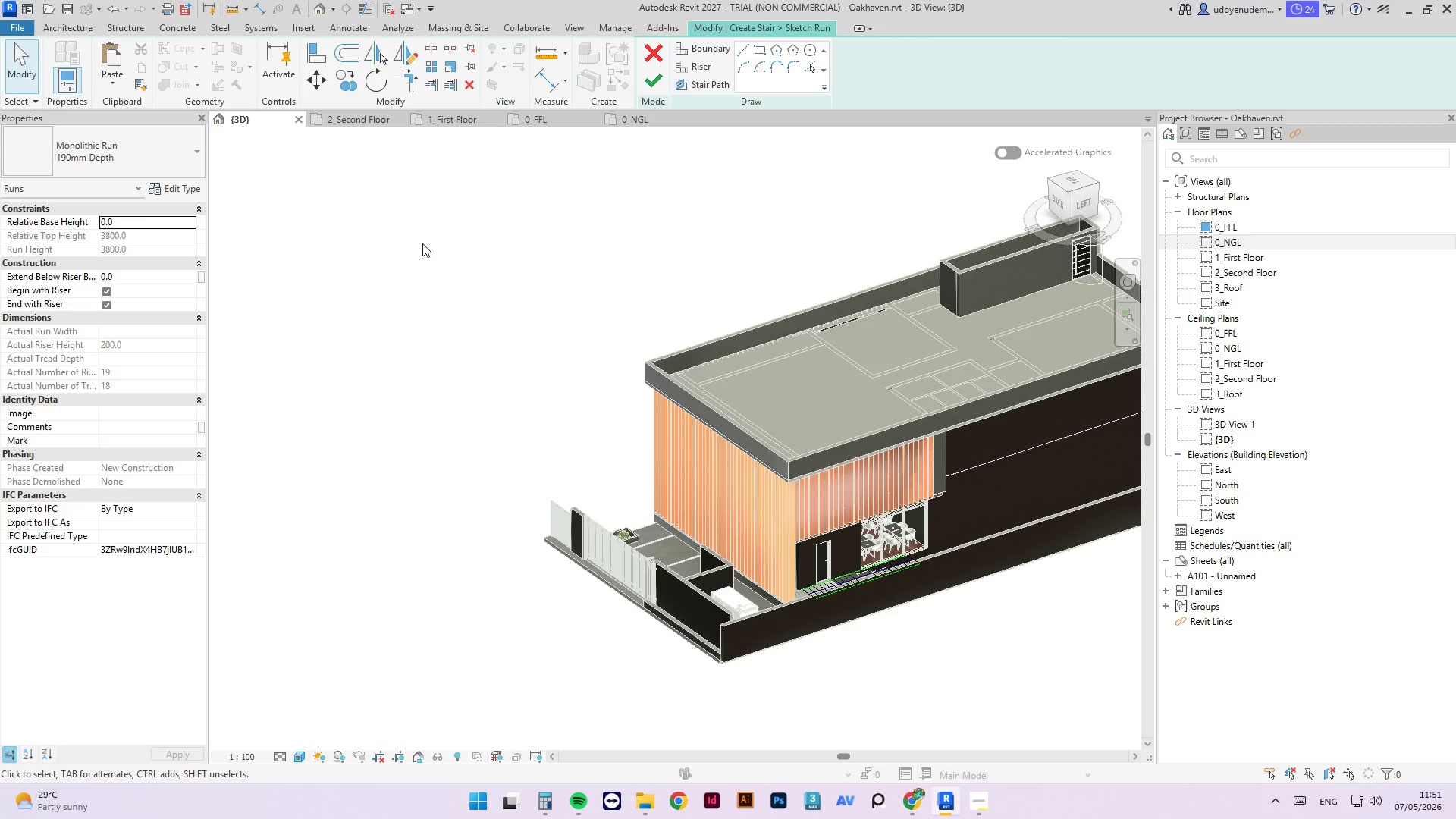 
wait(20.36)
 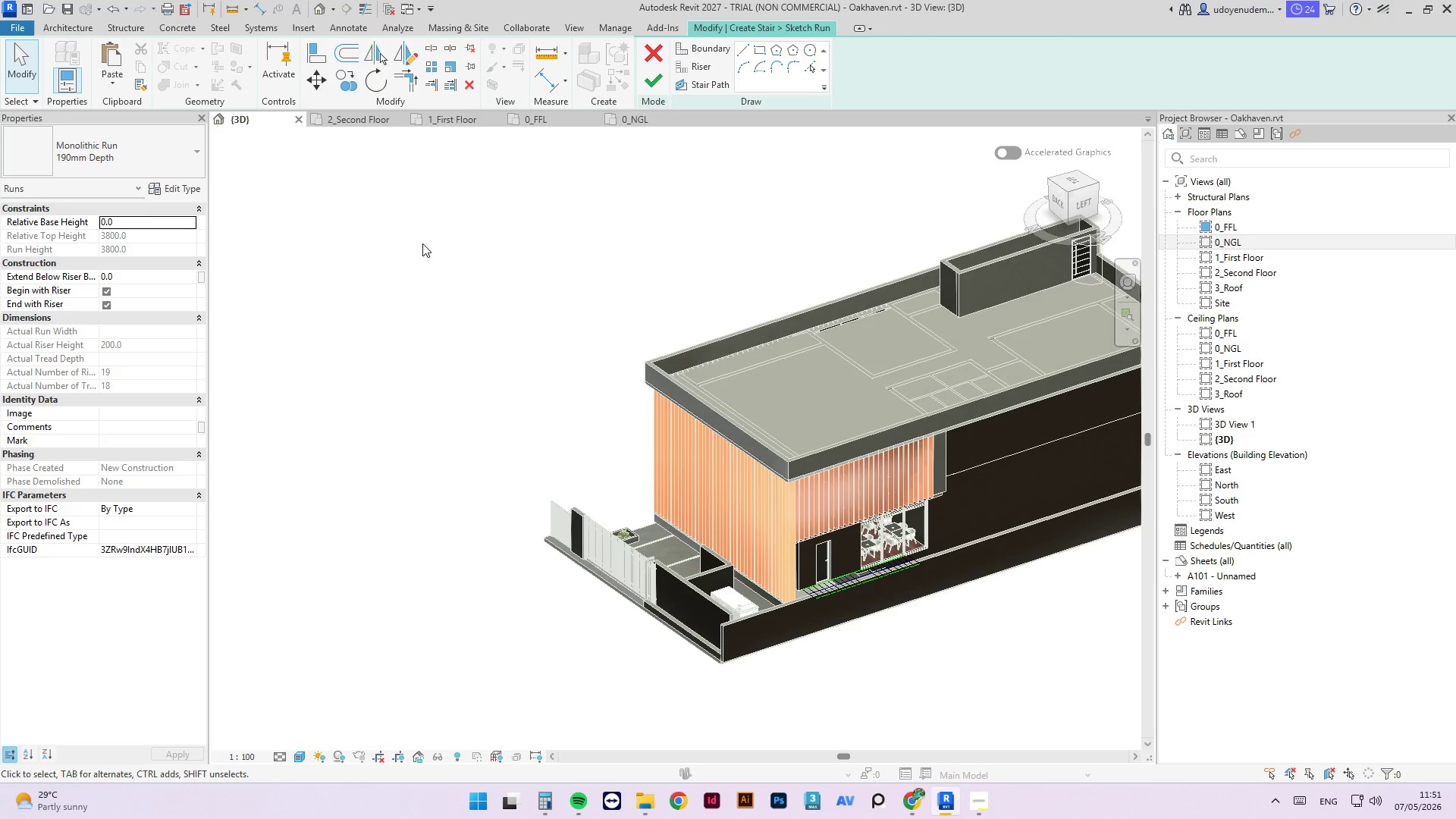 
left_click([361, 121])
 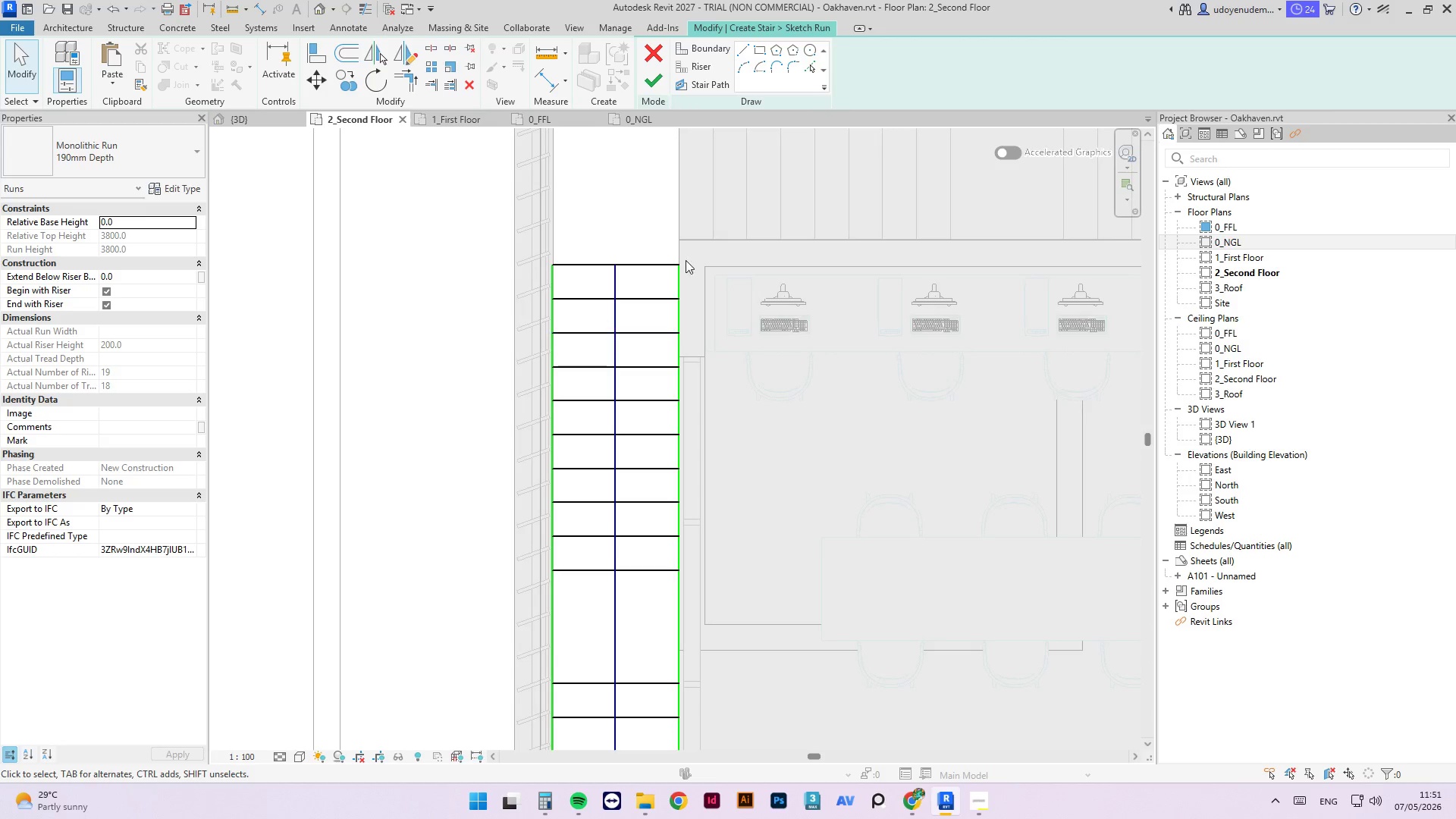 
left_click_drag(start_coordinate=[559, 278], to_coordinate=[551, 262])
 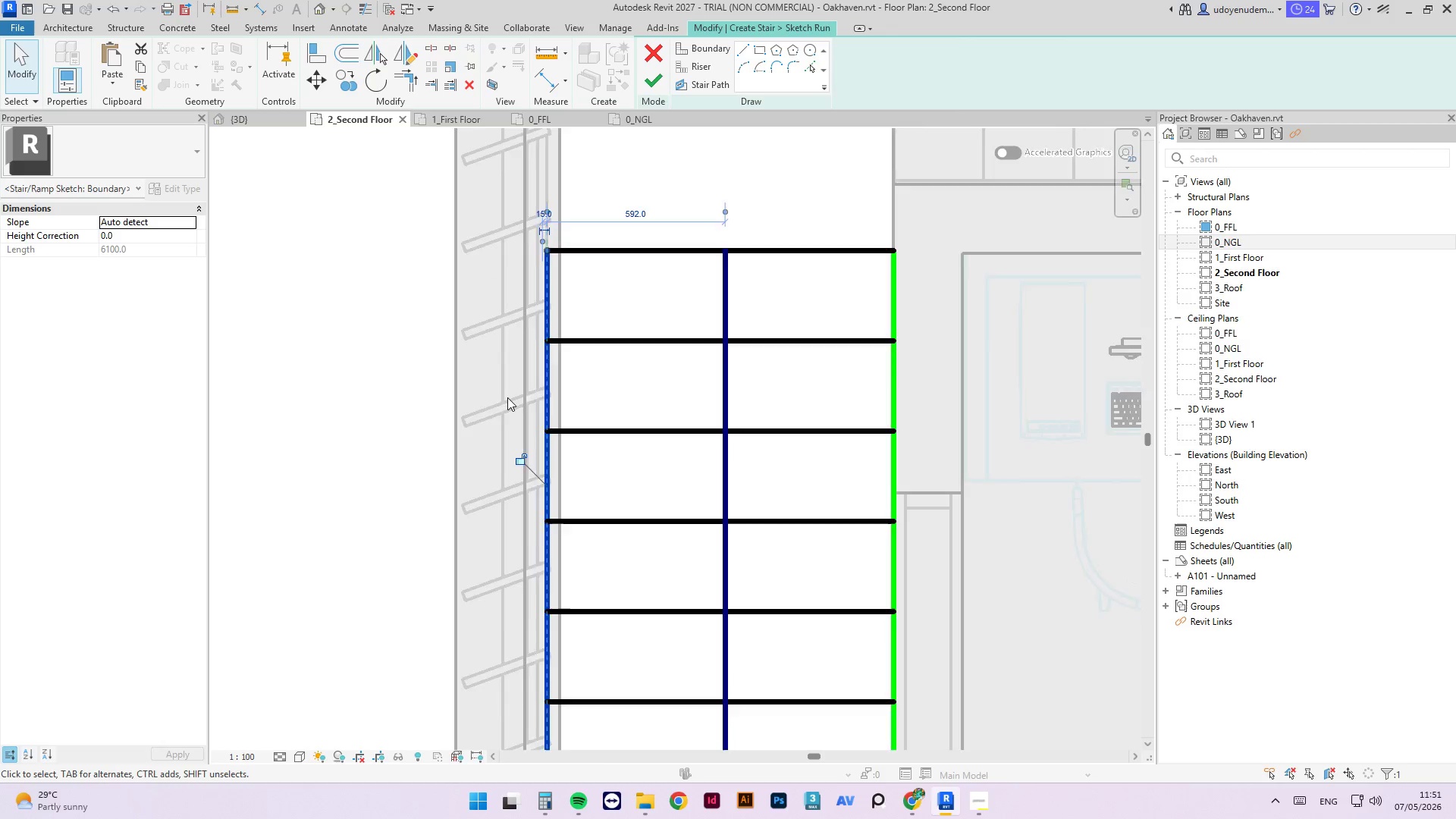 
scroll: coordinate [548, 275], scroll_direction: up, amount: 7.0
 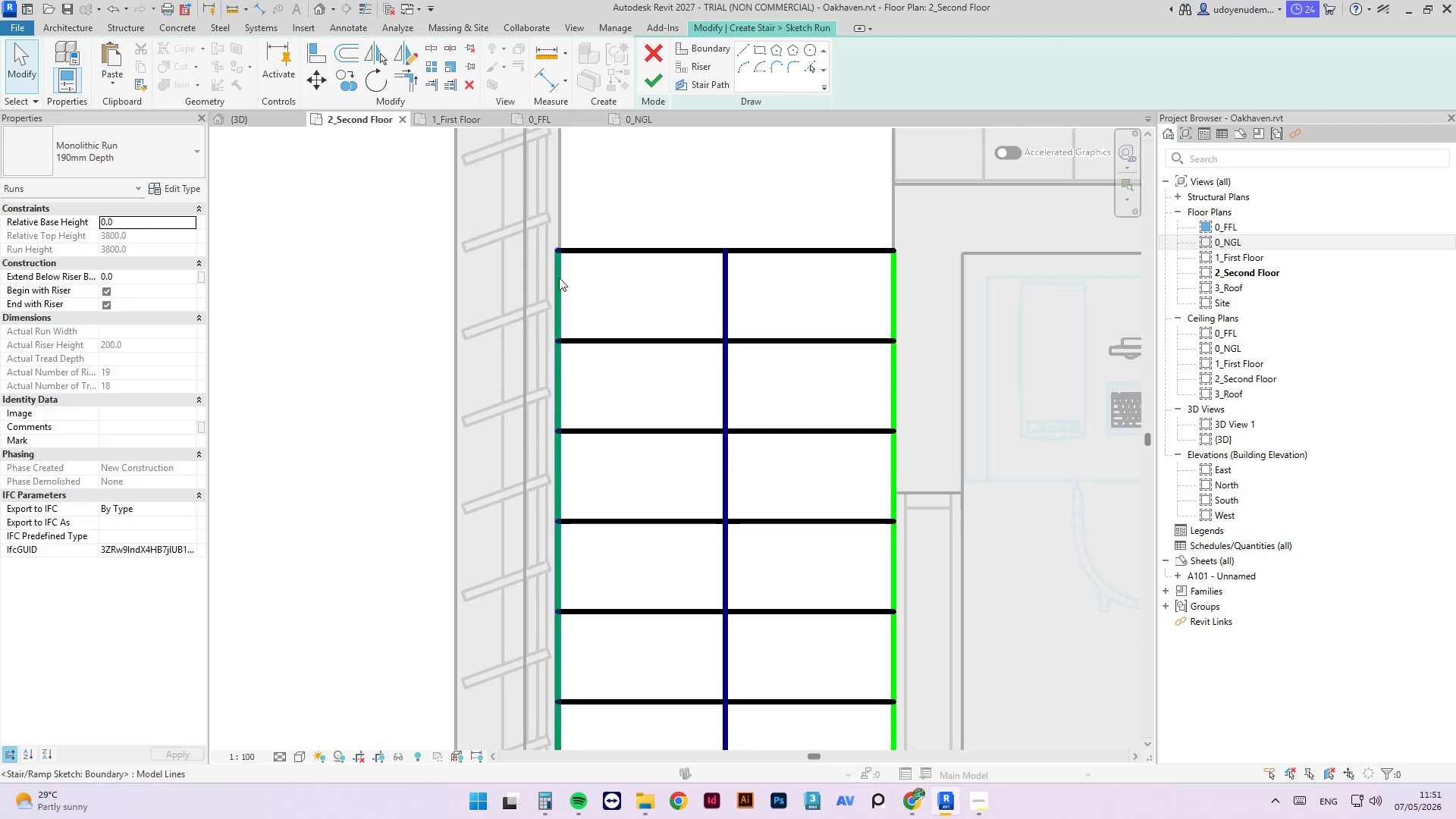 
scroll: coordinate [513, 401], scroll_direction: down, amount: 3.0
 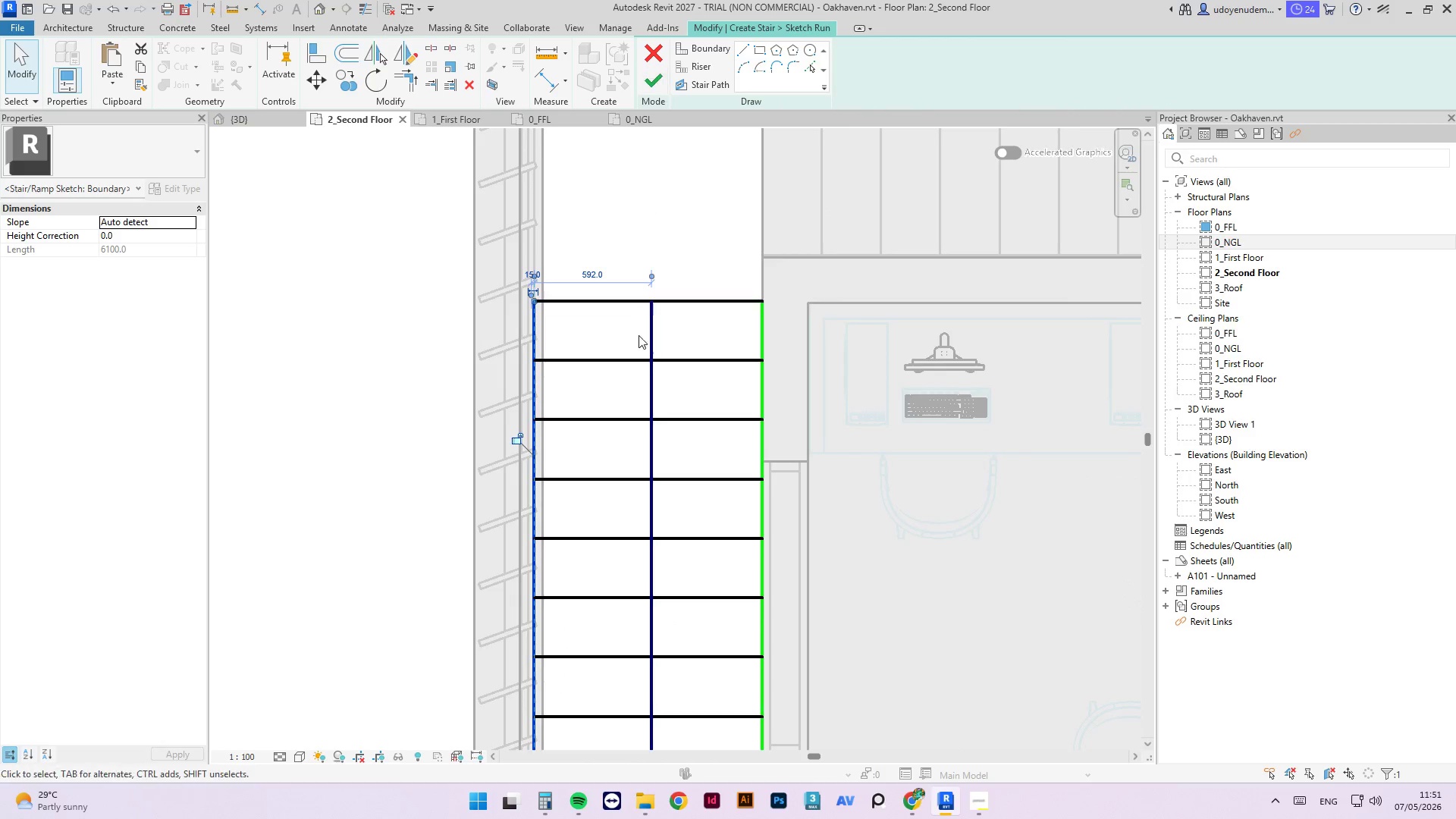 
scroll: coordinate [658, 314], scroll_direction: up, amount: 2.0
 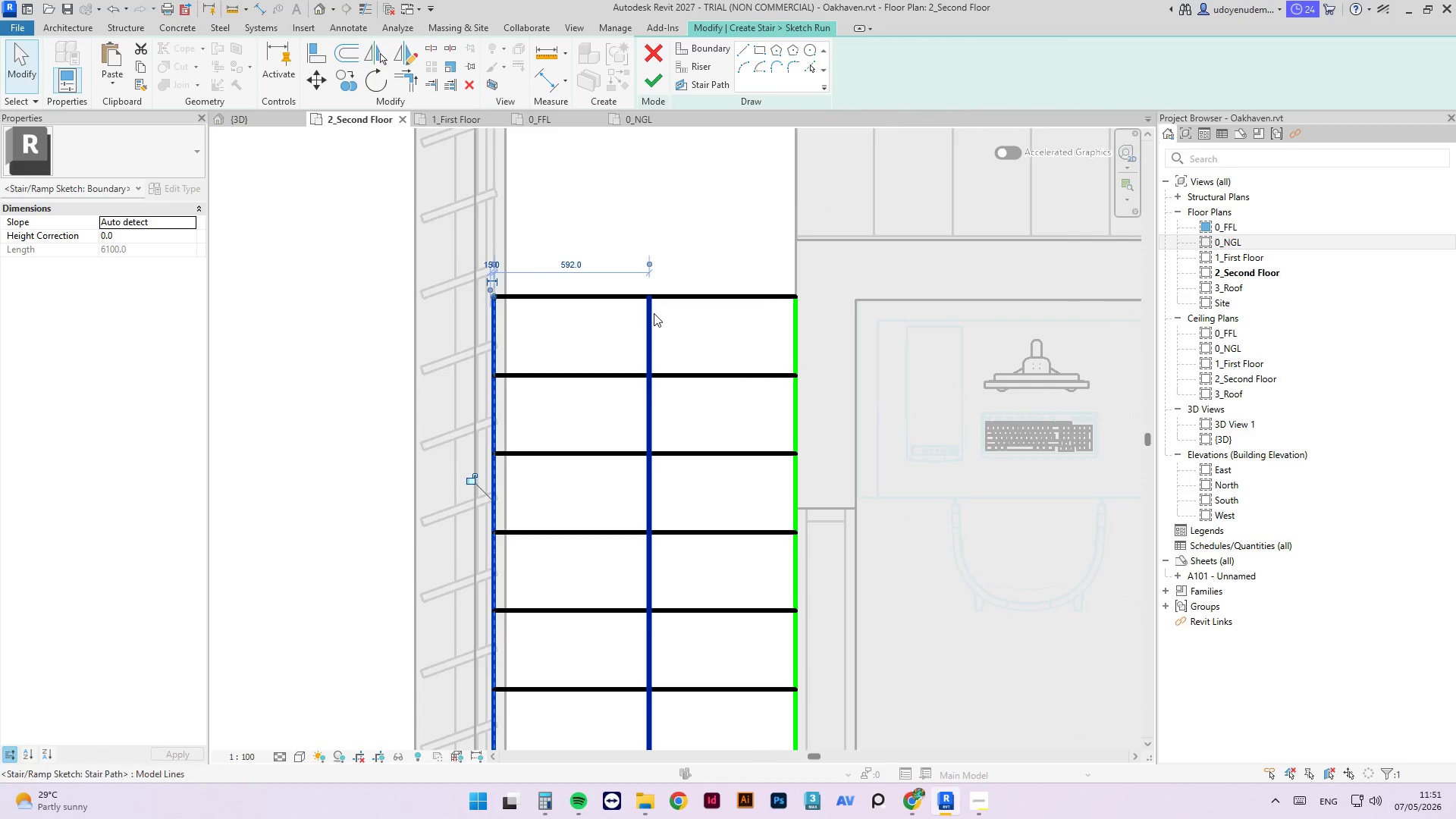 
left_click_drag(start_coordinate=[654, 312], to_coordinate=[649, 306])
 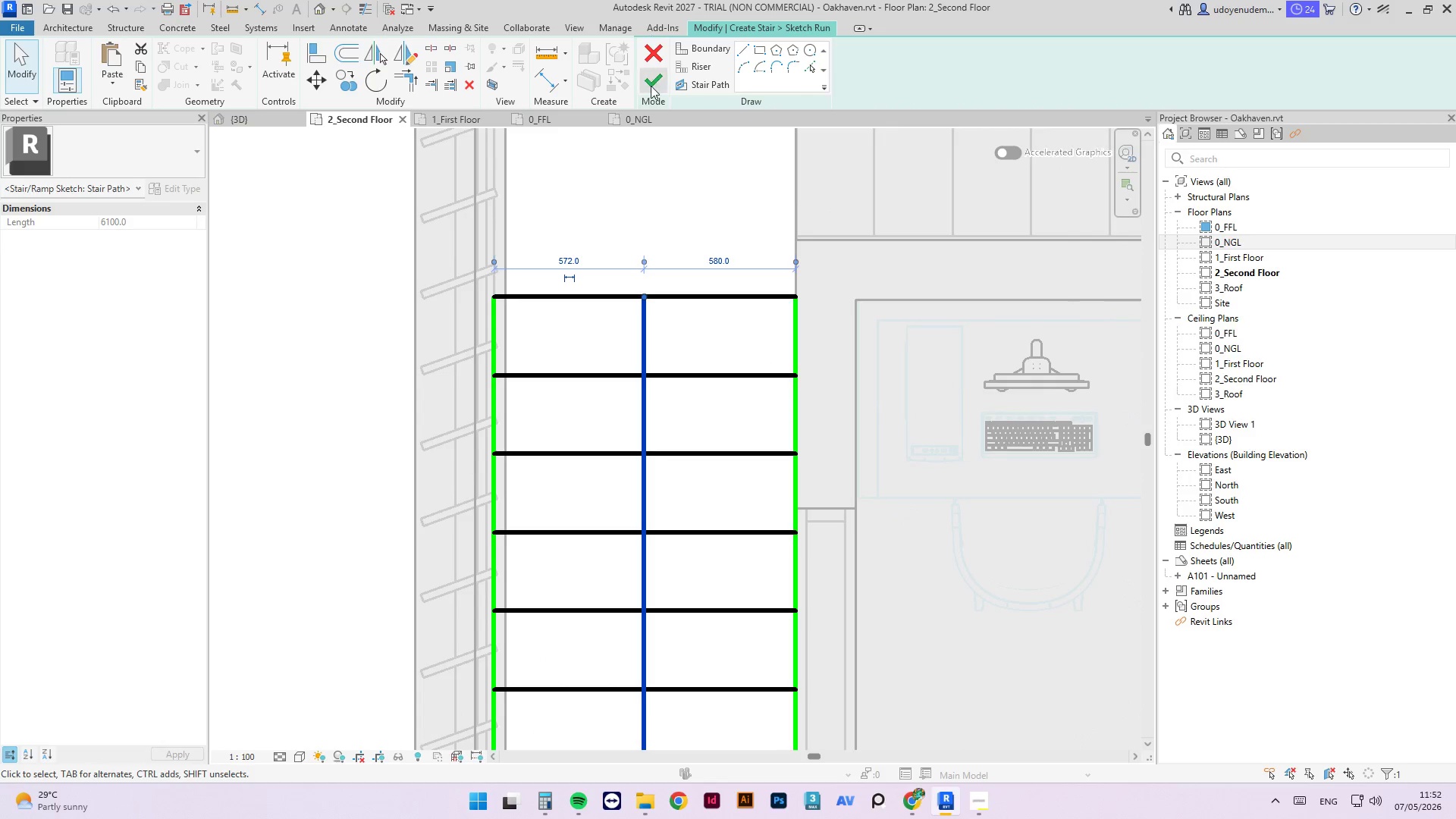 
left_click([648, 98])
 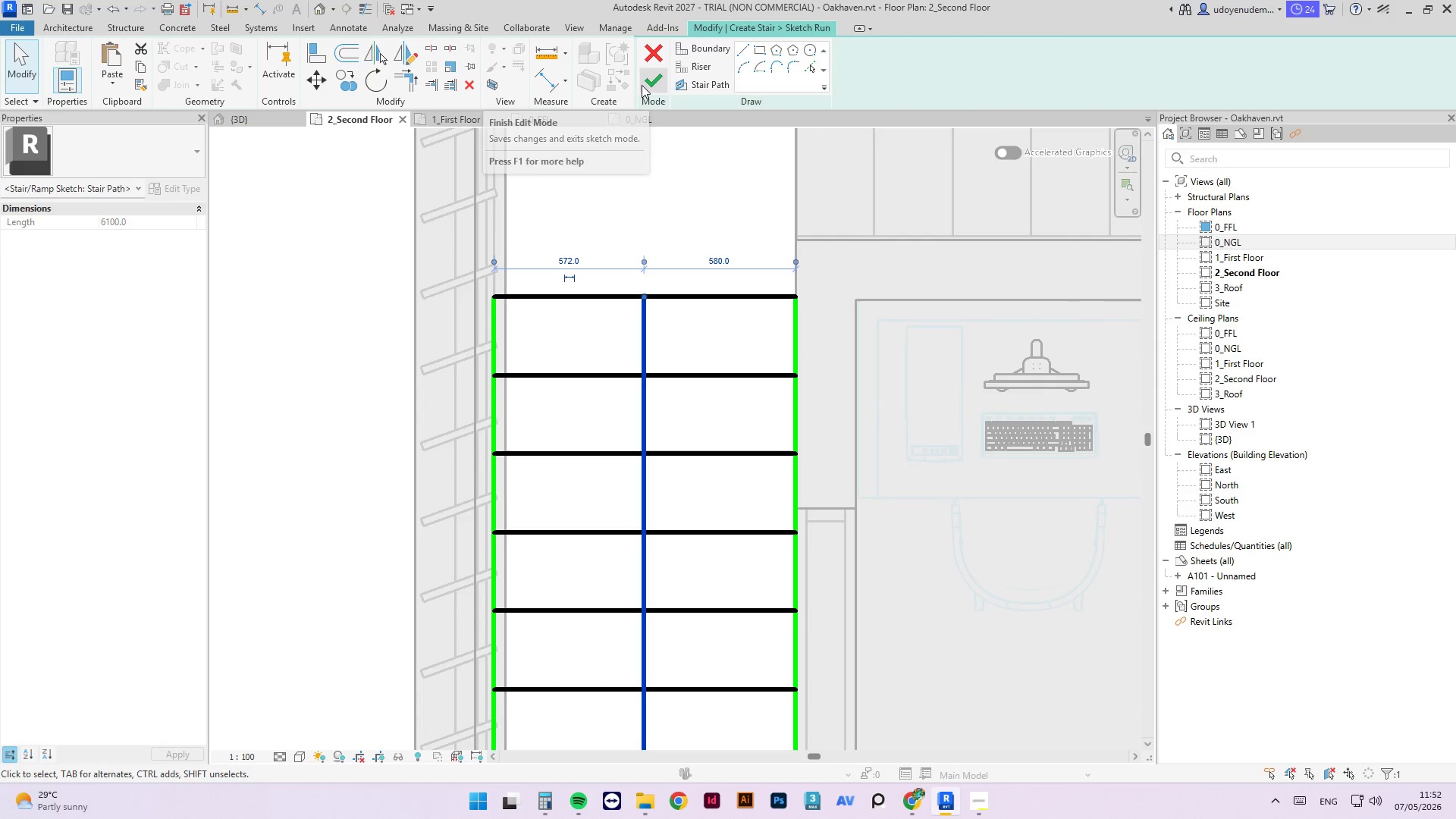 
left_click([647, 85])
 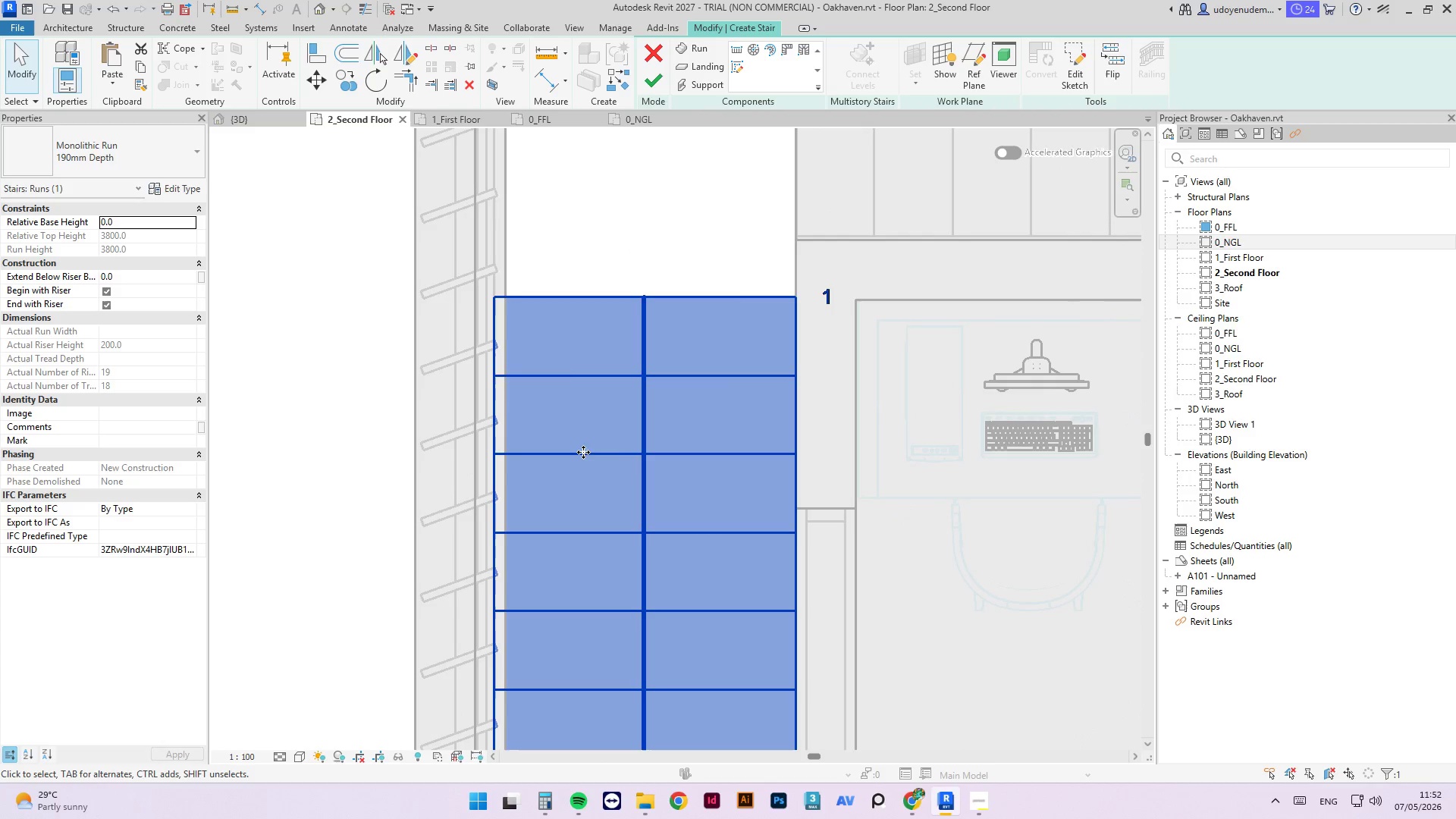 
scroll: coordinate [494, 400], scroll_direction: down, amount: 16.0
 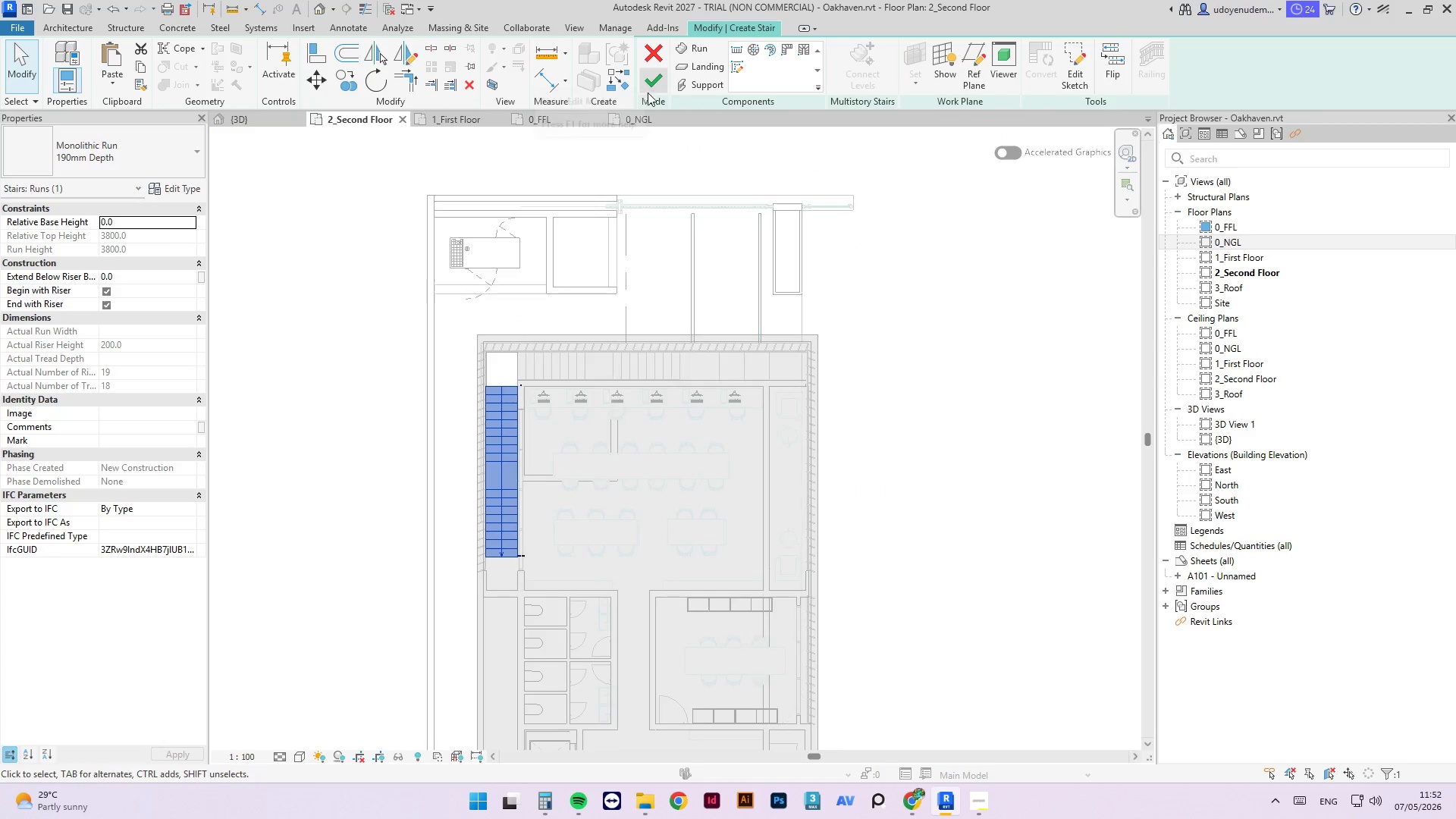 
left_click([656, 83])
 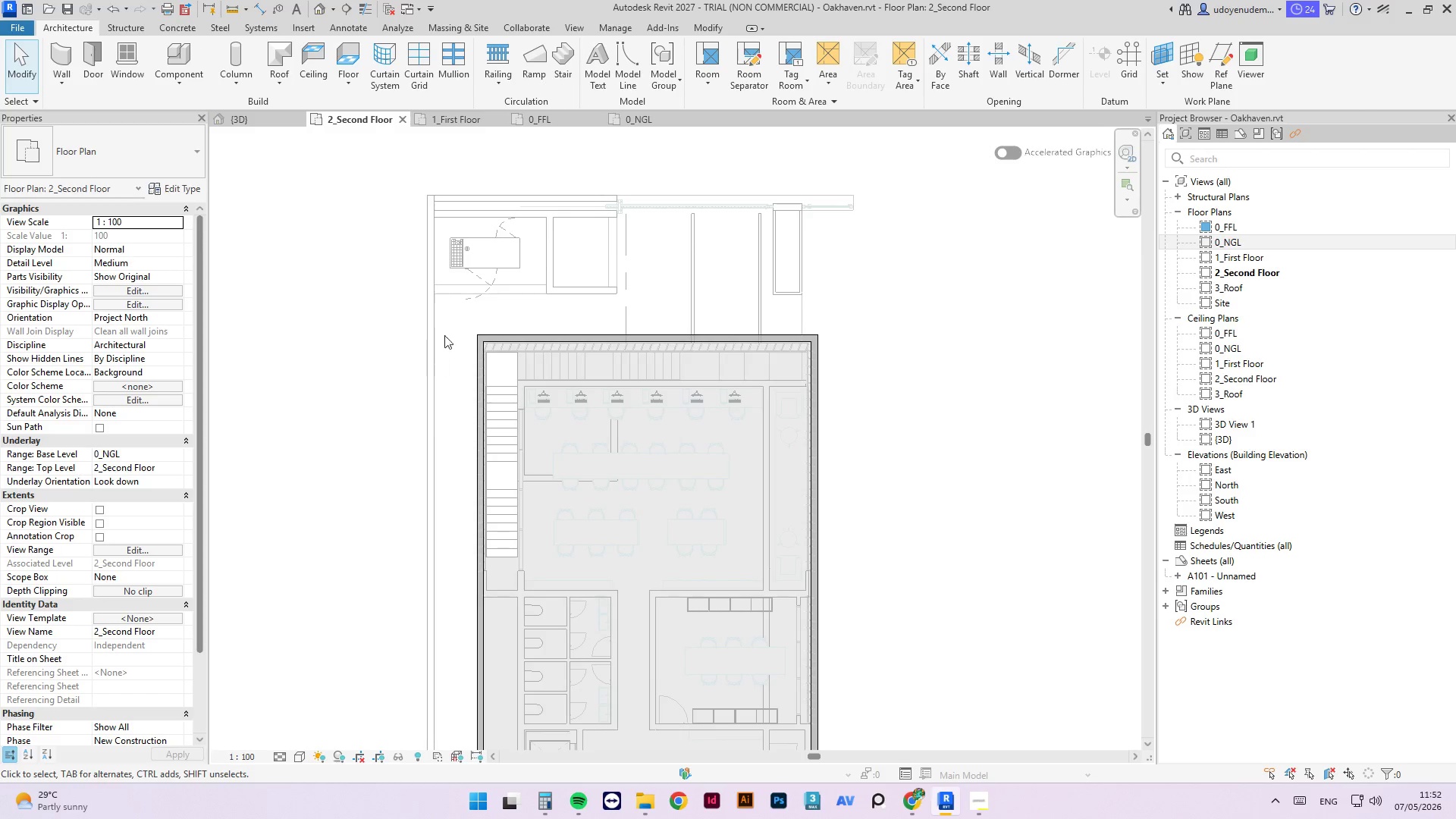 
hold_key(key=ShiftLeft, duration=0.92)
scroll: coordinate [389, 420], scroll_direction: up, amount: 1.0
 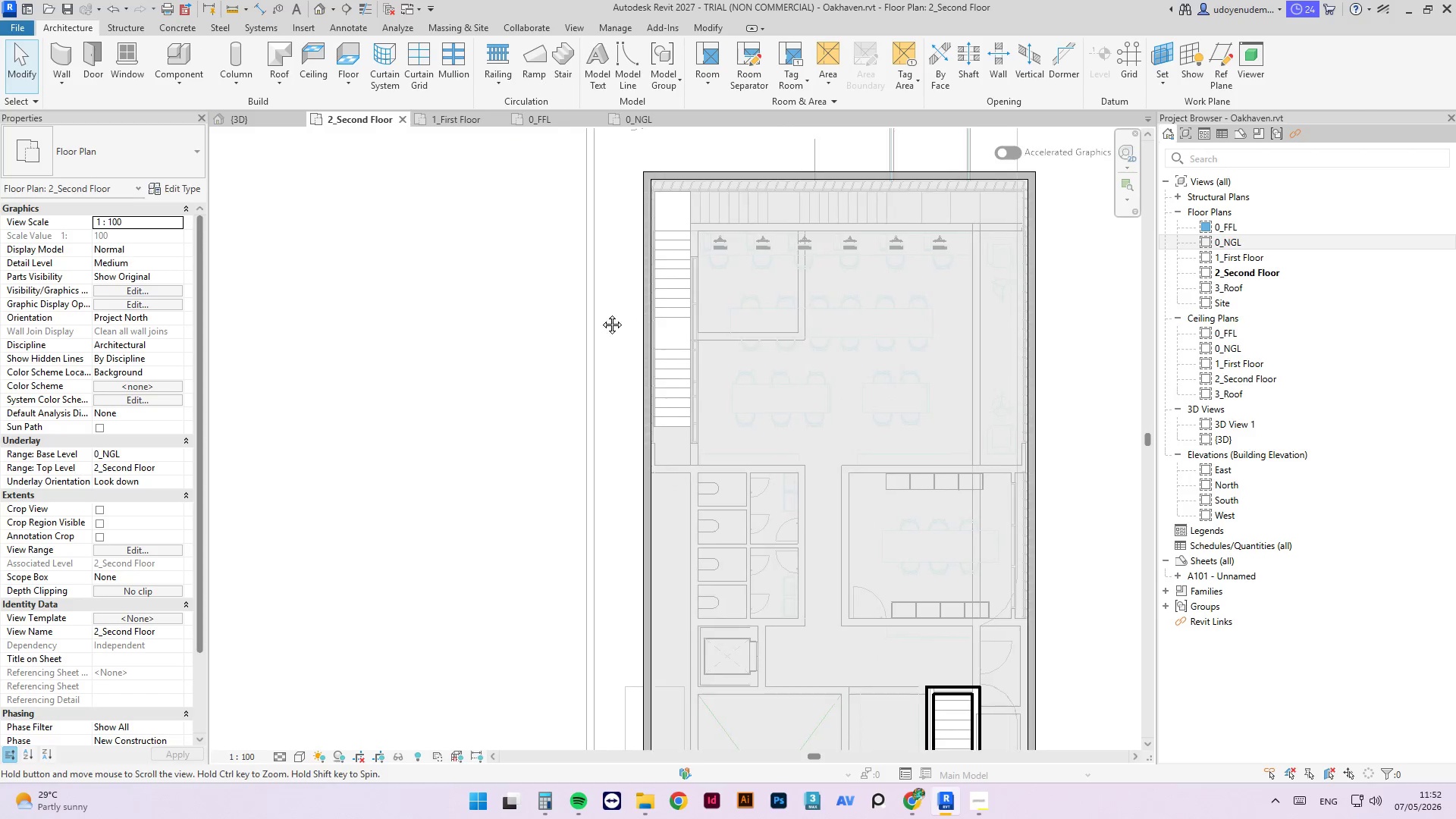 
left_click([248, 116])
 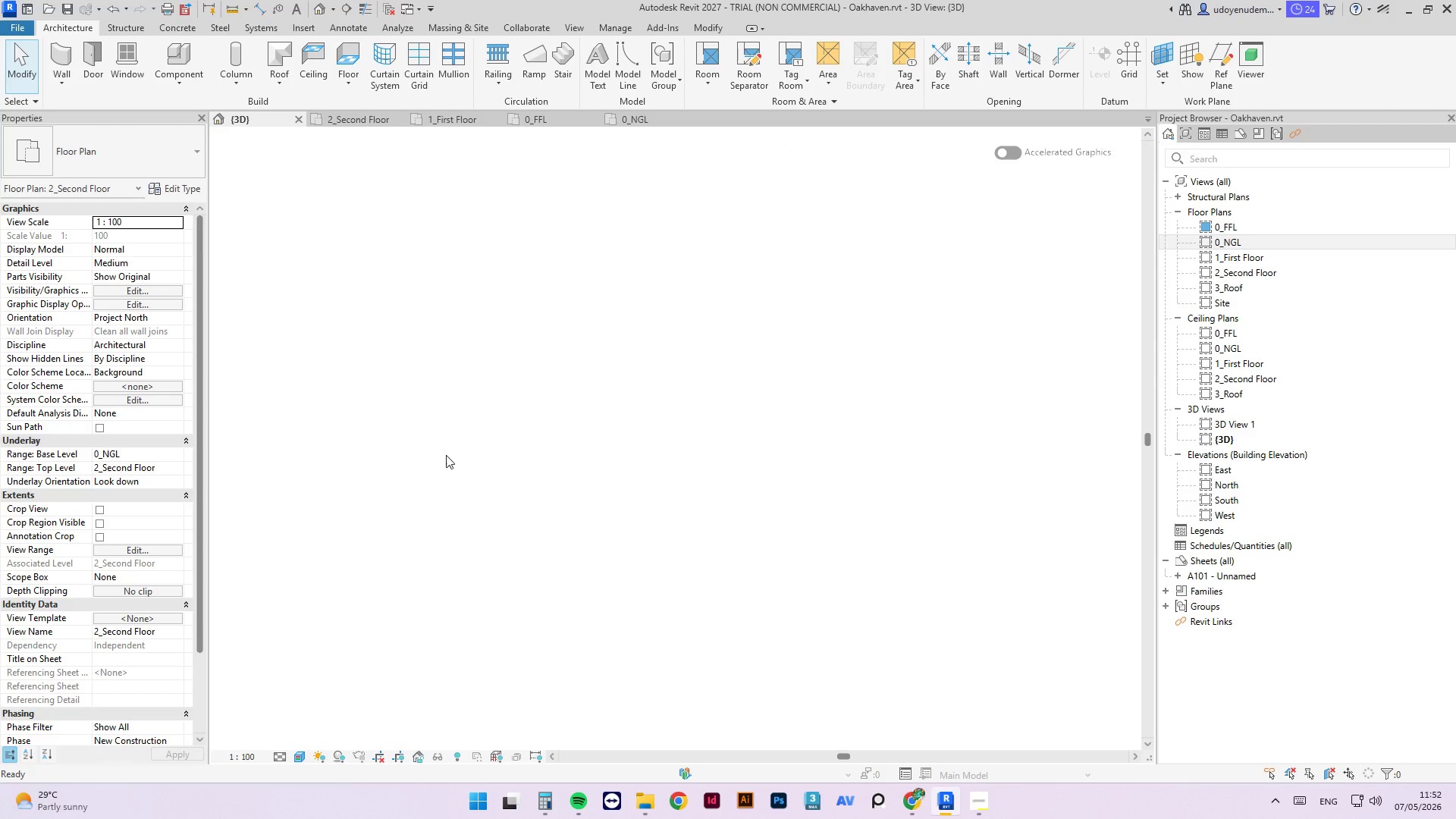 
hold_key(key=ShiftLeft, duration=1.55)
 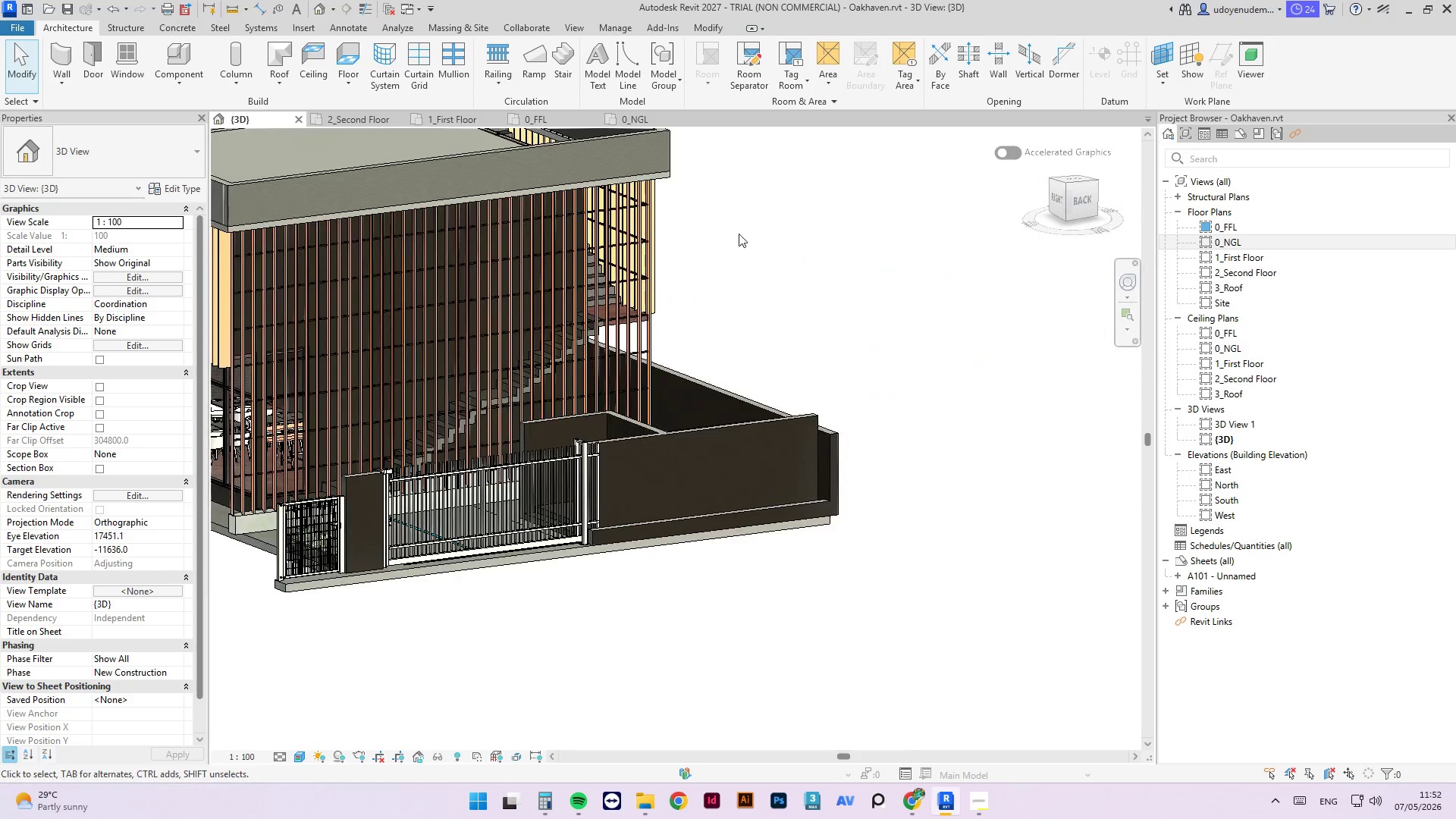 
scroll: coordinate [649, 447], scroll_direction: up, amount: 28.0
 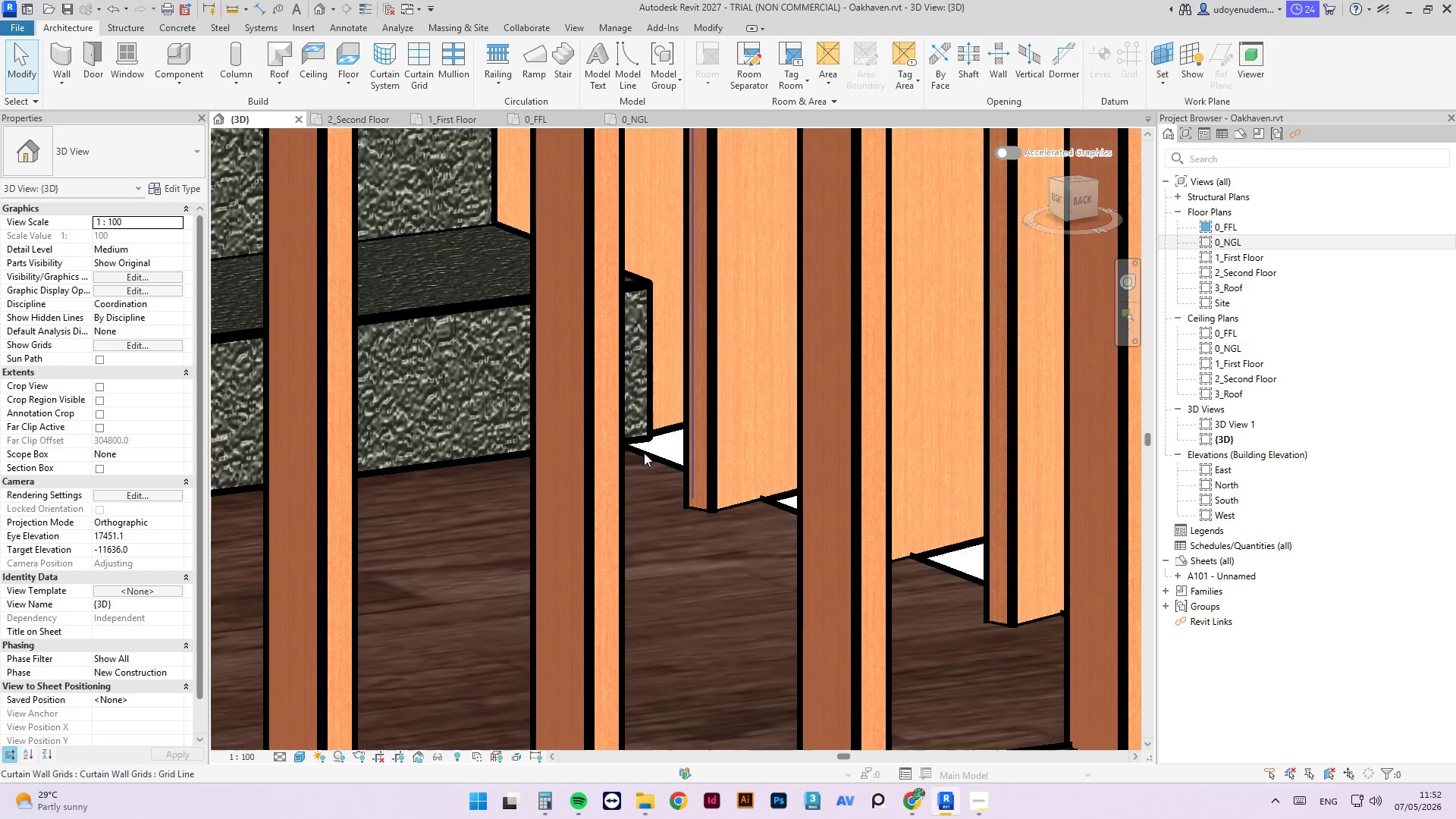 
hold_key(key=ShiftLeft, duration=0.48)
 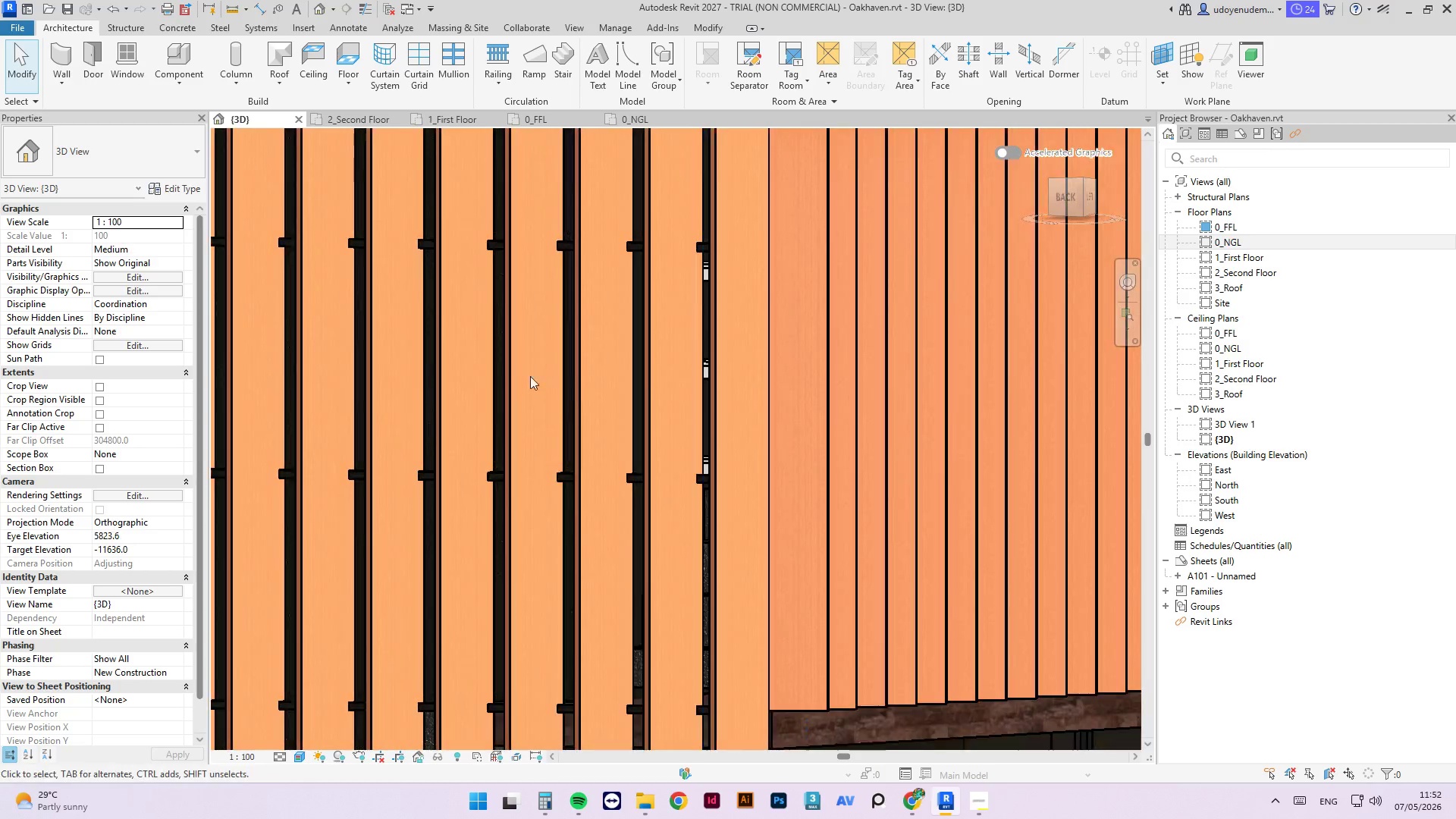 
scroll: coordinate [606, 405], scroll_direction: down, amount: 10.0
 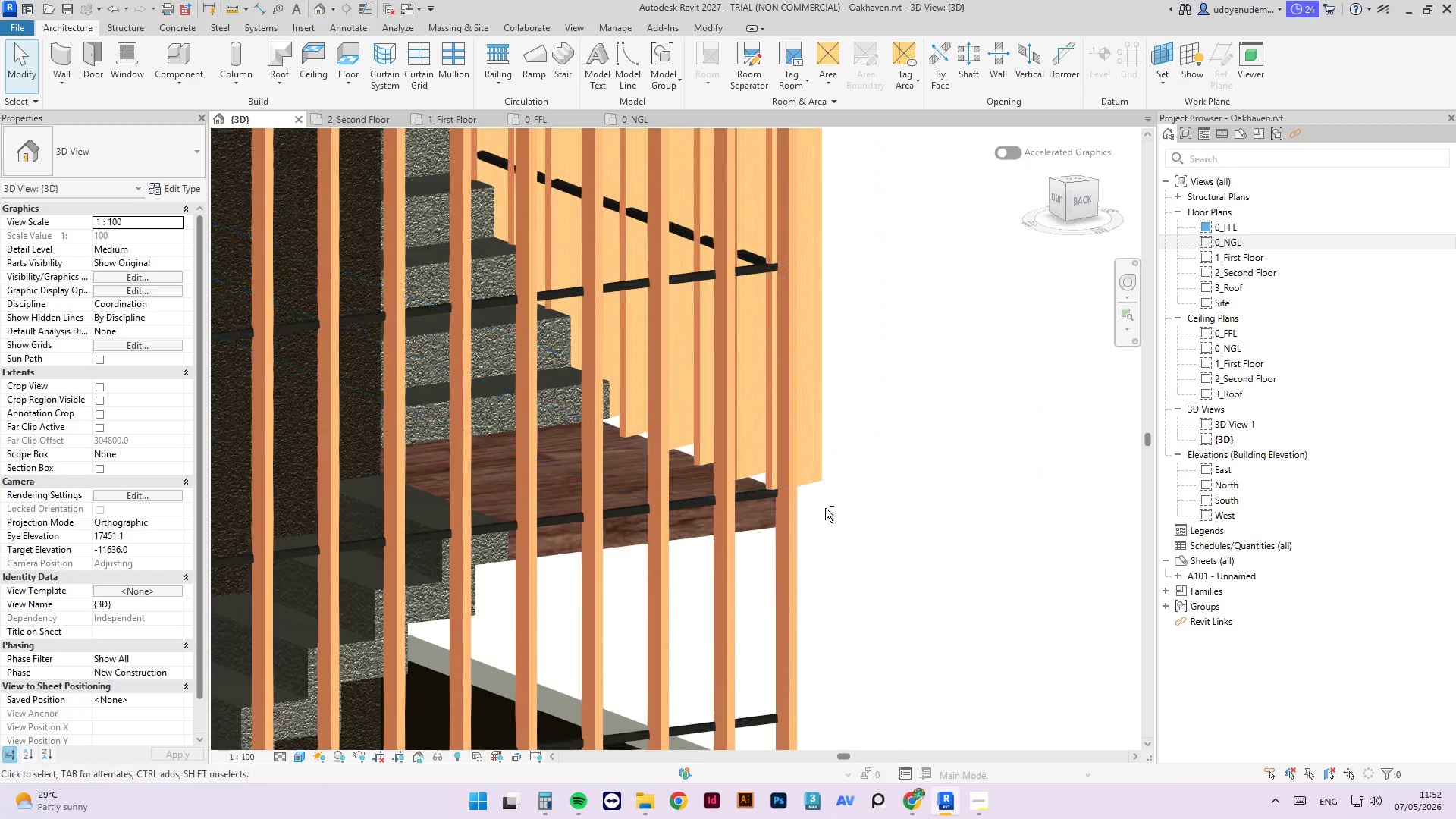 
hold_key(key=ShiftLeft, duration=1.0)
 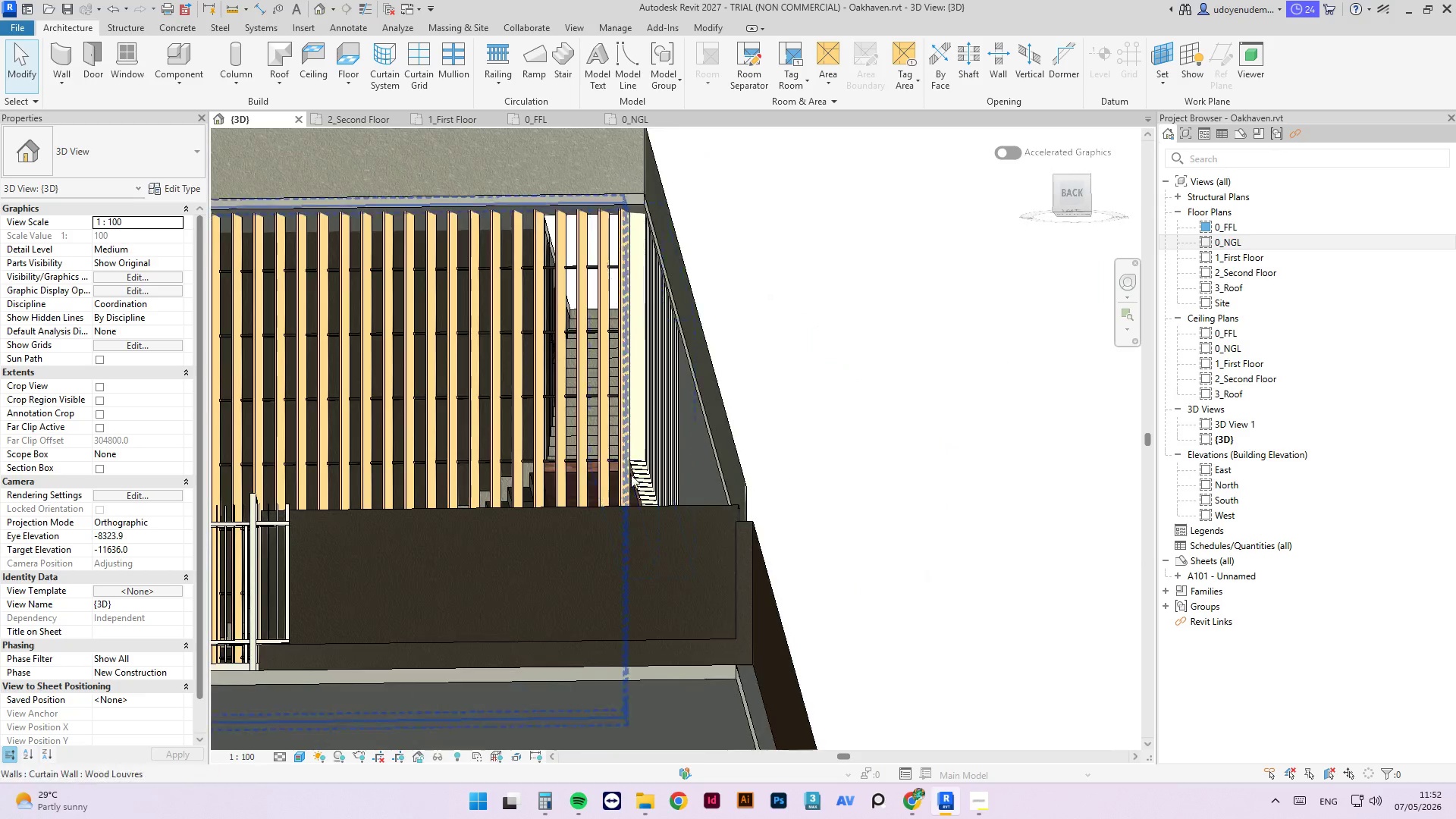 
scroll: coordinate [474, 399], scroll_direction: down, amount: 9.0
 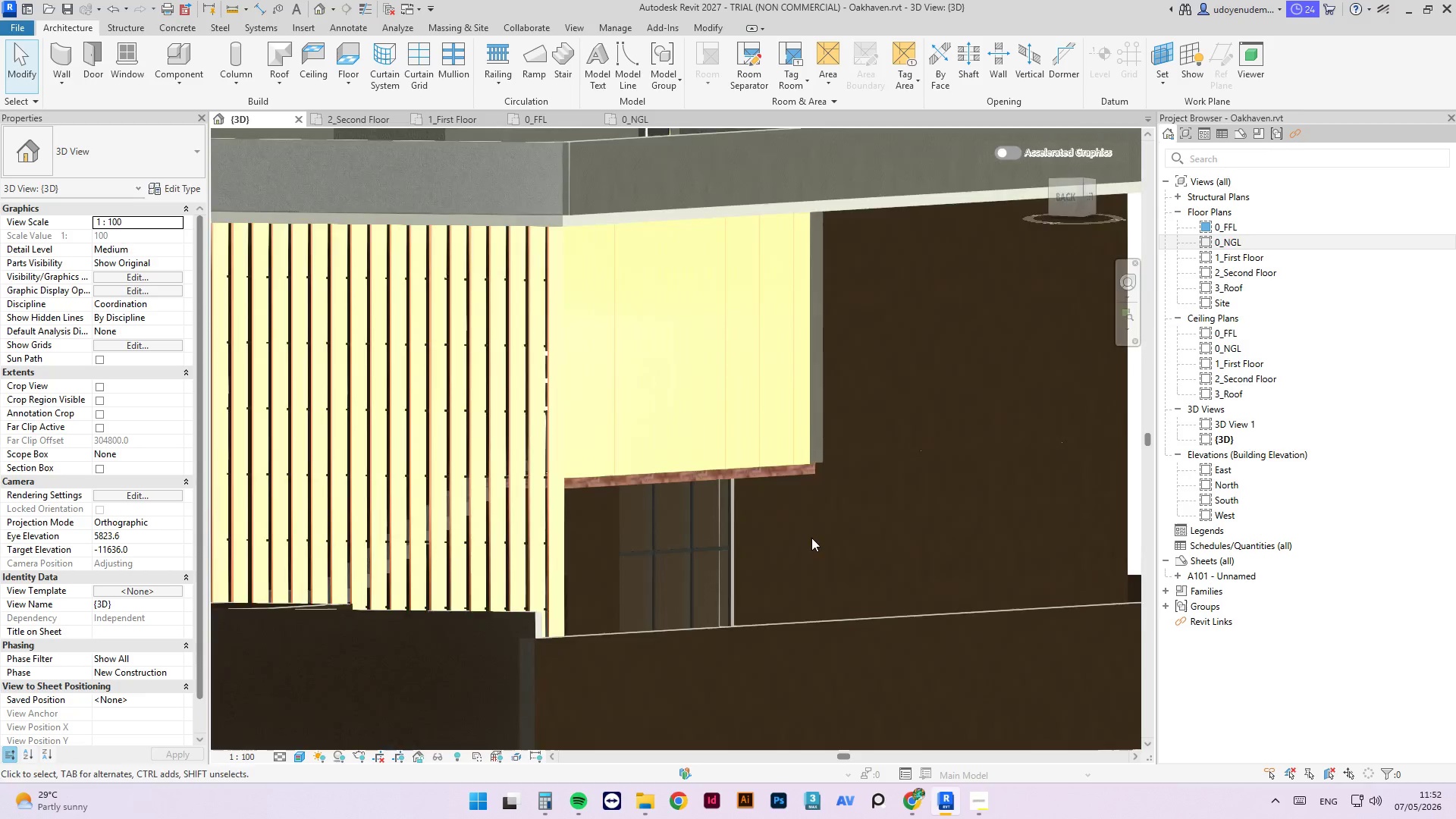 
scroll: coordinate [628, 491], scroll_direction: up, amount: 10.0
 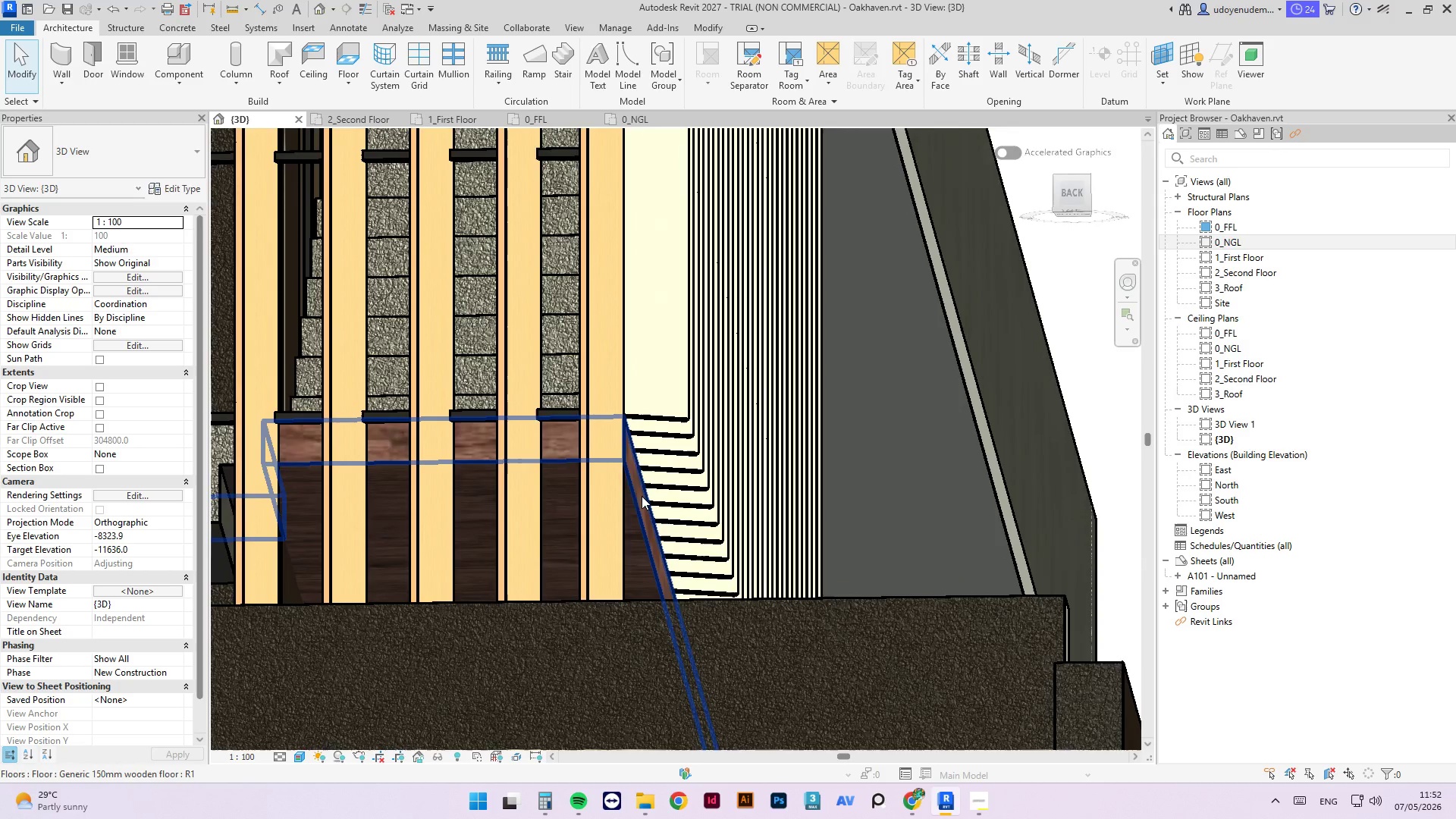 
left_click([642, 496])
 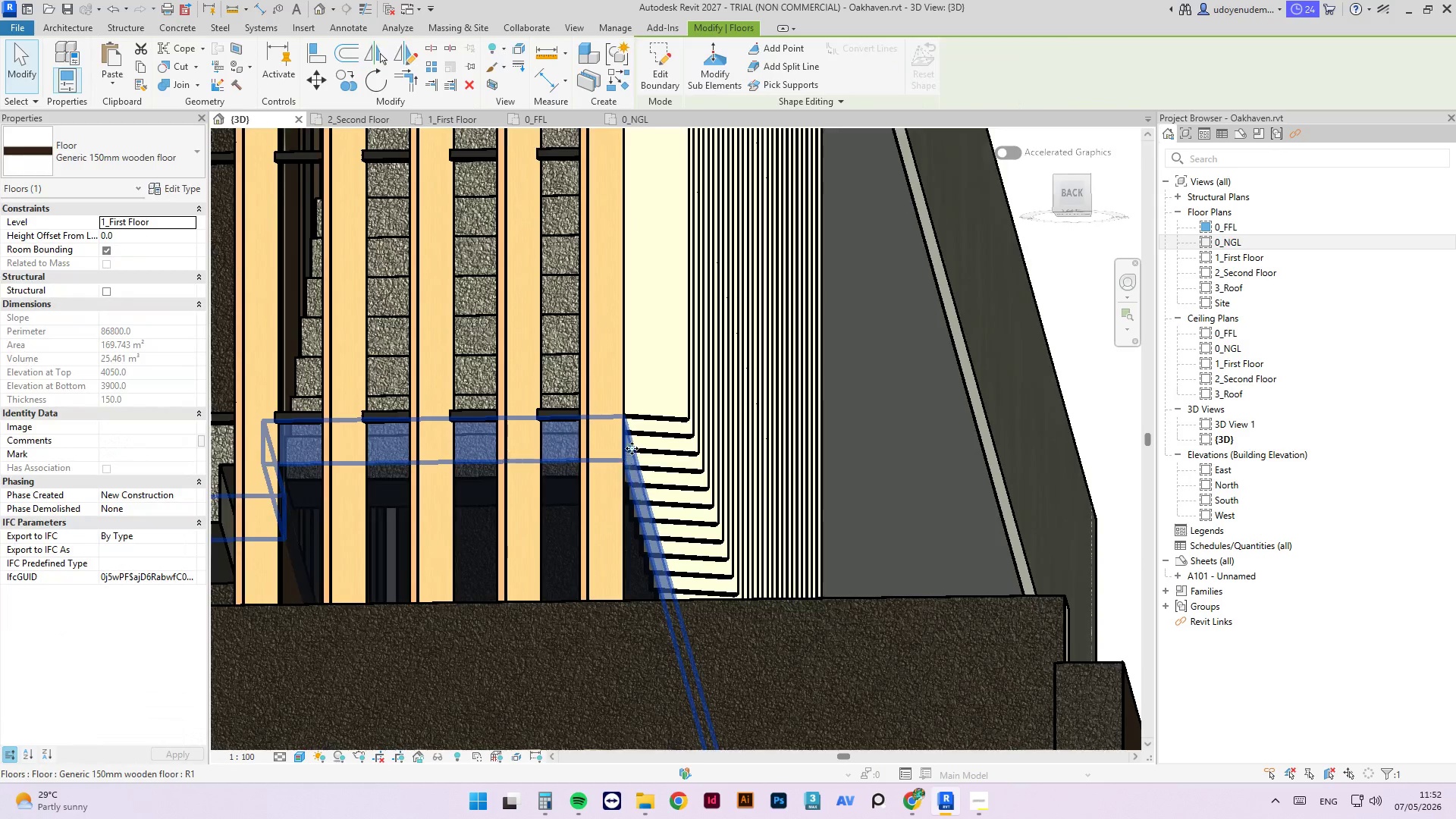 
hold_key(key=ShiftLeft, duration=0.72)
 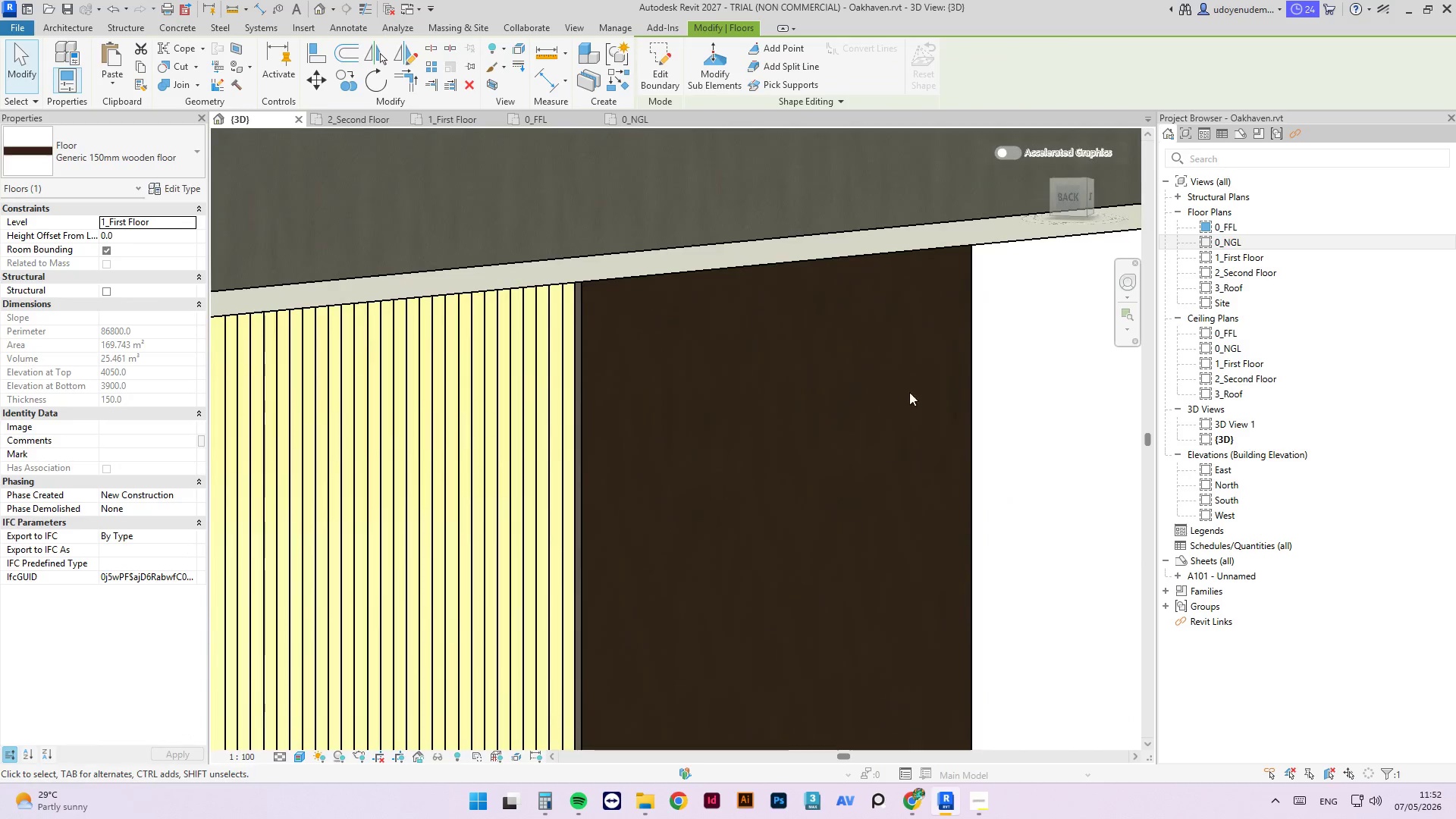 
scroll: coordinate [635, 444], scroll_direction: down, amount: 4.0
 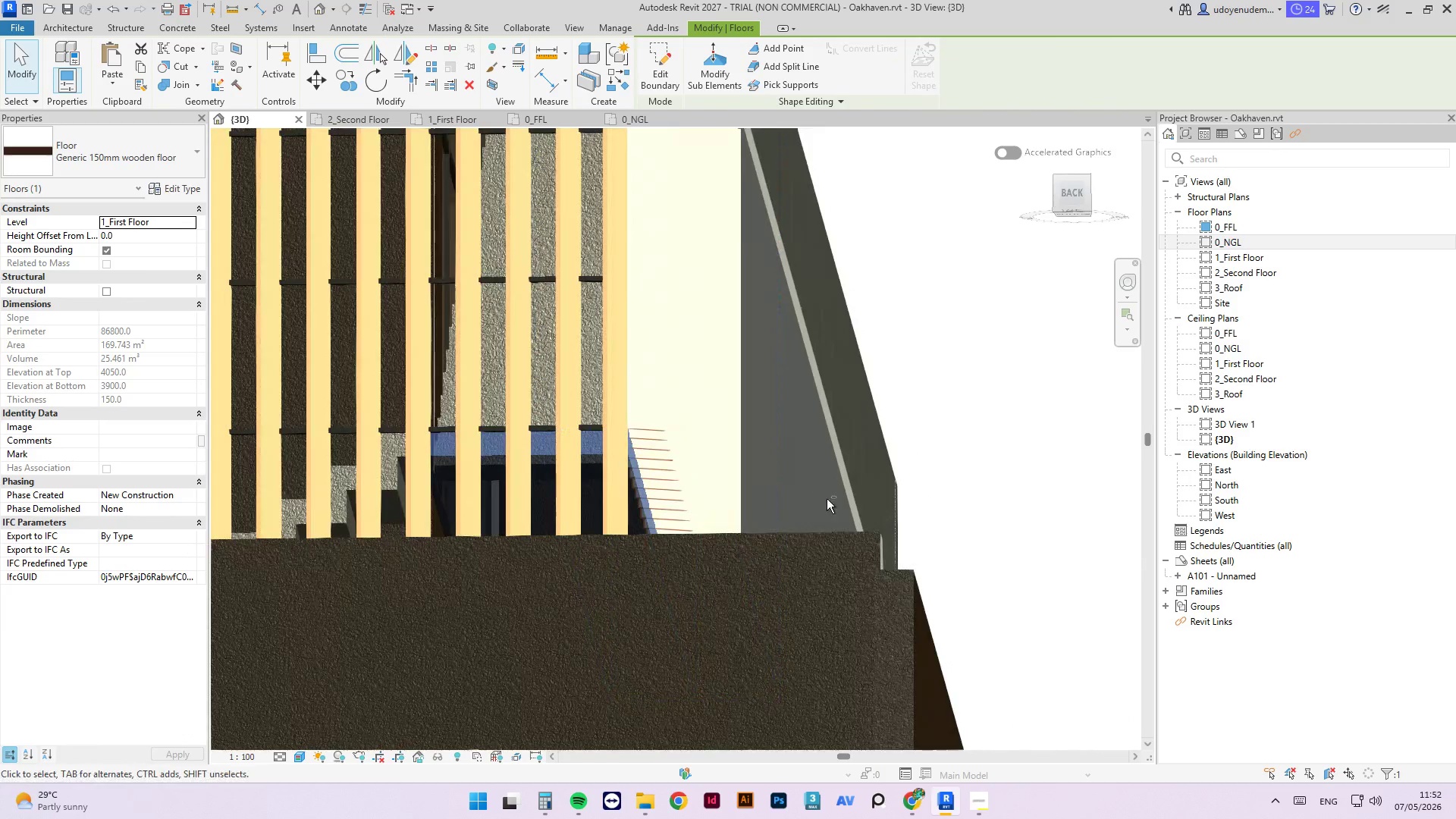 
hold_key(key=ShiftLeft, duration=2.41)
 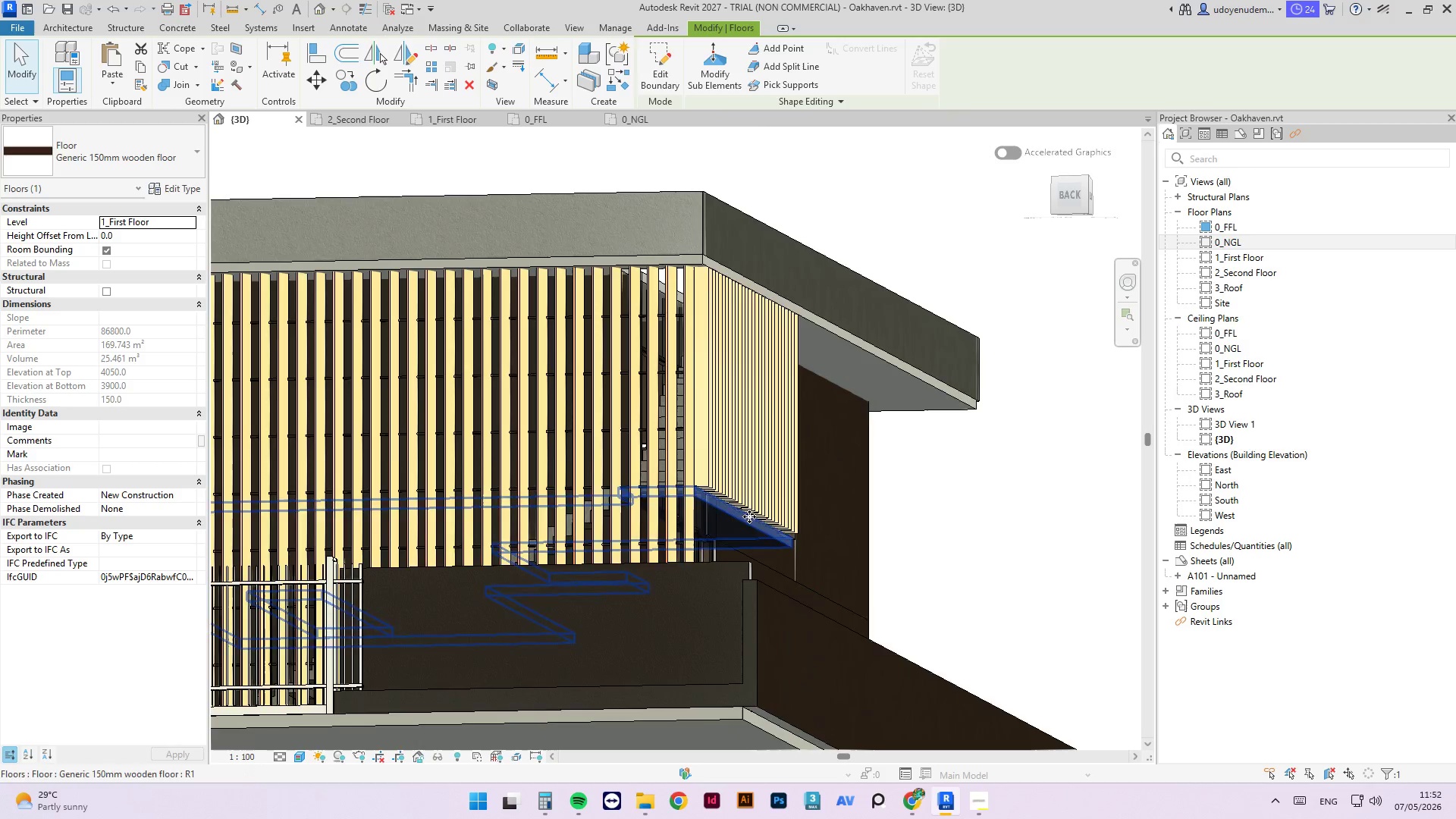 
scroll: coordinate [860, 412], scroll_direction: down, amount: 7.0
 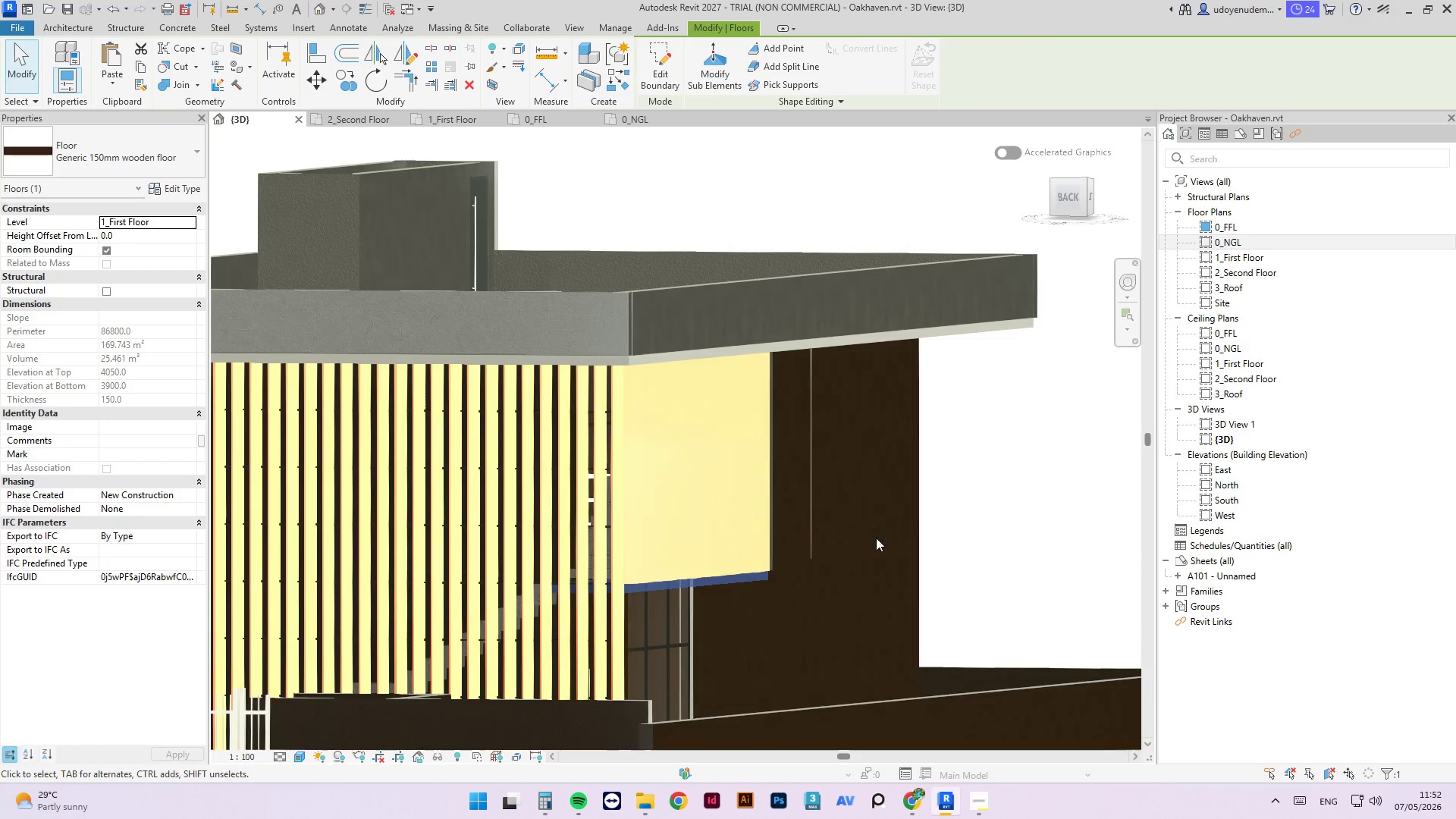 
scroll: coordinate [854, 550], scroll_direction: up, amount: 8.0
 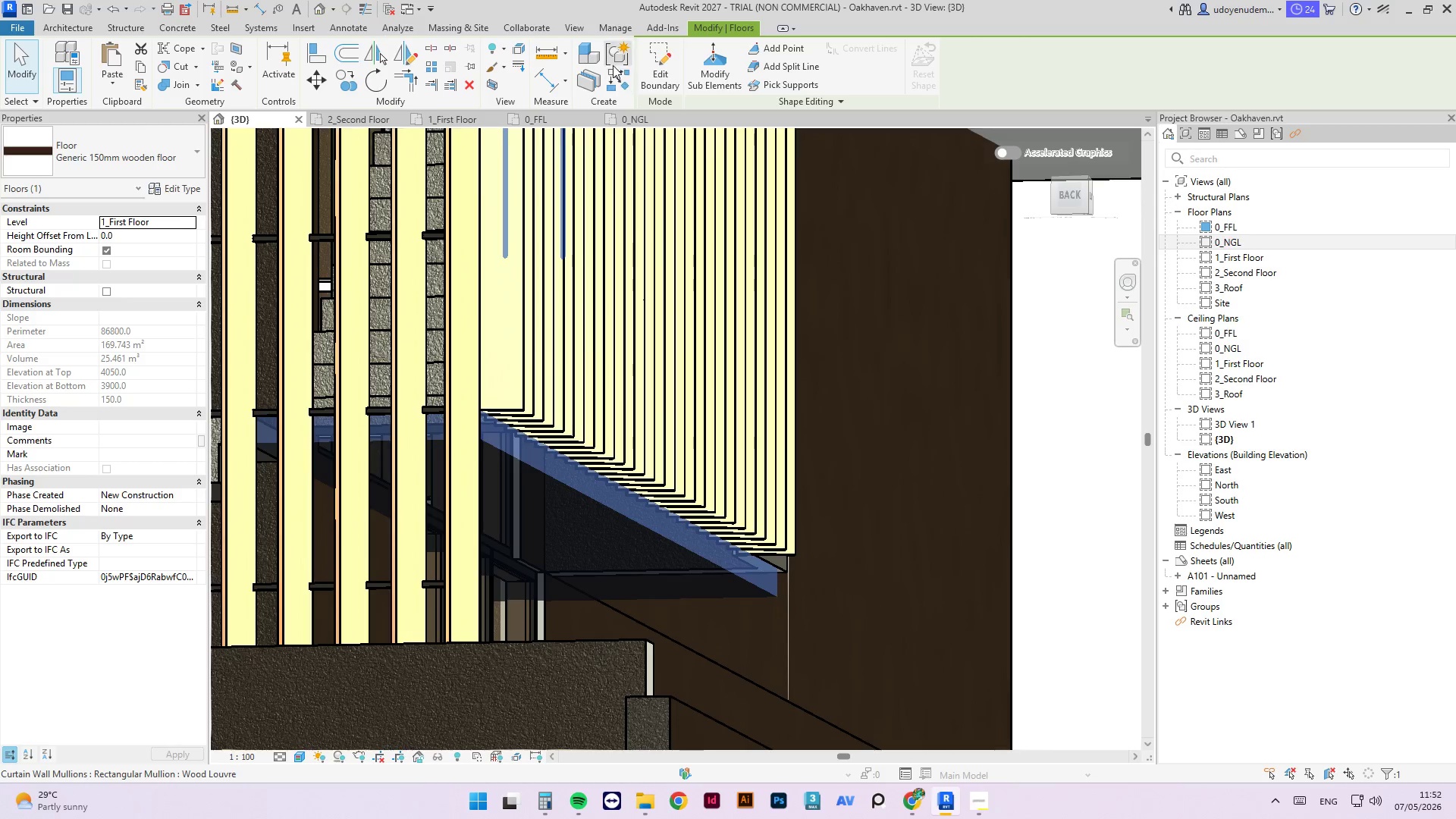 
left_click([667, 52])
 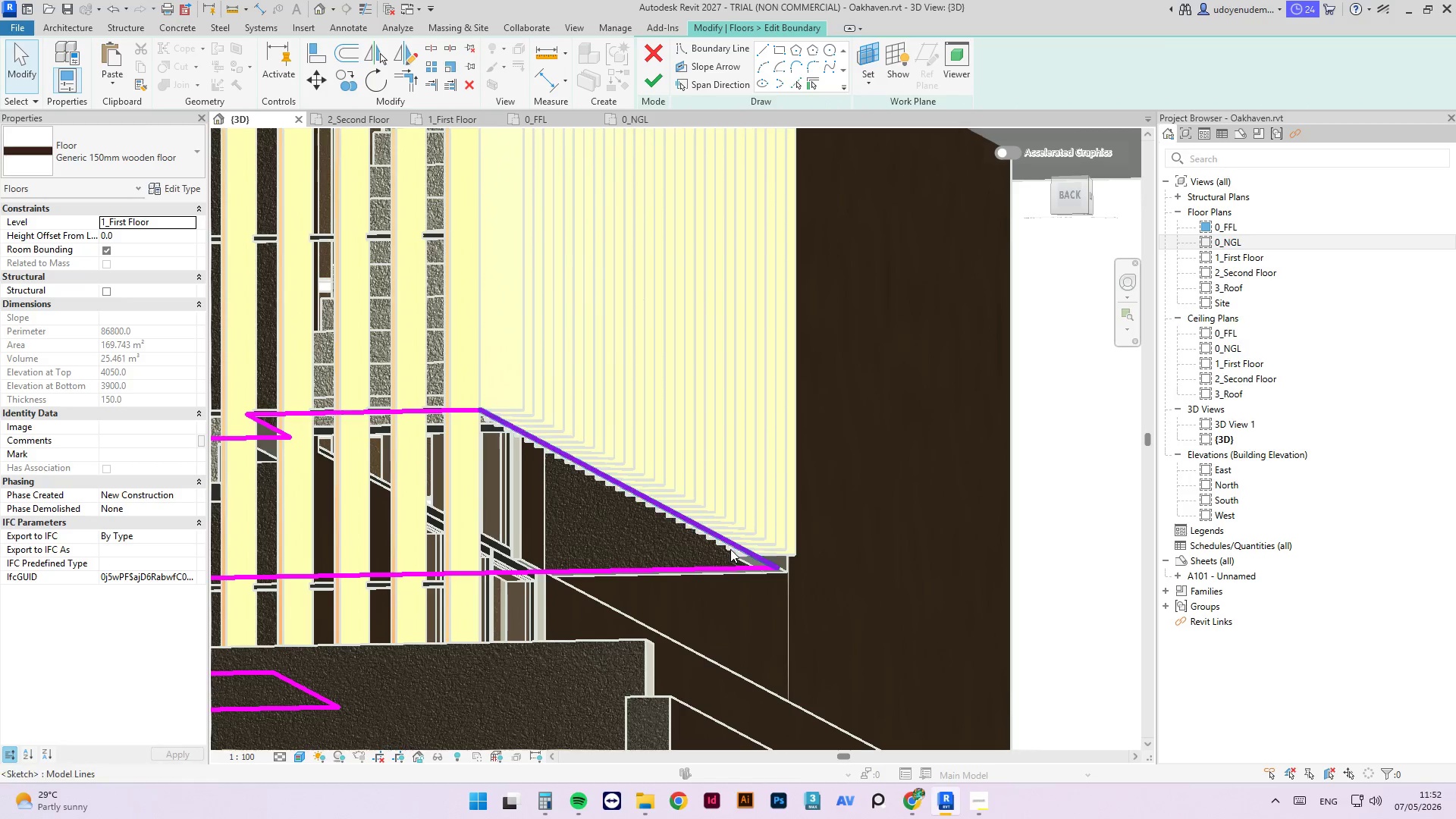 
left_click_drag(start_coordinate=[730, 543], to_coordinate=[549, 421])
 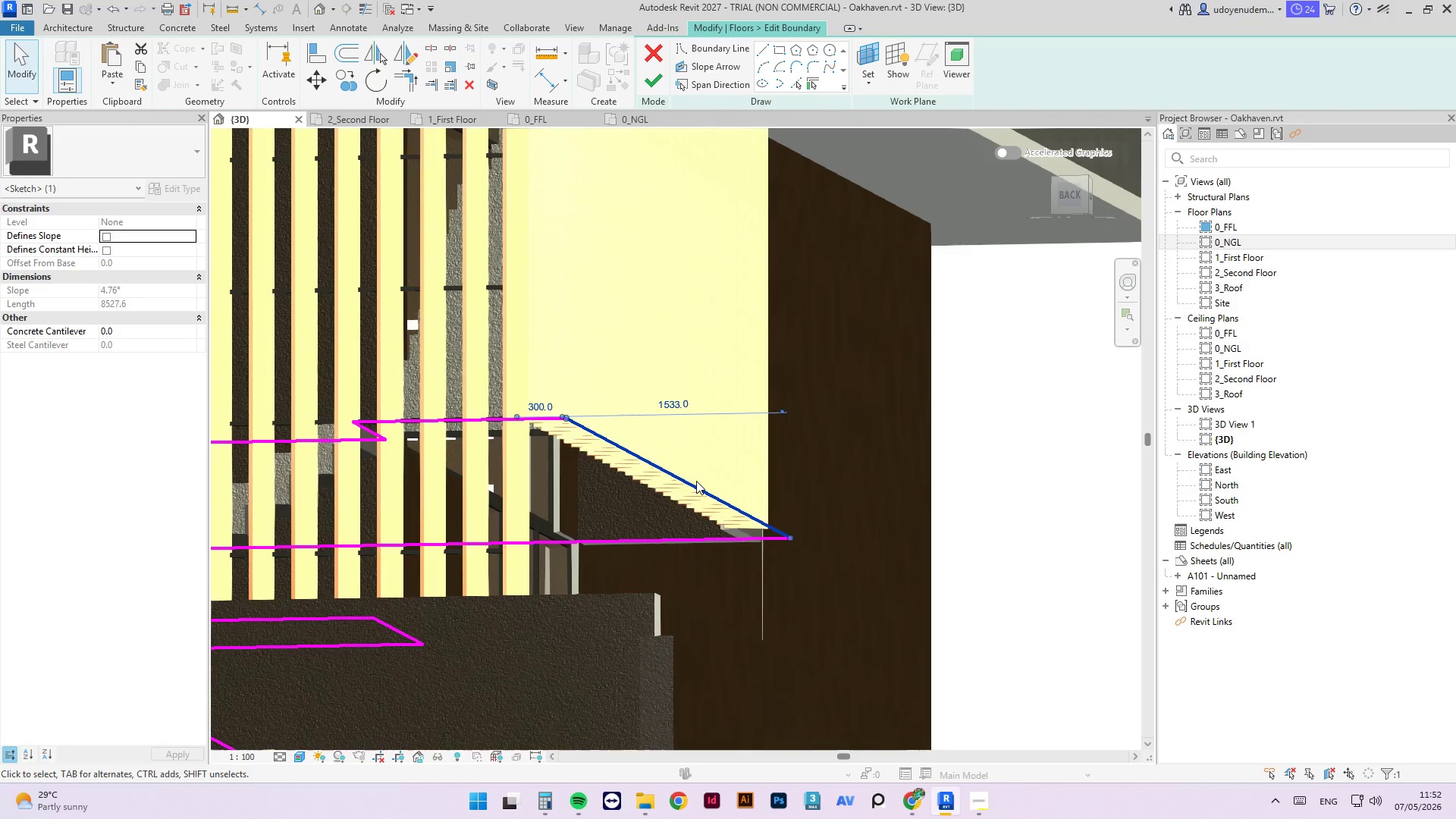 
hold_key(key=ShiftLeft, duration=0.91)
 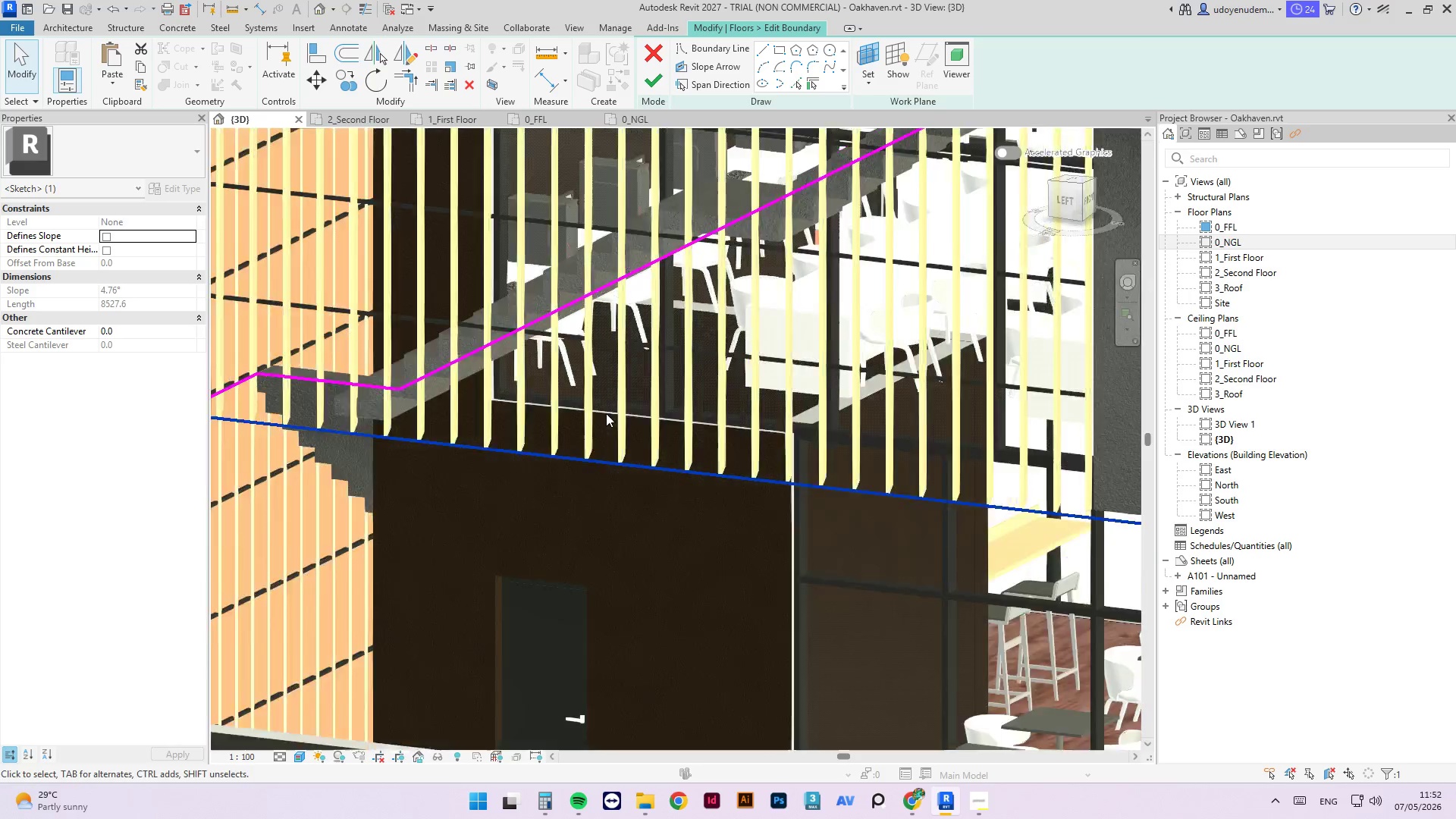 
scroll: coordinate [683, 450], scroll_direction: down, amount: 2.0
 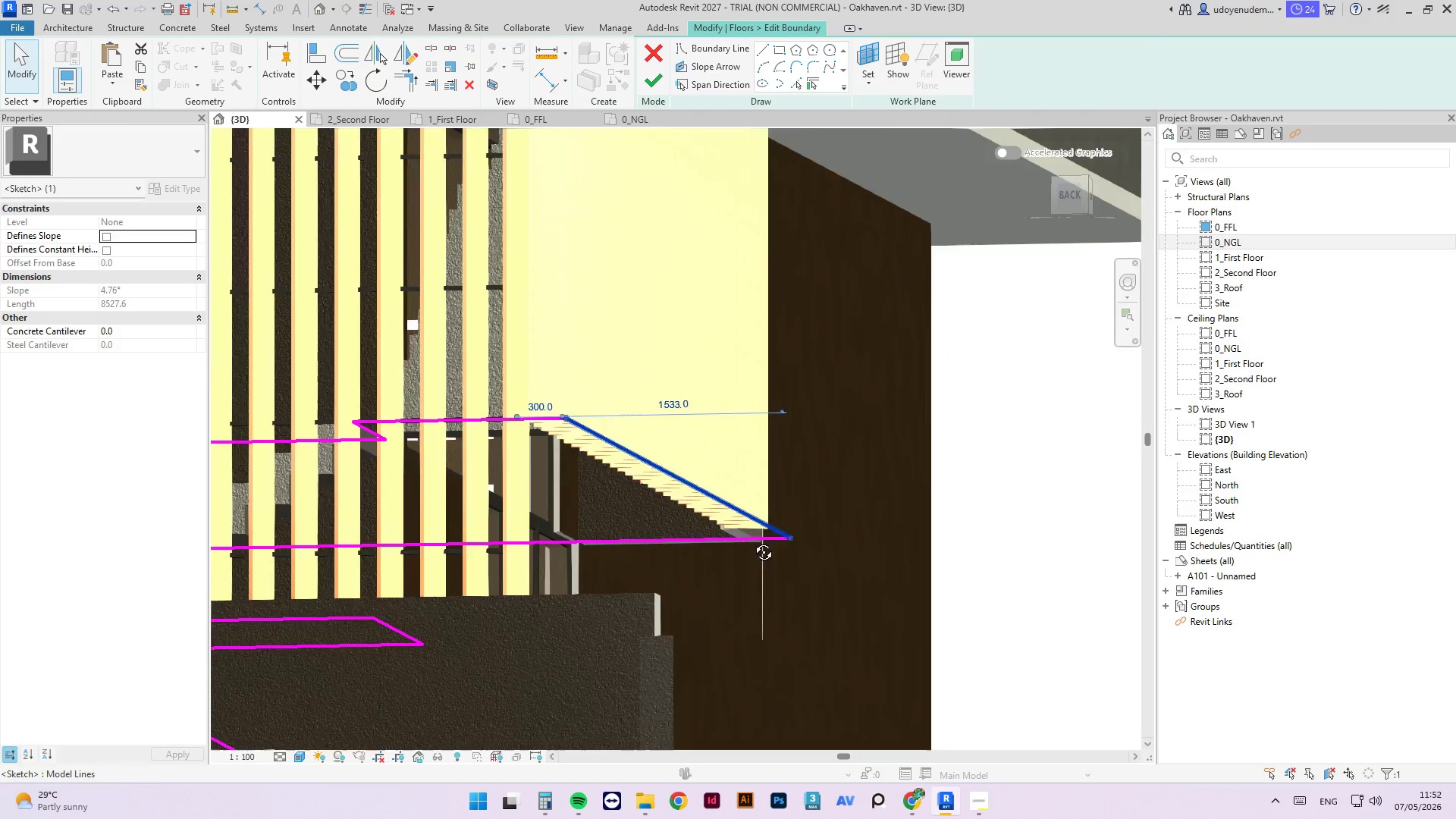 
hold_key(key=ShiftLeft, duration=0.77)
 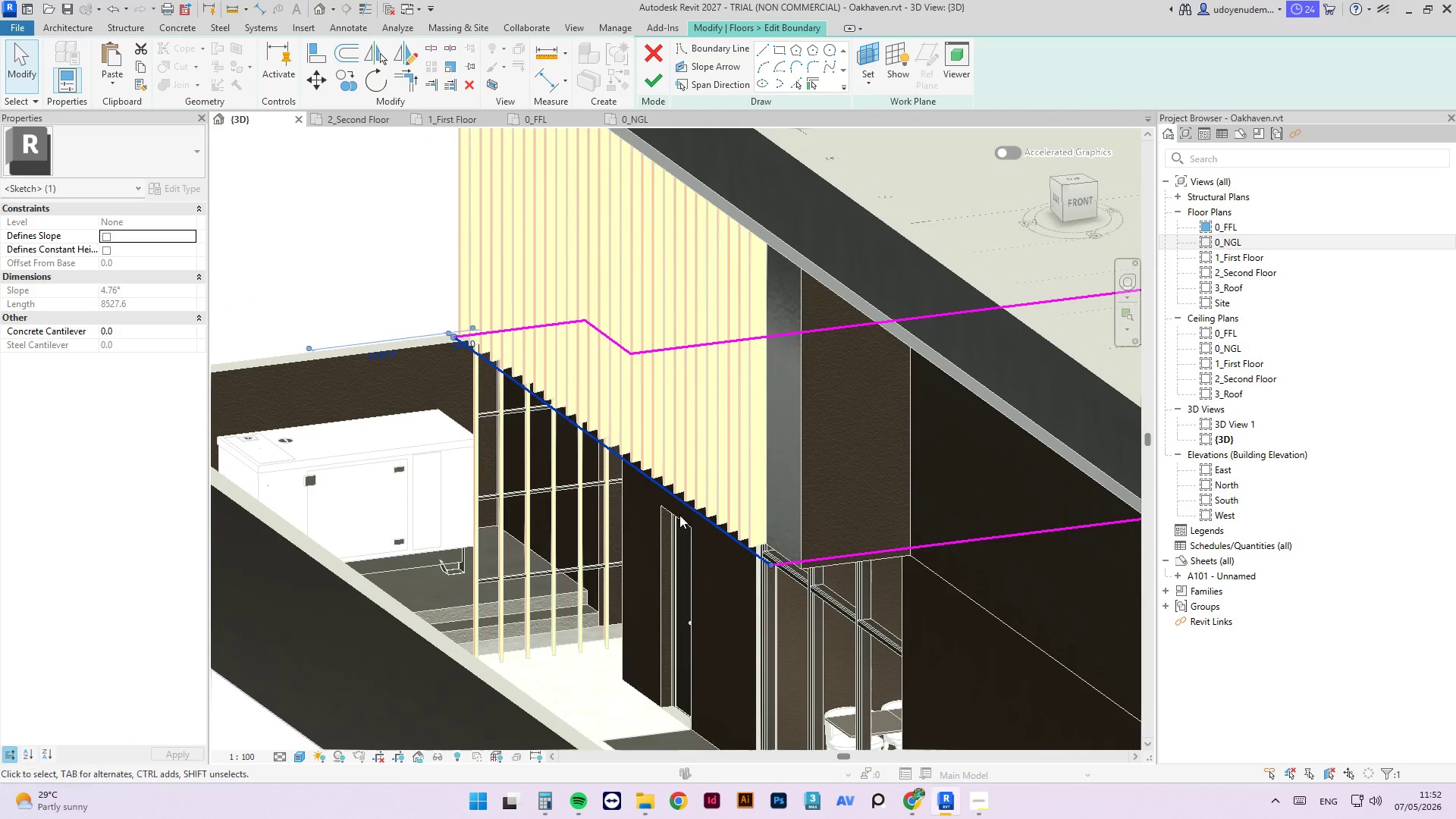 
scroll: coordinate [890, 477], scroll_direction: down, amount: 3.0
 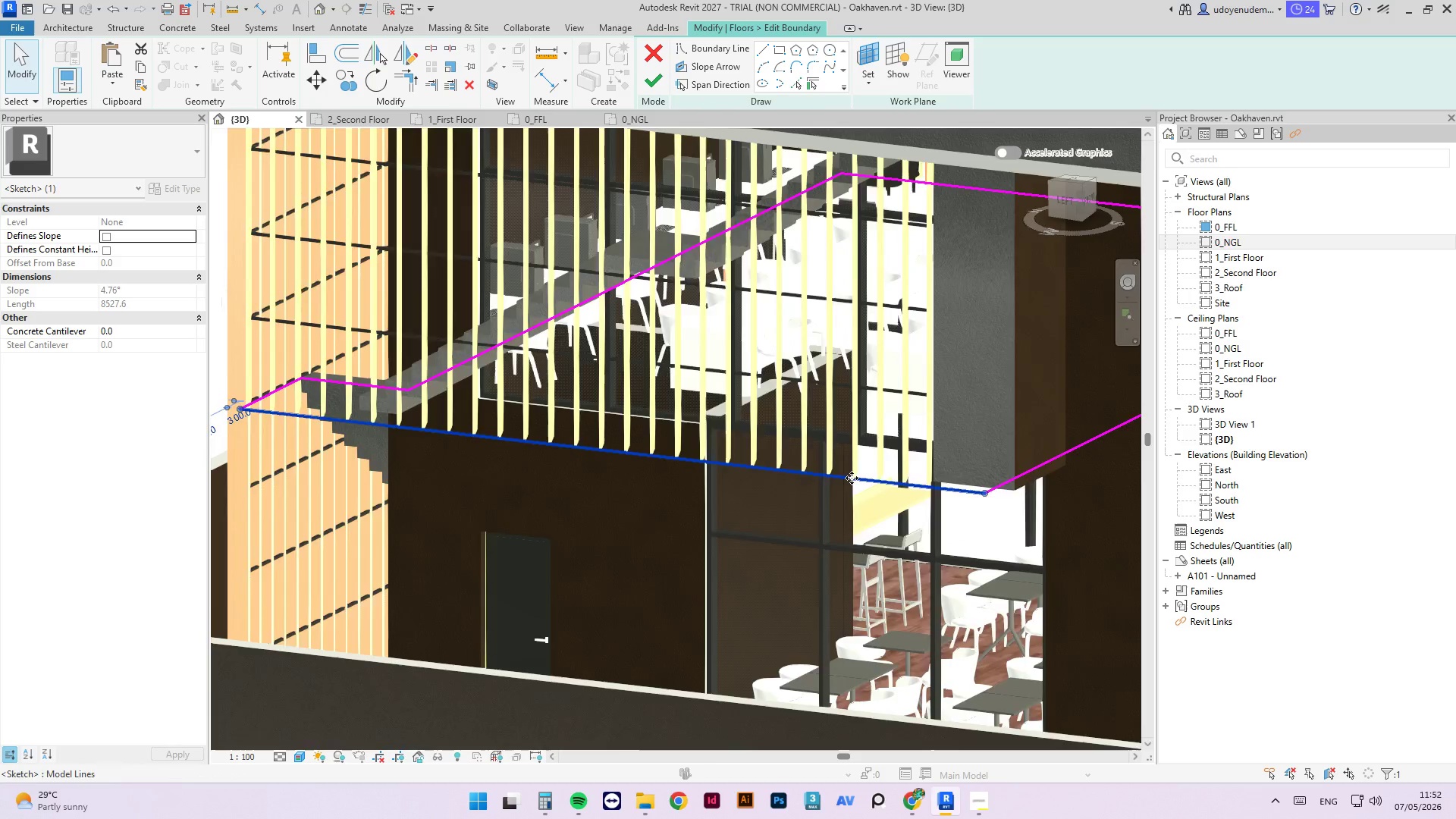 
scroll: coordinate [745, 549], scroll_direction: up, amount: 7.0
 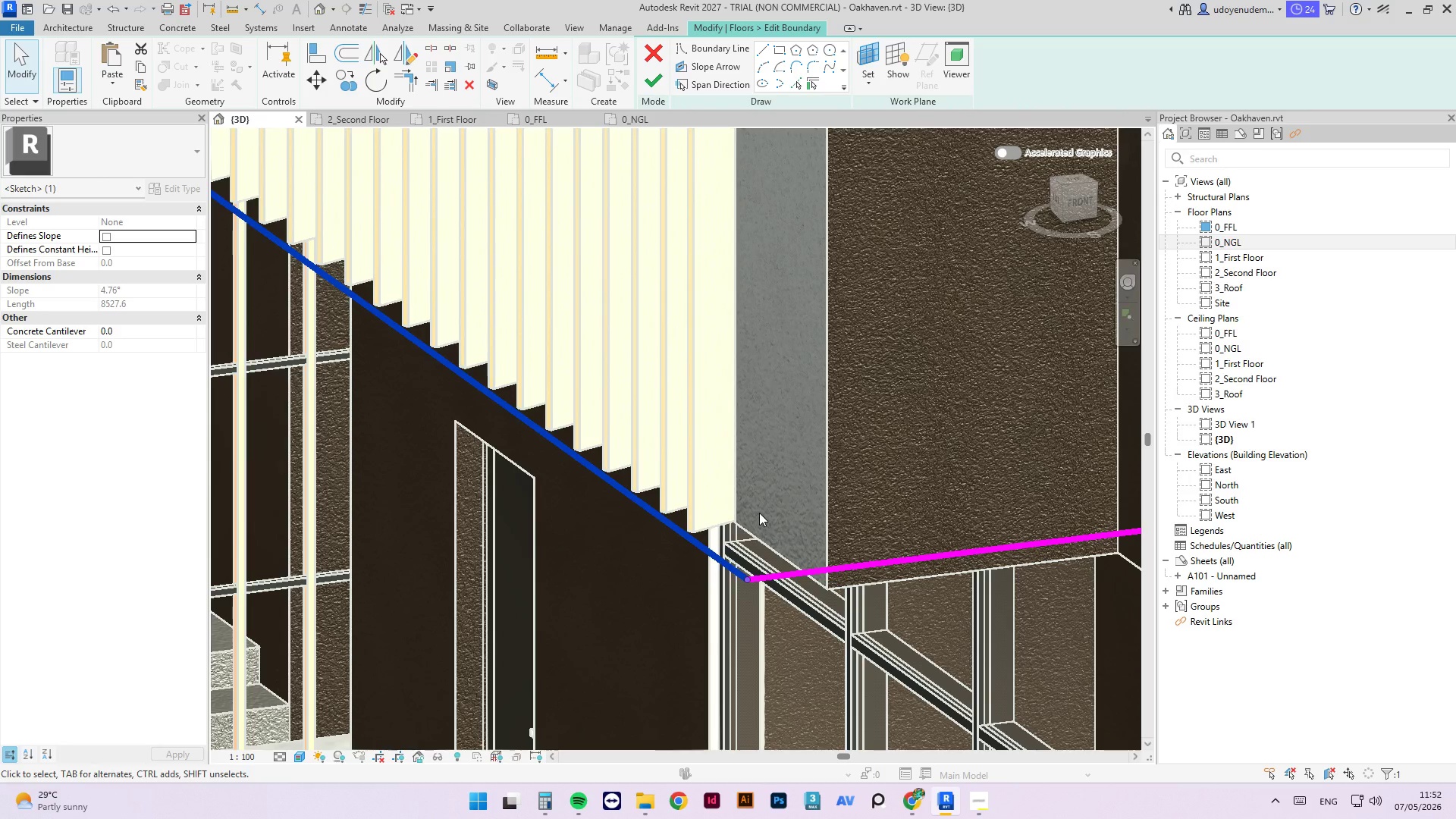 
hold_key(key=ShiftLeft, duration=1.09)
 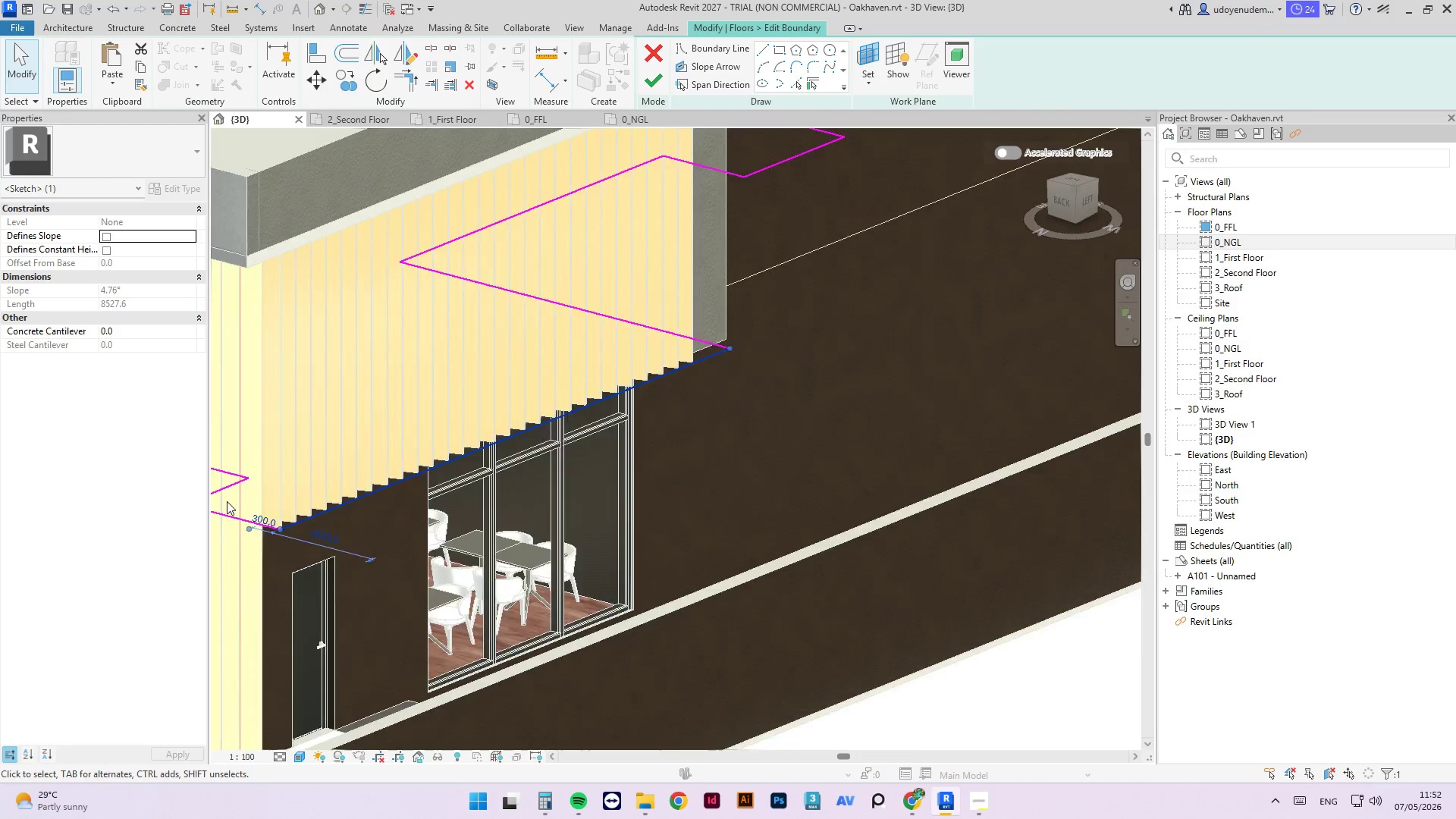 
scroll: coordinate [478, 531], scroll_direction: down, amount: 8.0
 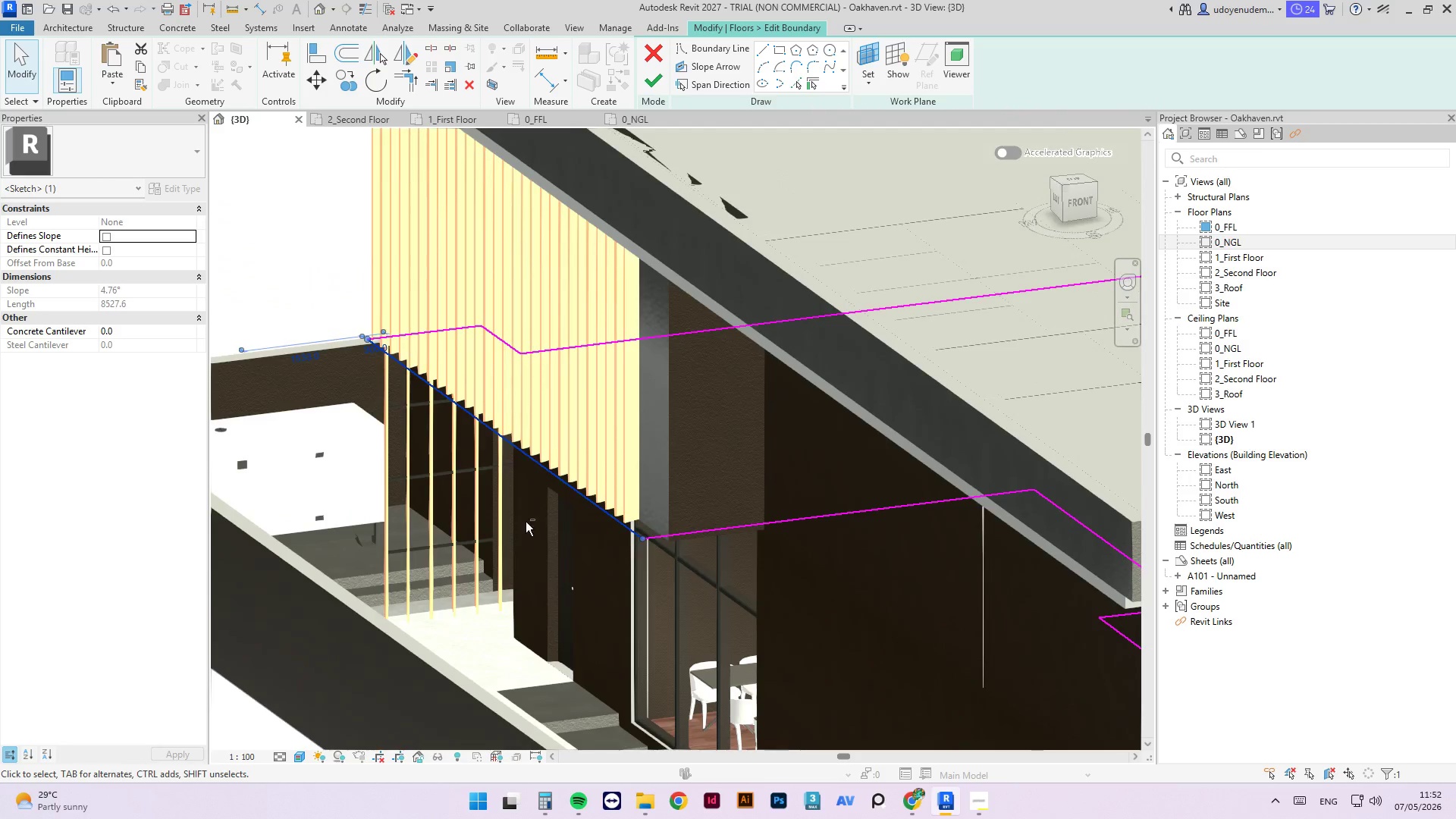 
scroll: coordinate [265, 529], scroll_direction: up, amount: 8.0
 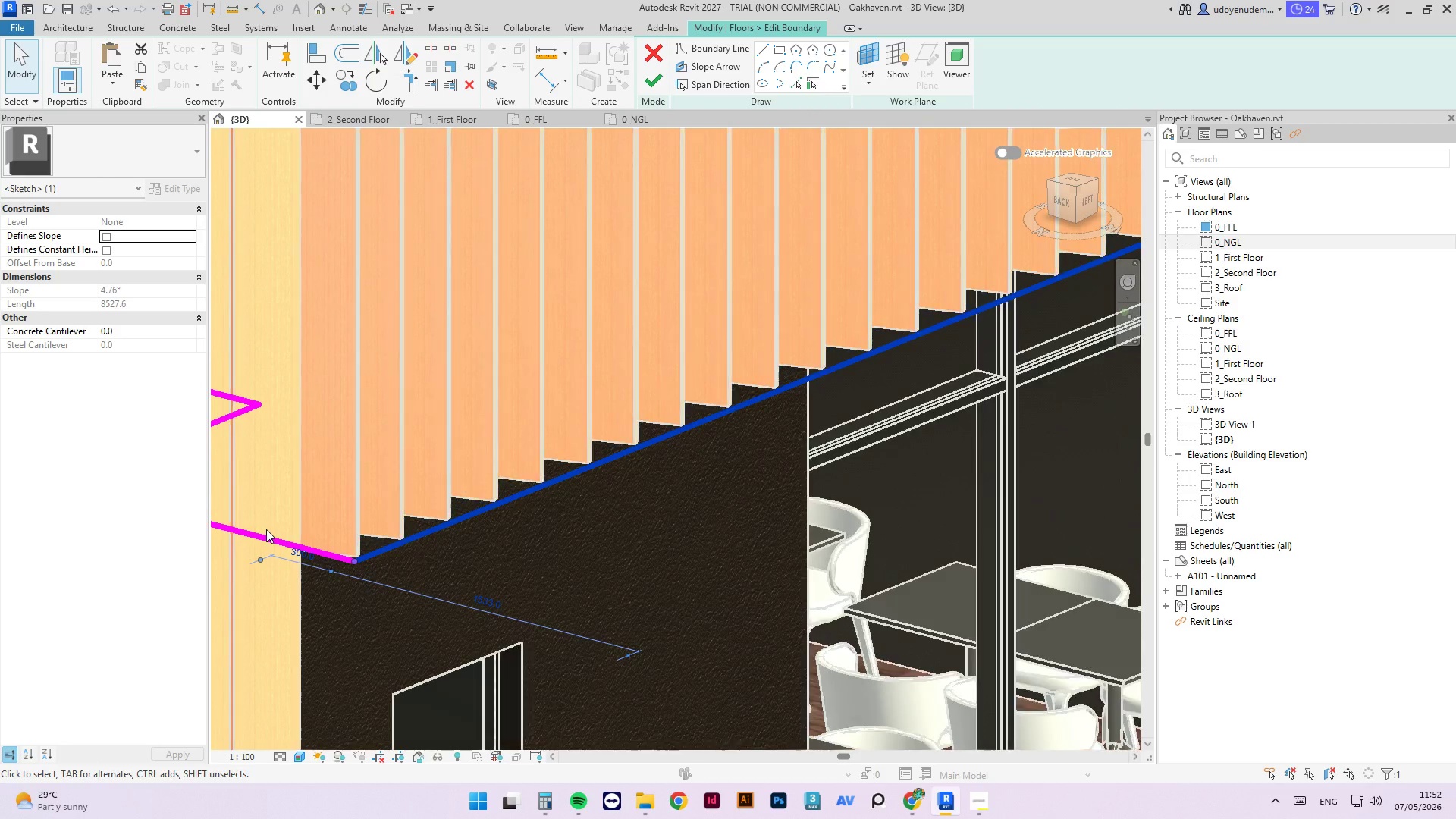 
type(al)
 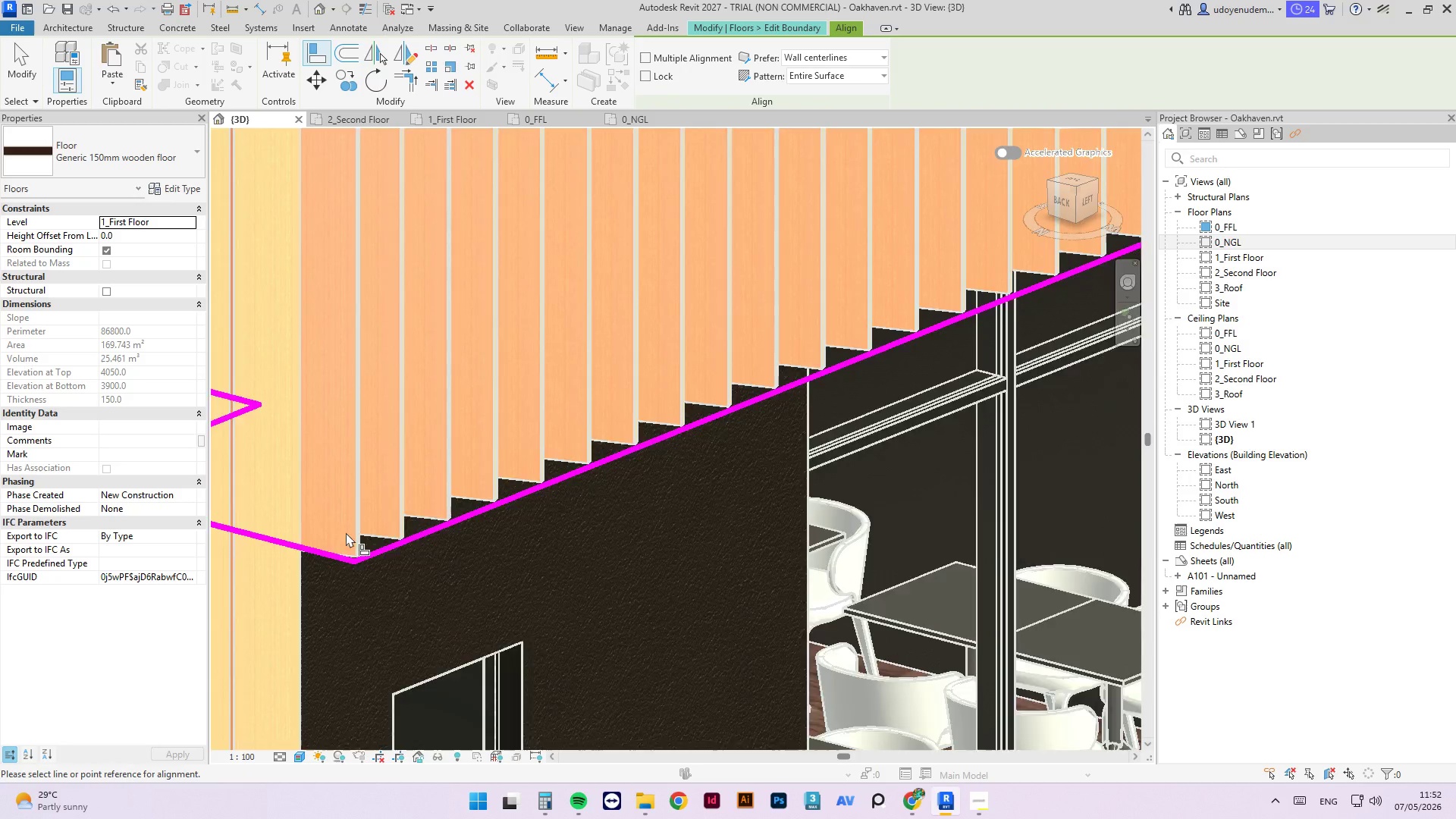 
scroll: coordinate [345, 542], scroll_direction: up, amount: 4.0
 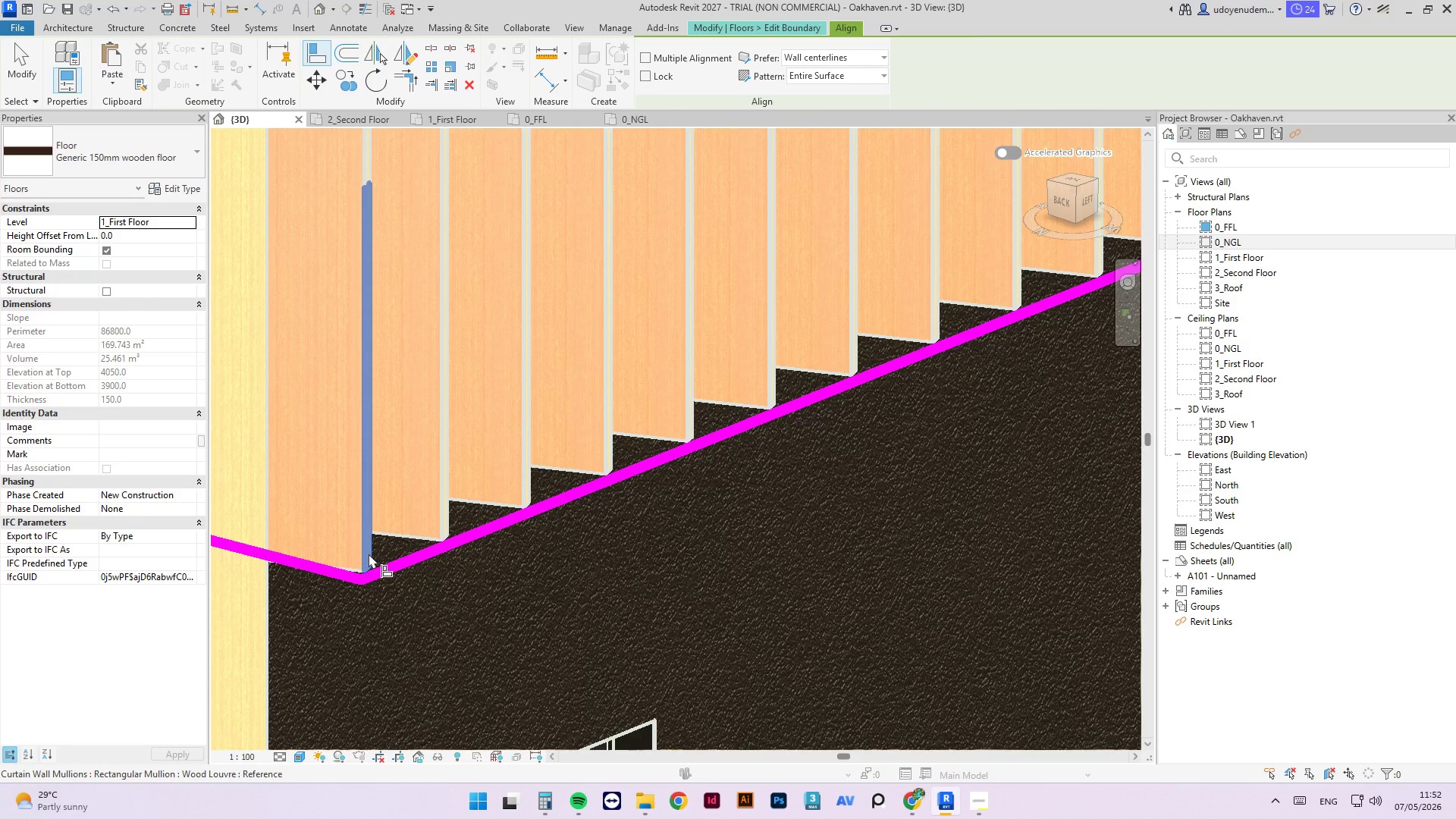 
left_click([369, 554])
 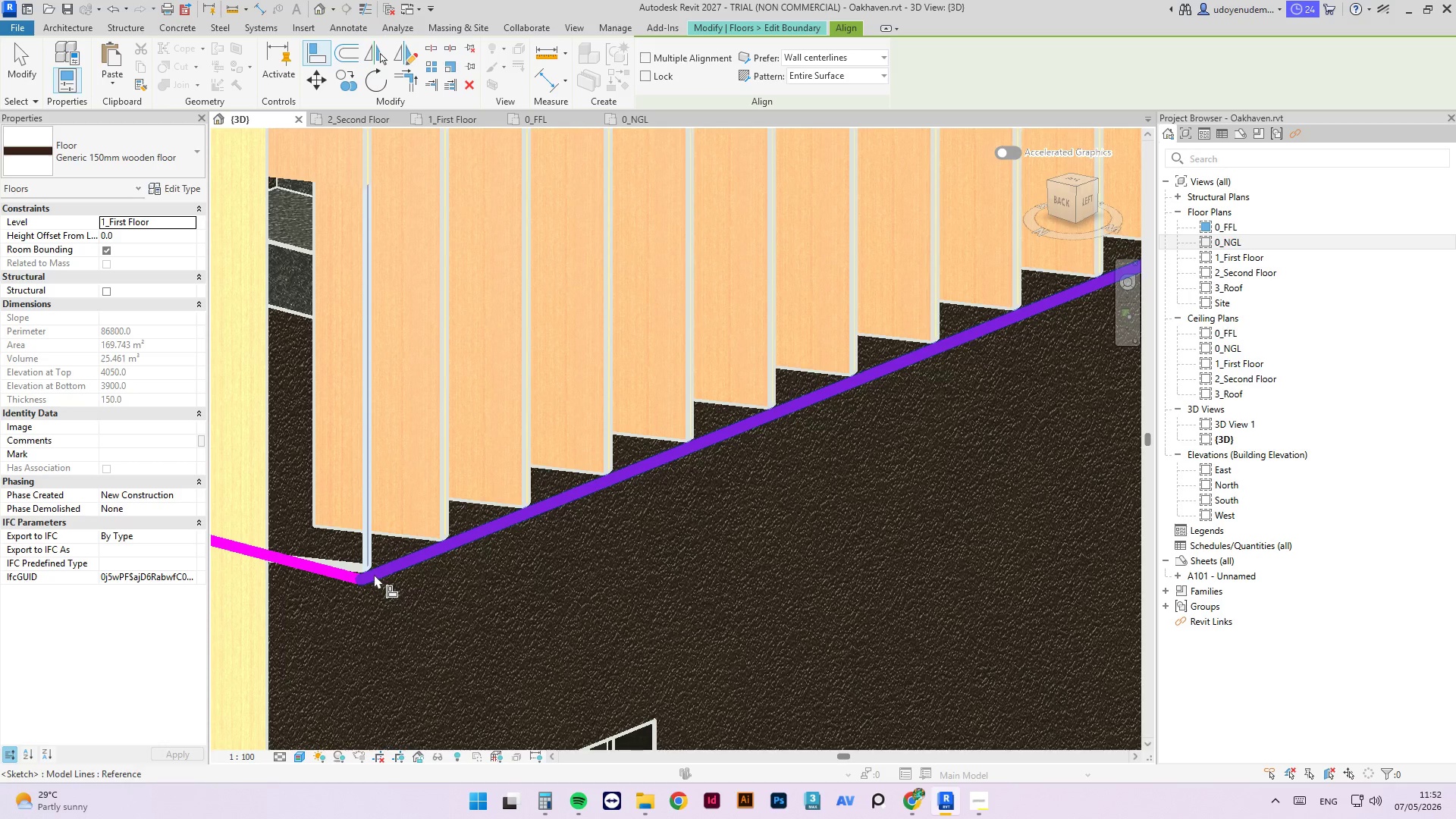 
left_click([374, 574])
 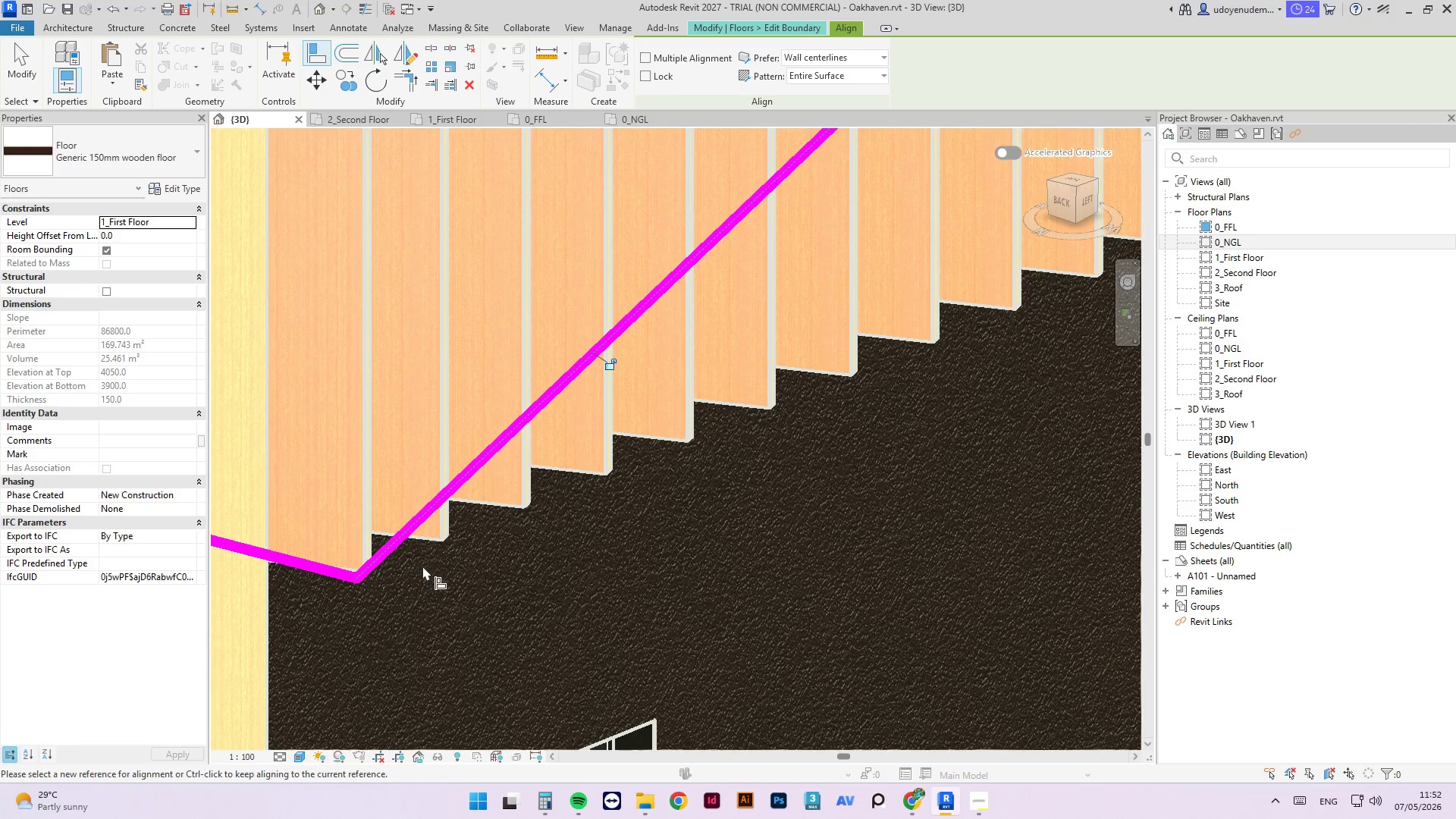 
key(Escape)
 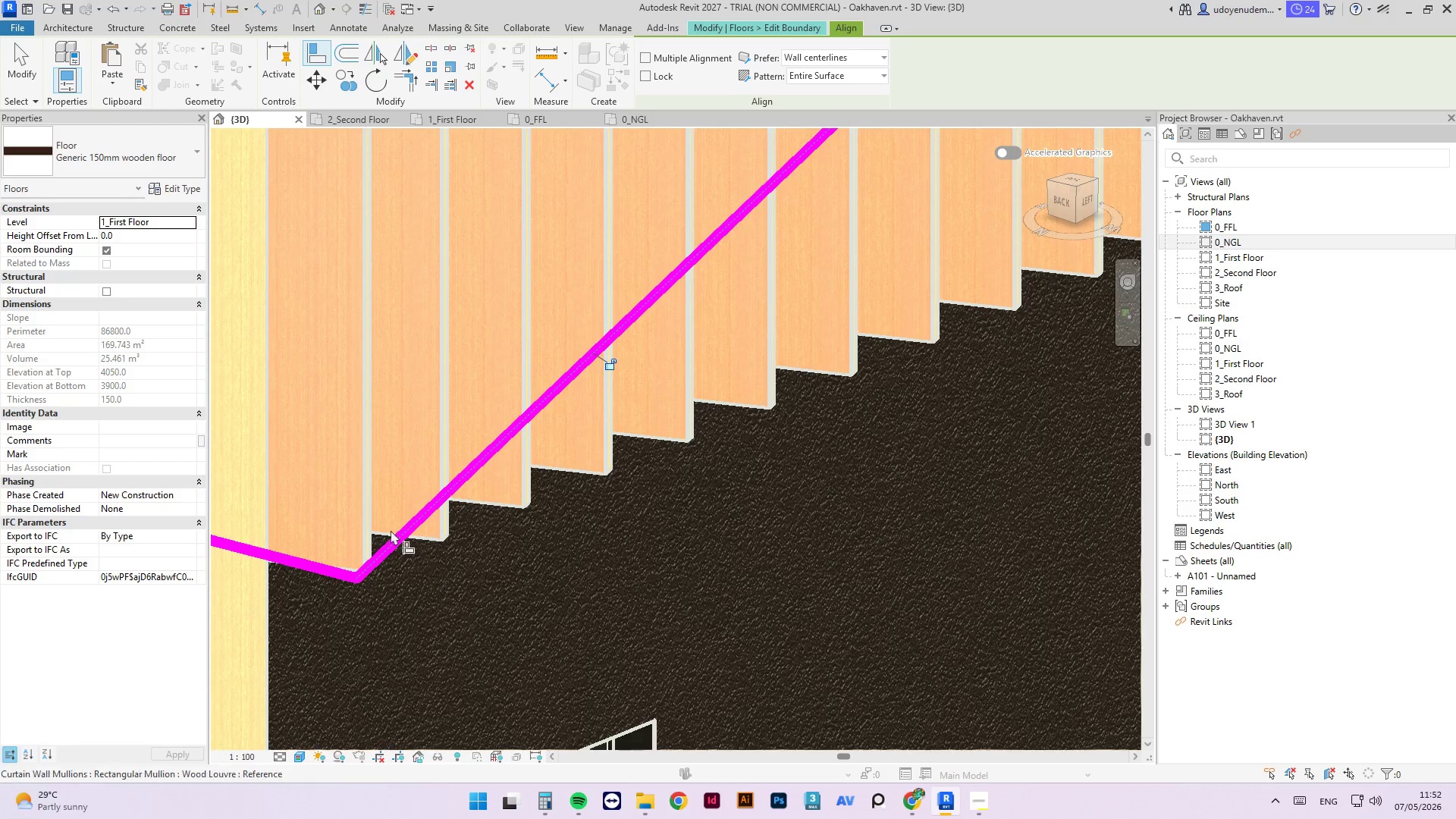 
scroll: coordinate [364, 520], scroll_direction: down, amount: 5.0
 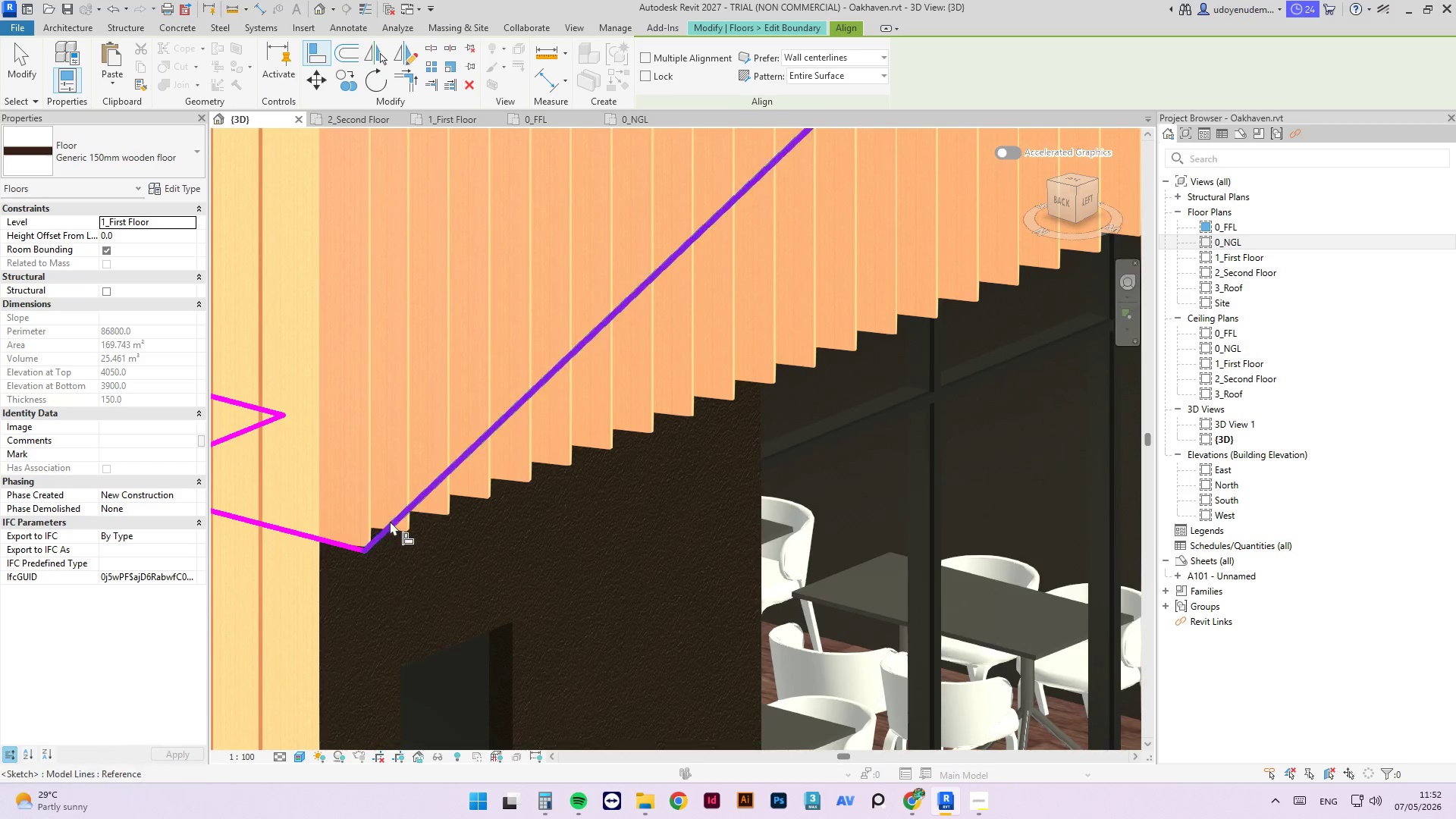 
key(Control+Z)
 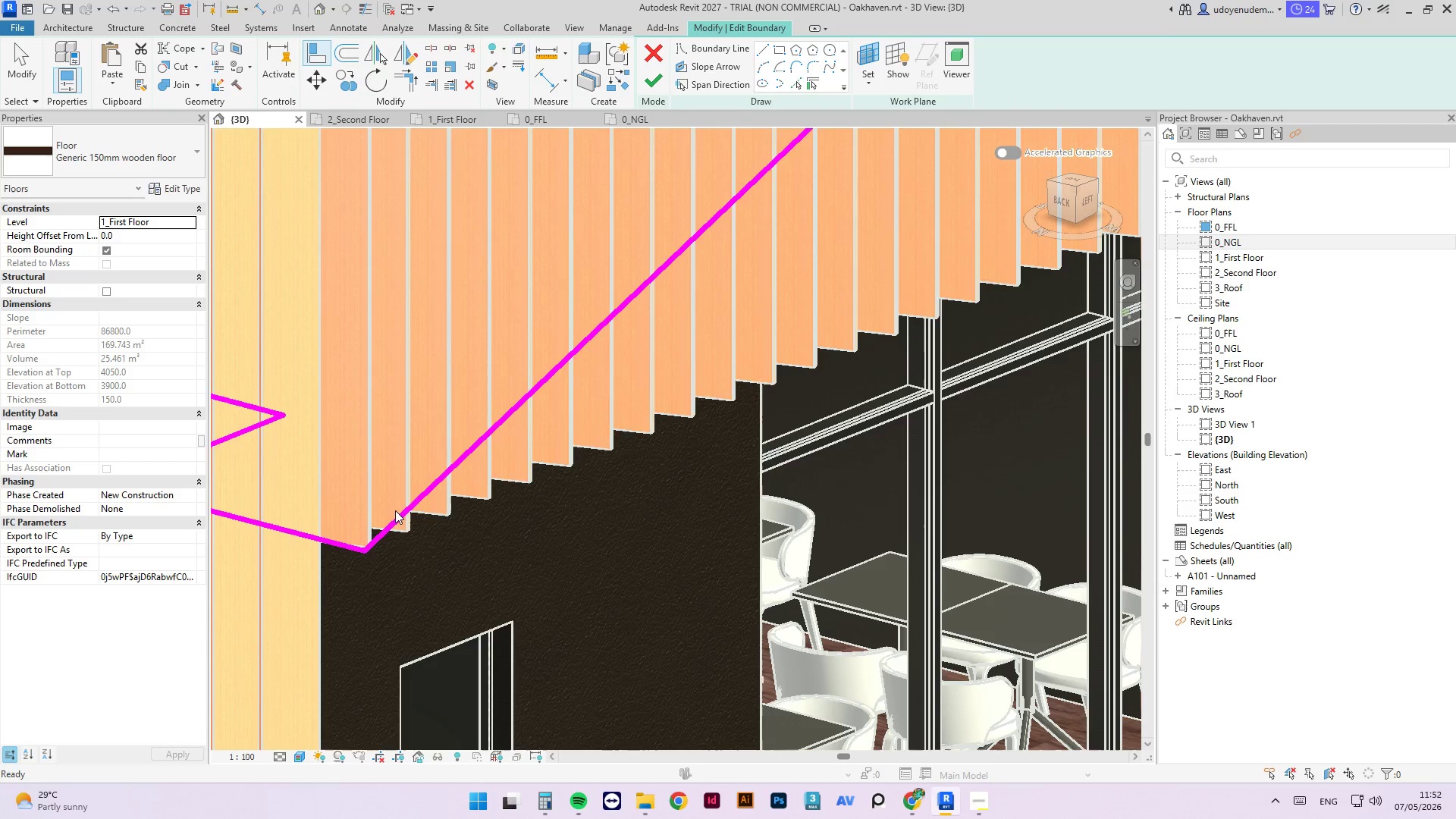 
scroll: coordinate [408, 341], scroll_direction: down, amount: 11.0
 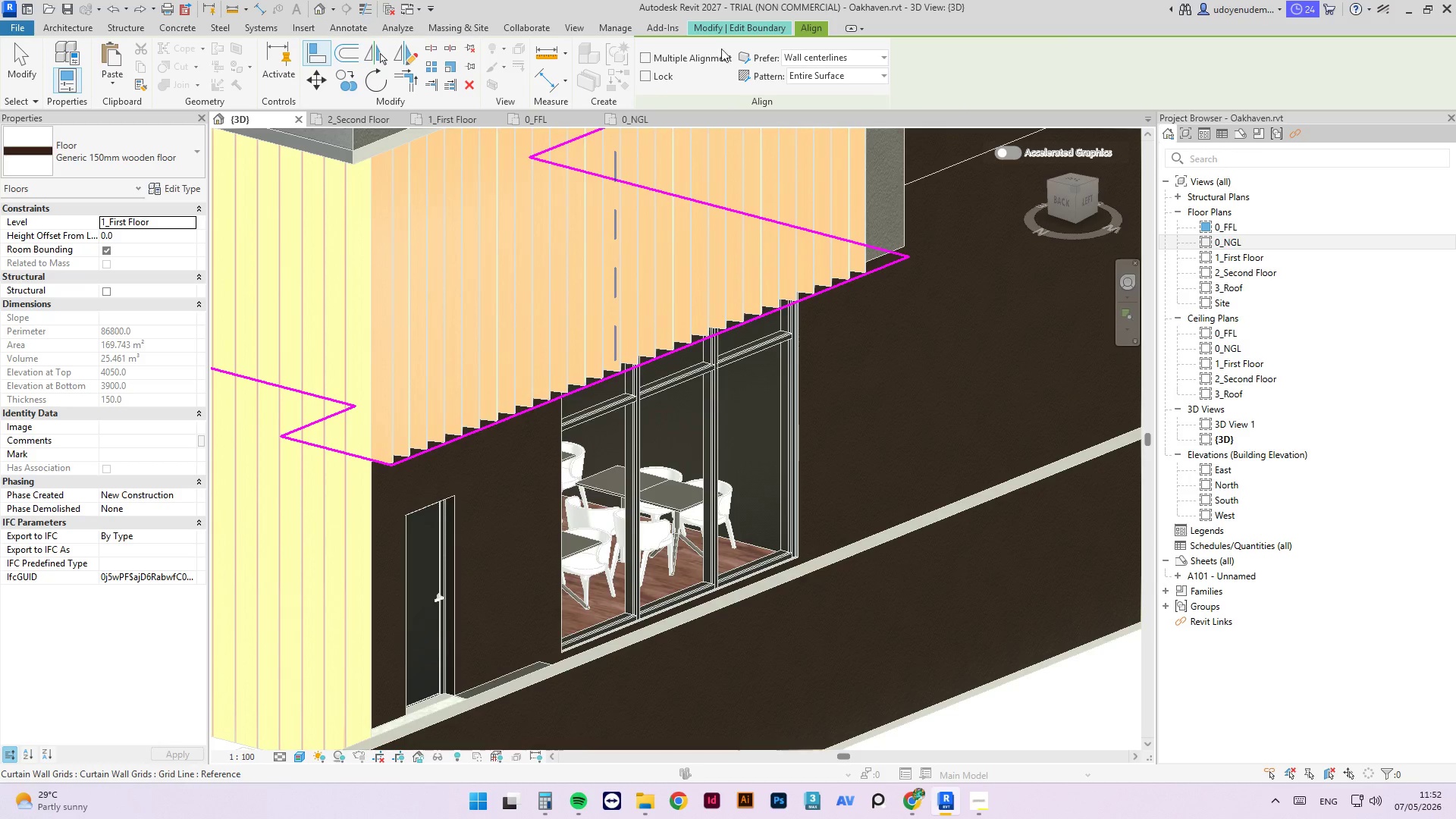 
left_click([770, 28])
 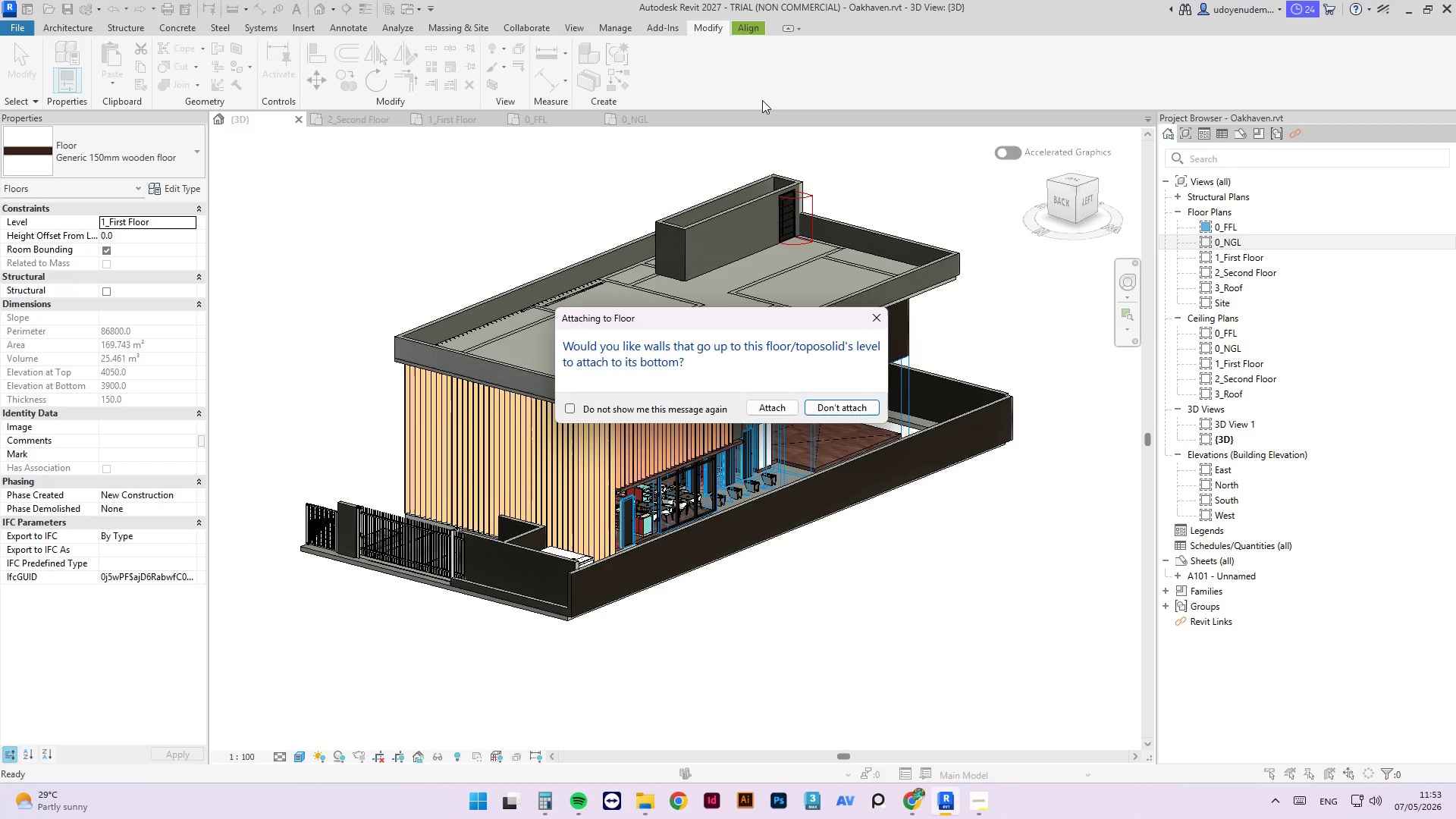 
wait(14.48)
 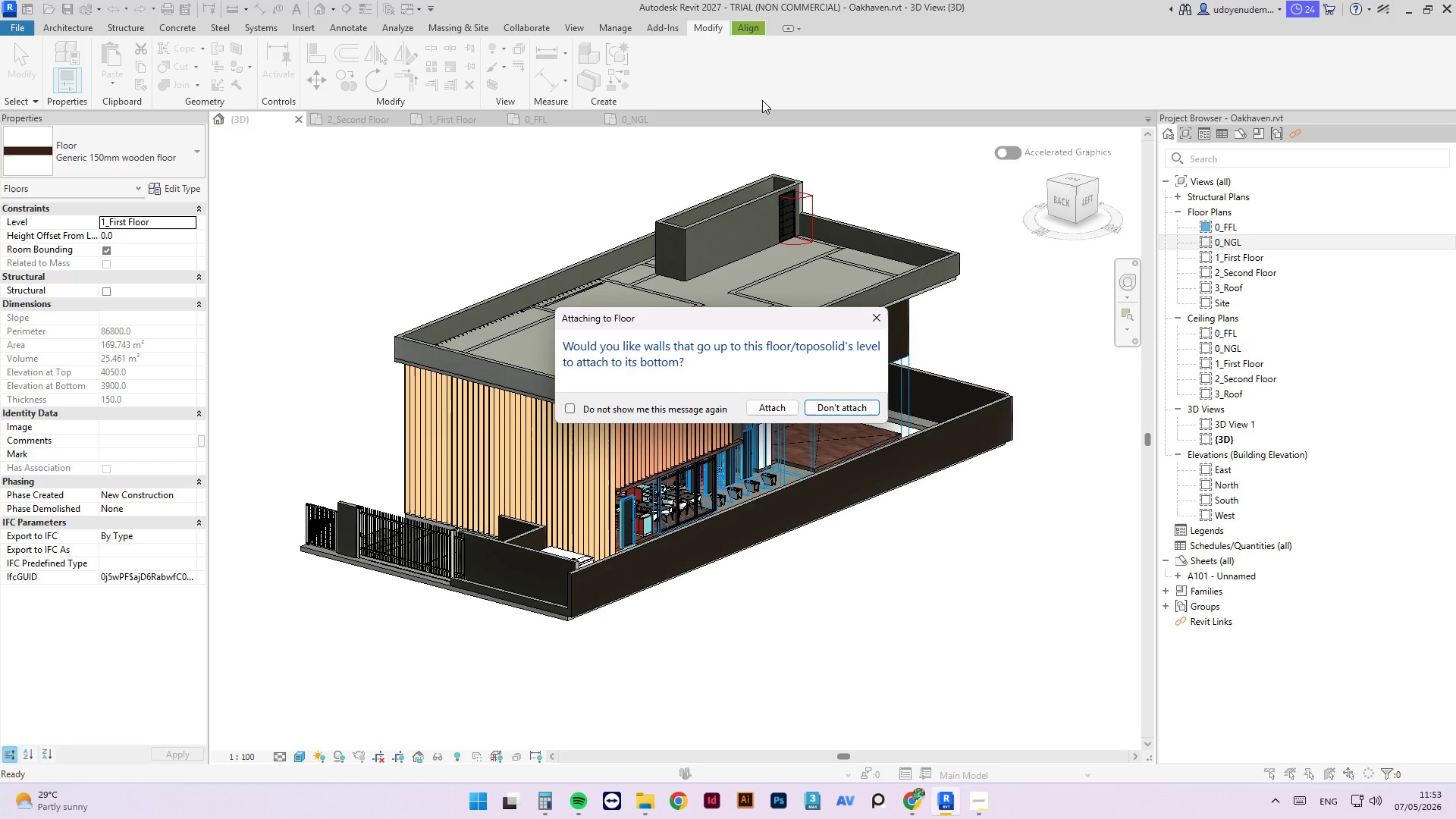 
scroll: coordinate [758, 121], scroll_direction: up, amount: 1.0
 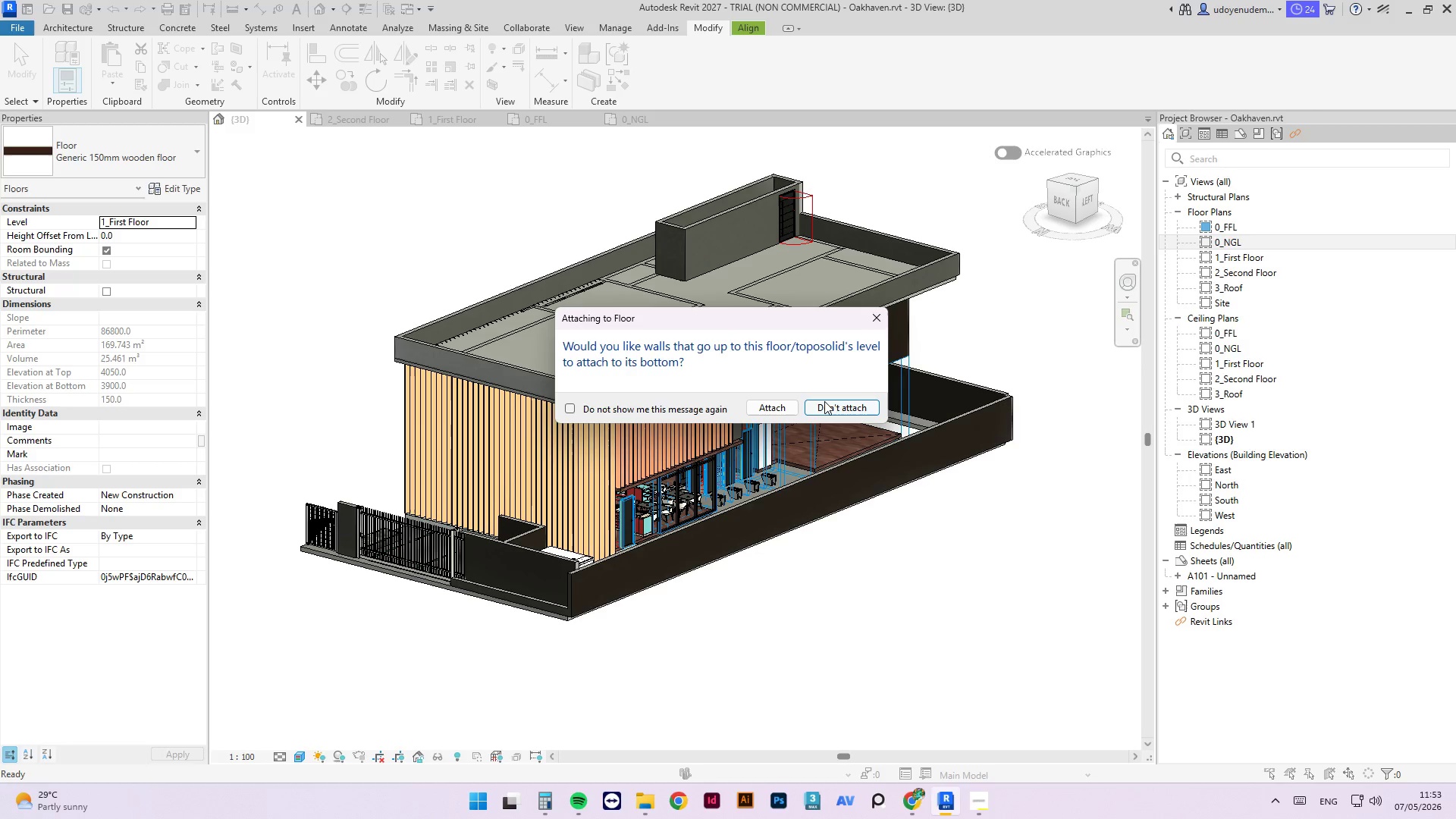 
left_click([824, 401])
 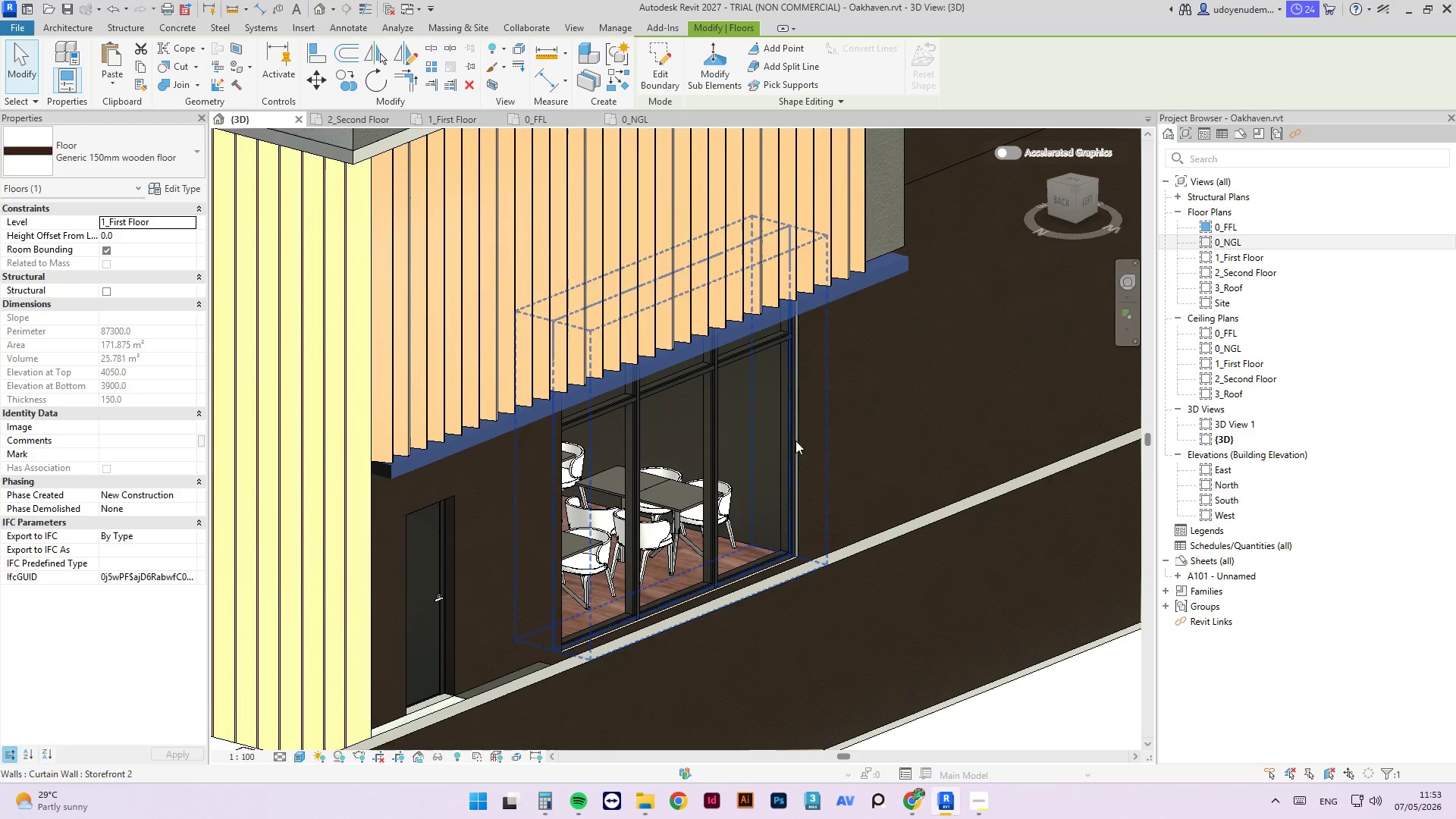 
scroll: coordinate [814, 439], scroll_direction: down, amount: 4.0
 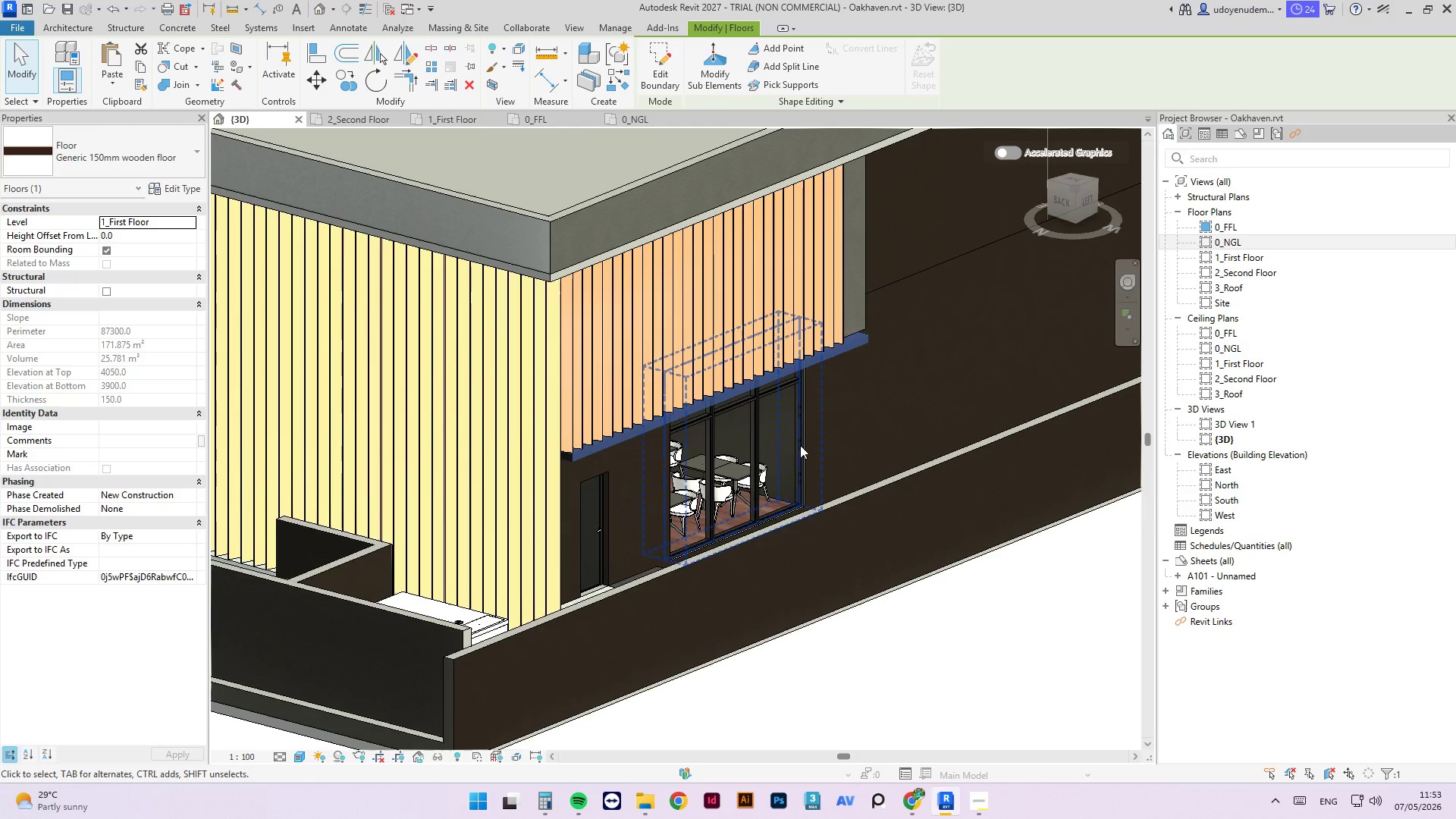 
key(Escape)
 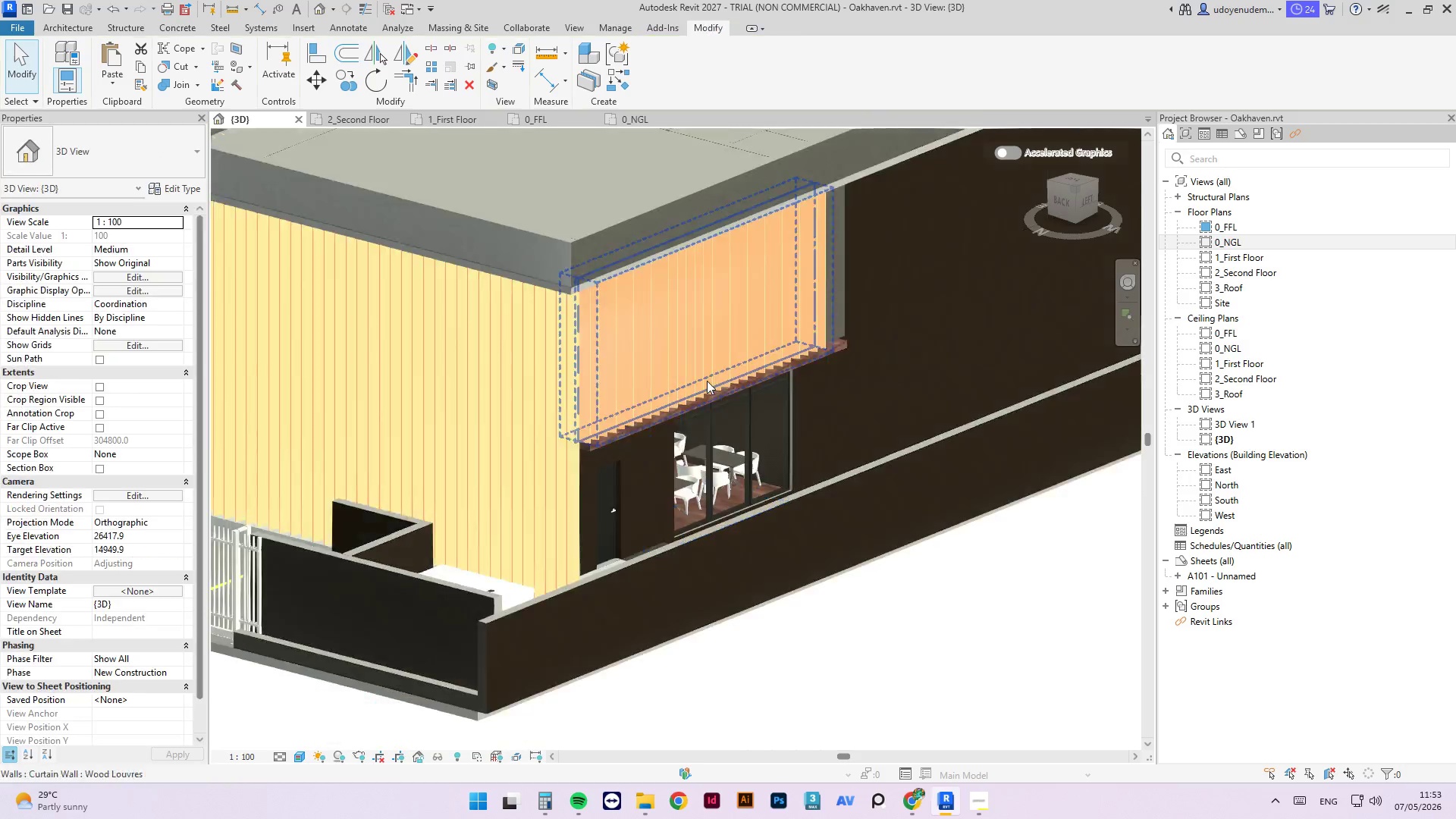 
left_click([1025, 575])
 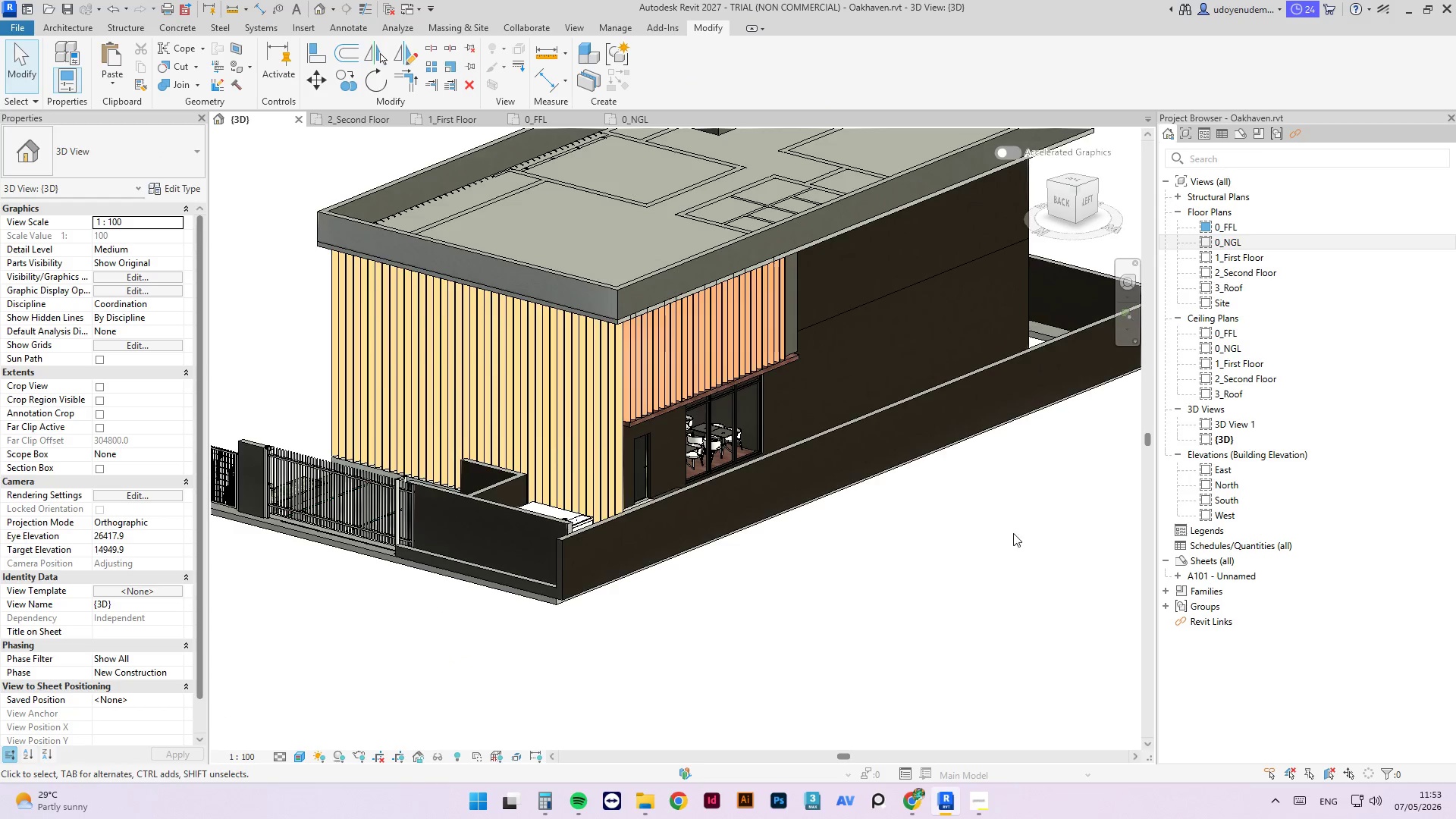 
scroll: coordinate [708, 382], scroll_direction: down, amount: 4.0
 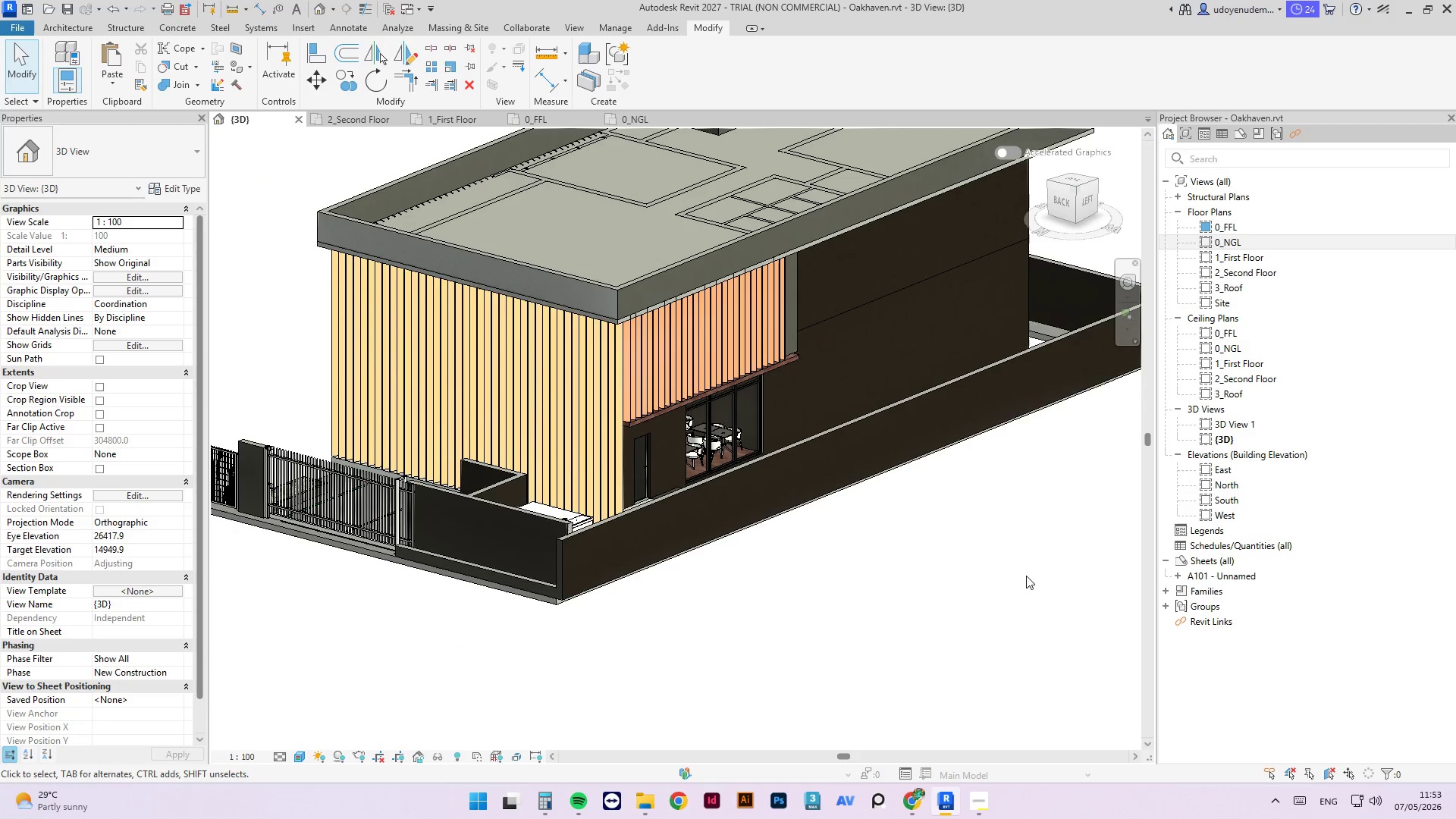 
hold_key(key=ShiftLeft, duration=7.94)
 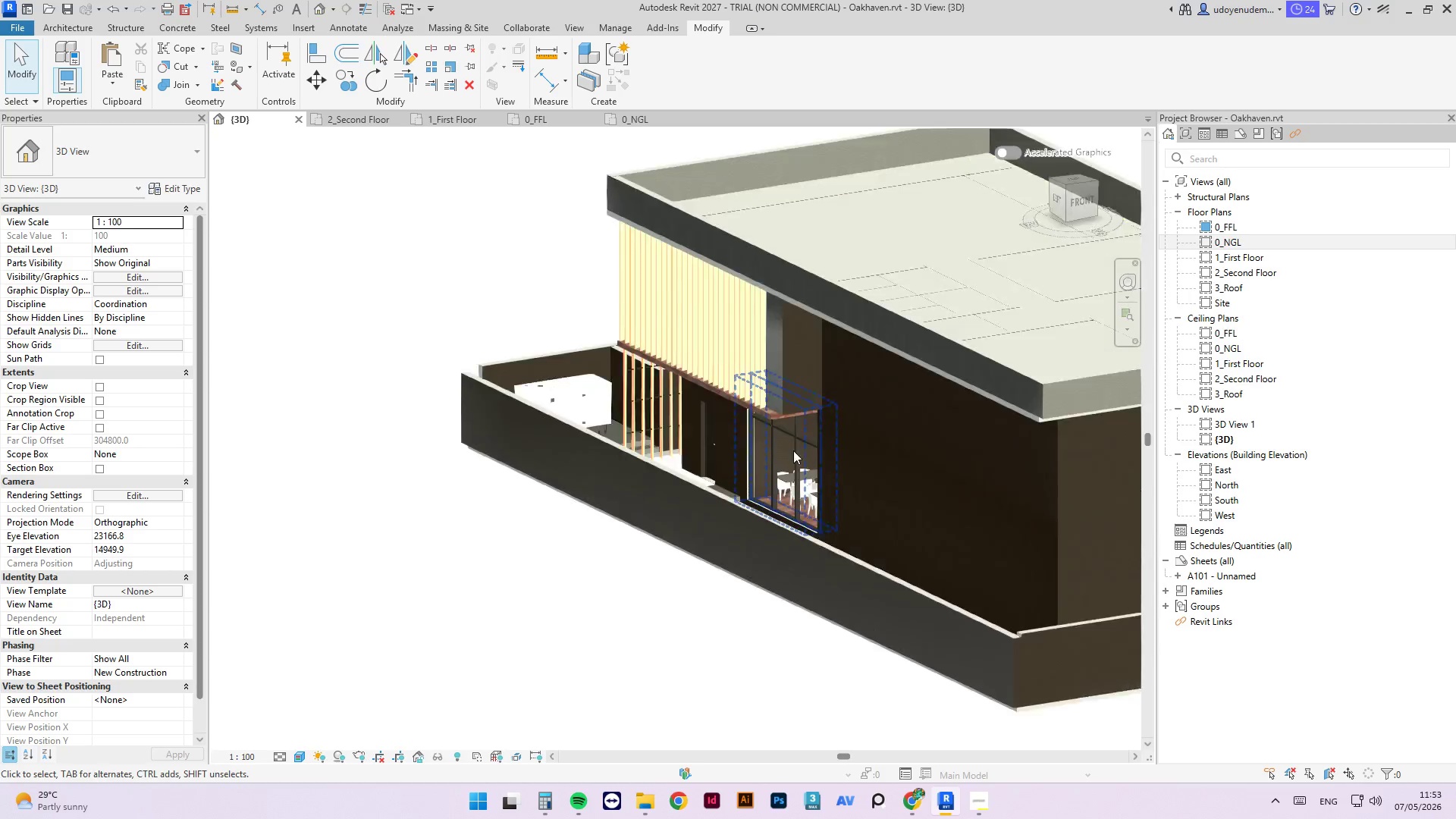 
scroll: coordinate [745, 380], scroll_direction: up, amount: 7.0
 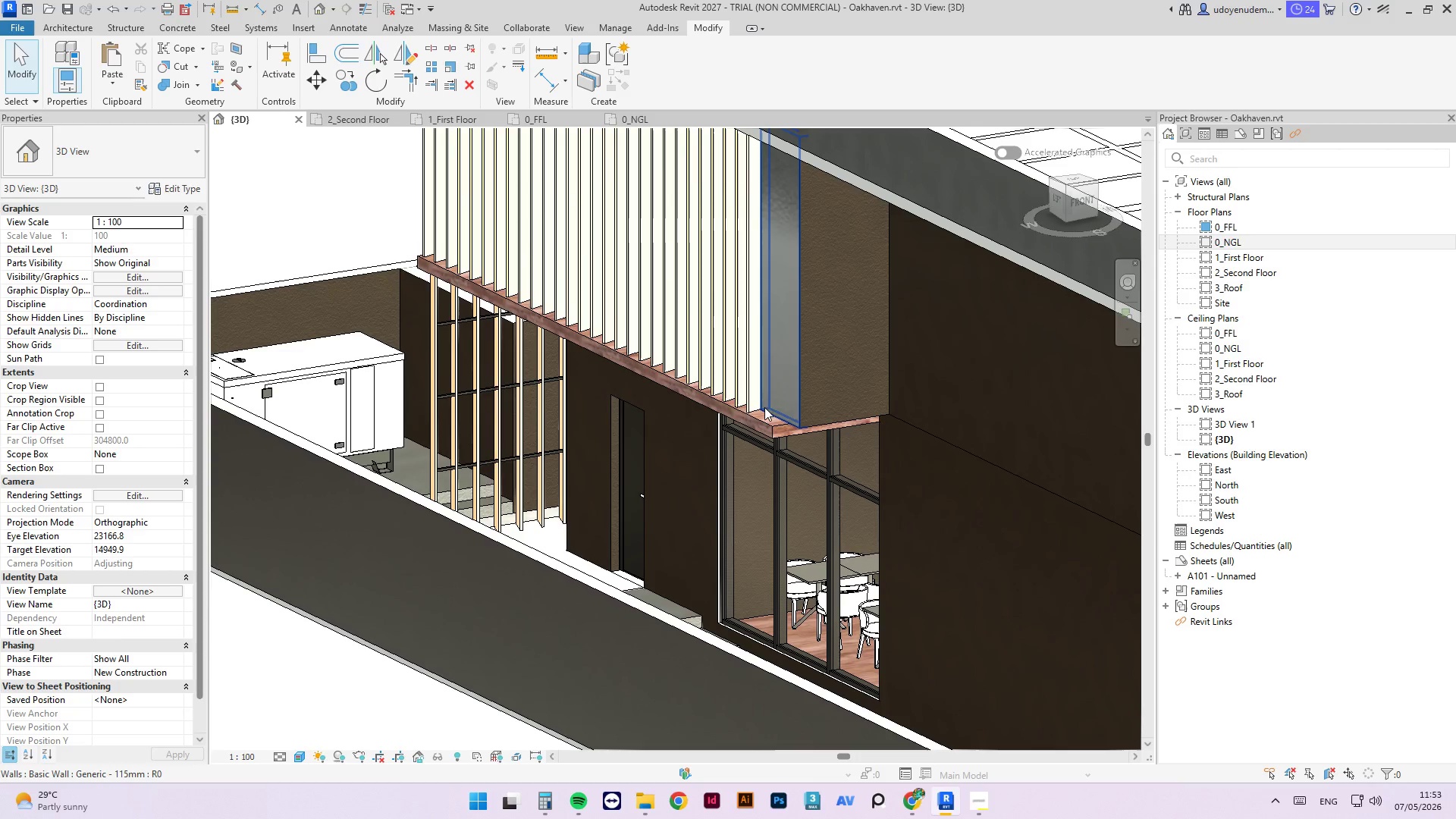 
left_click([777, 414])
 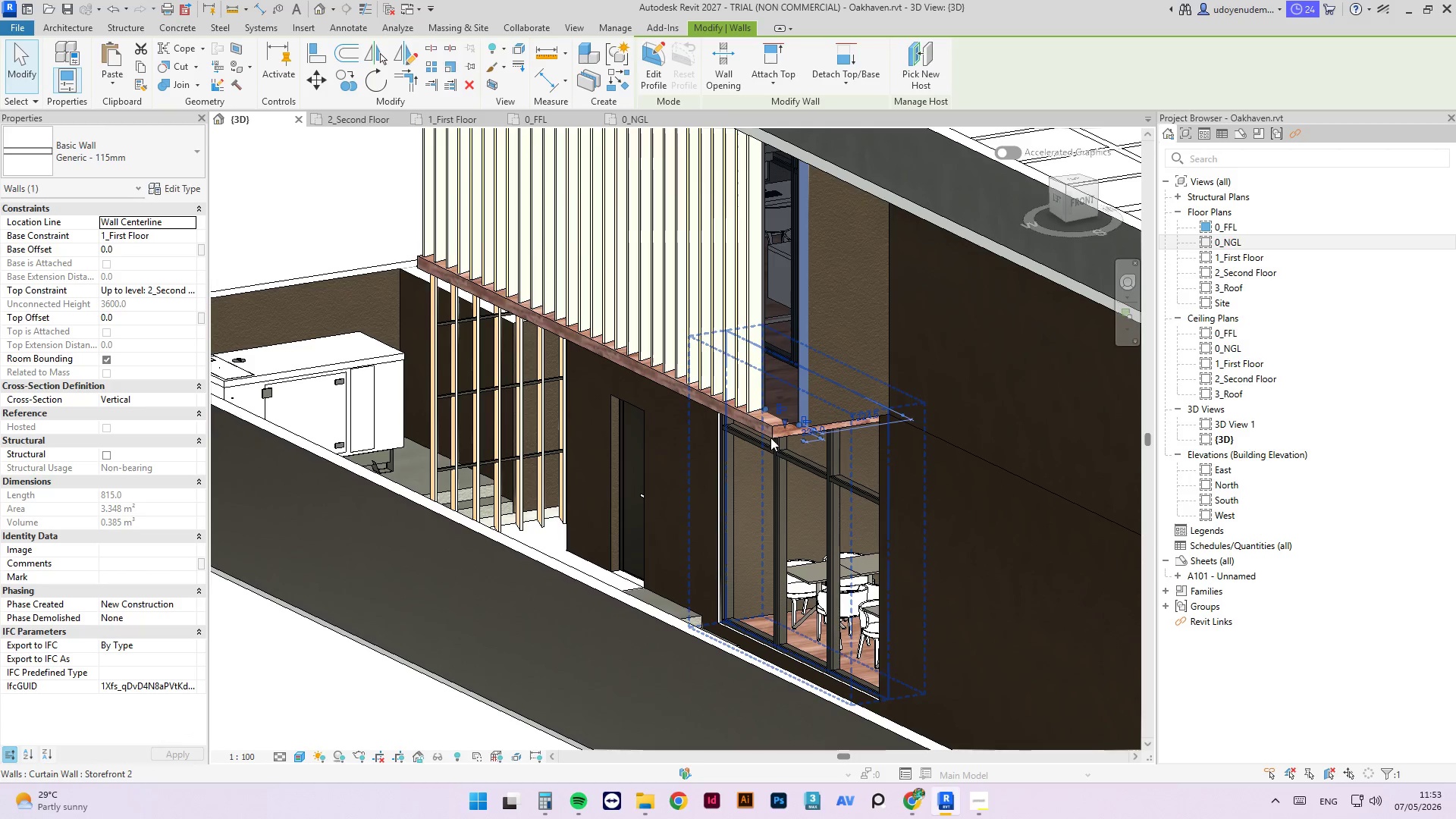 
key(Delete)
 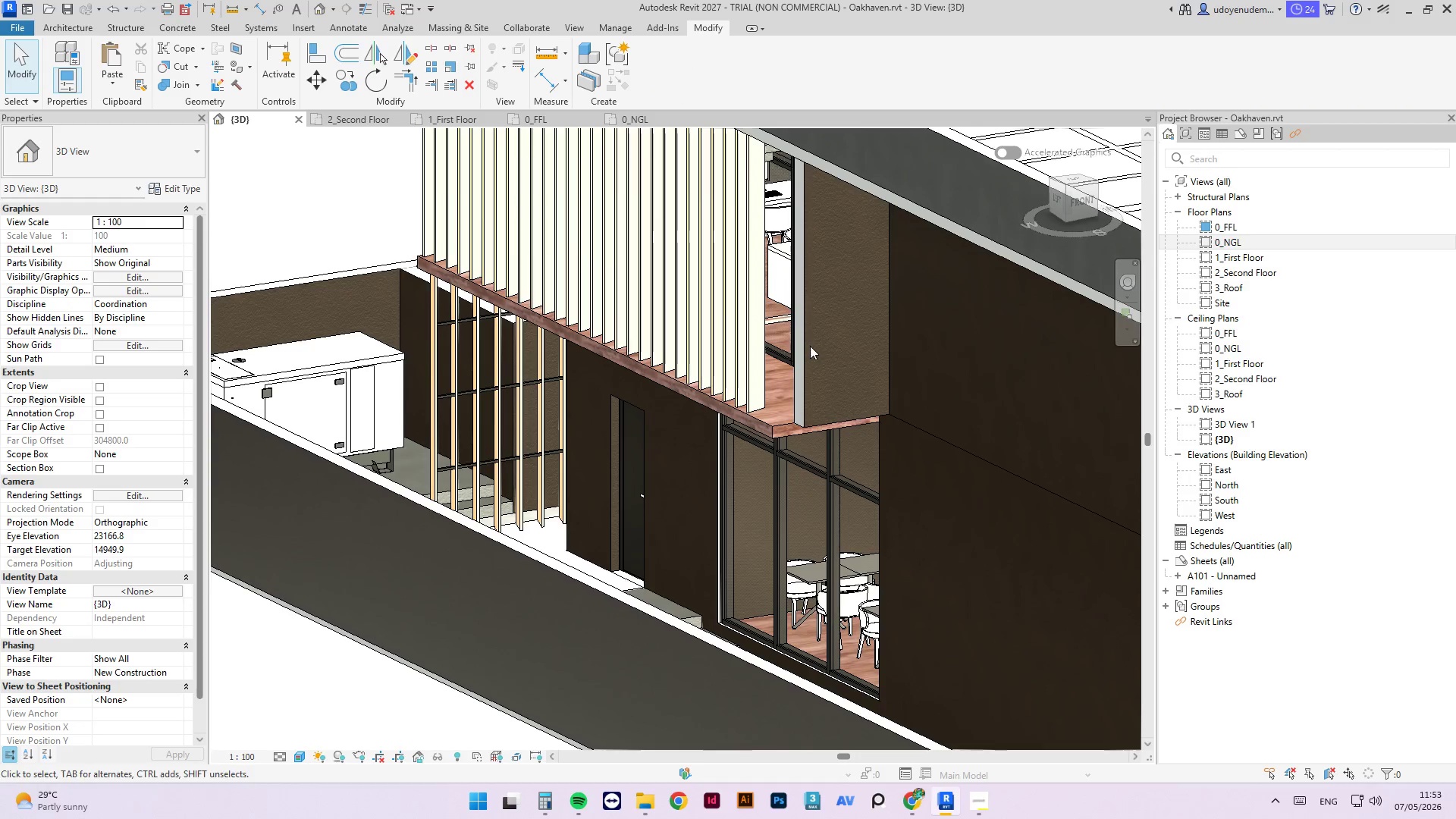 
scroll: coordinate [776, 428], scroll_direction: down, amount: 2.0
 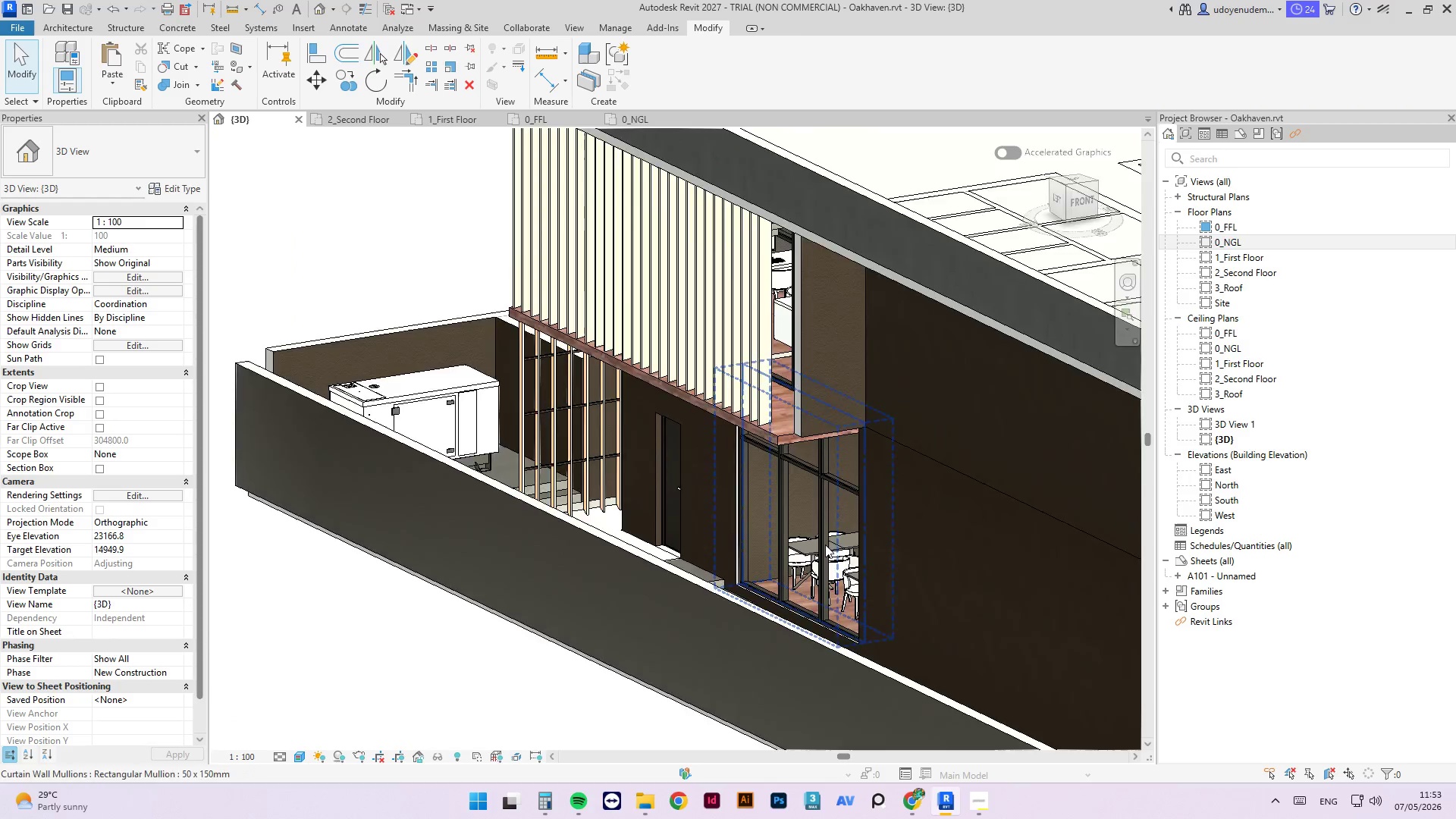 
hold_key(key=ShiftLeft, duration=2.66)
 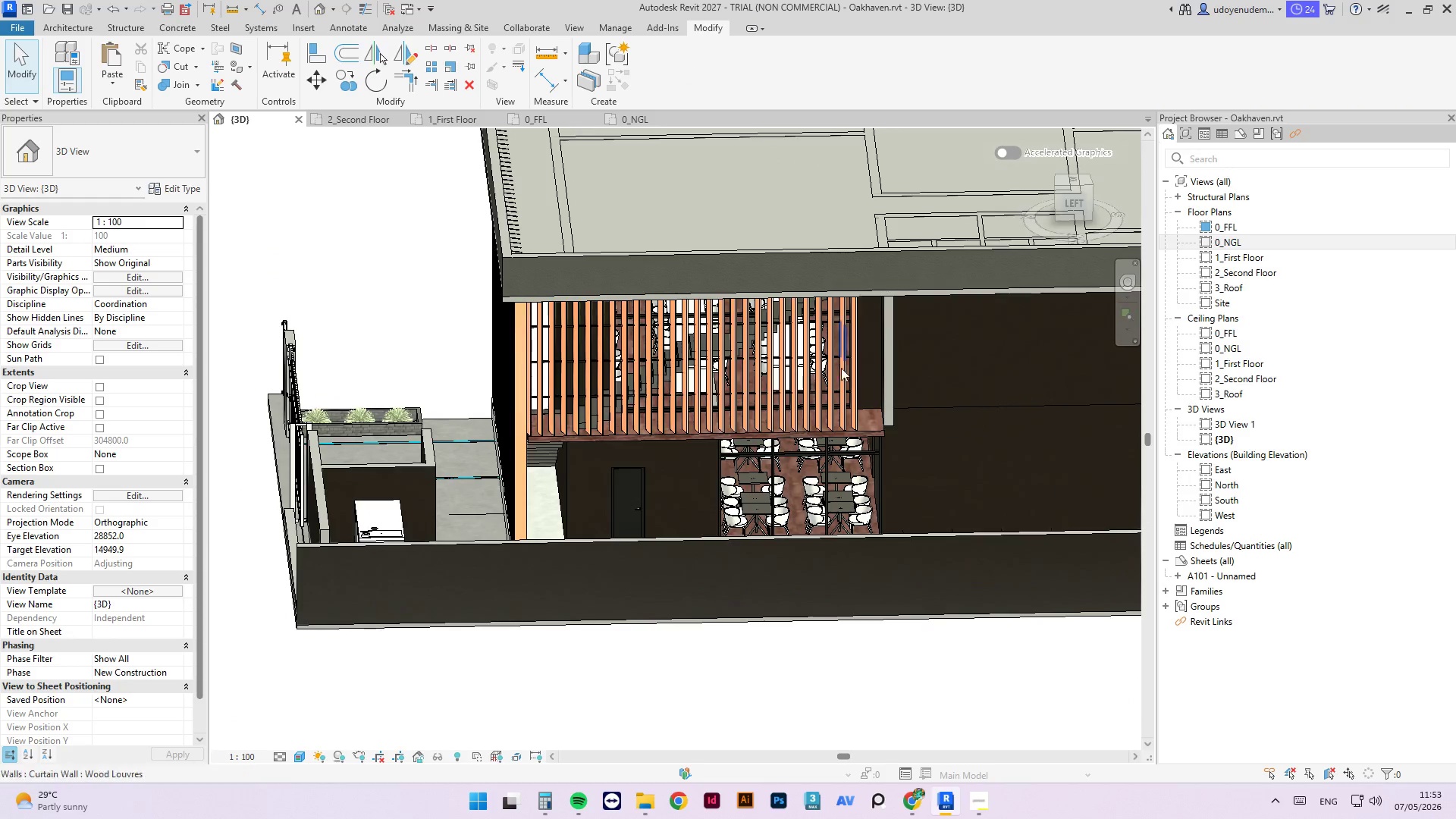 
scroll: coordinate [827, 553], scroll_direction: down, amount: 3.0
 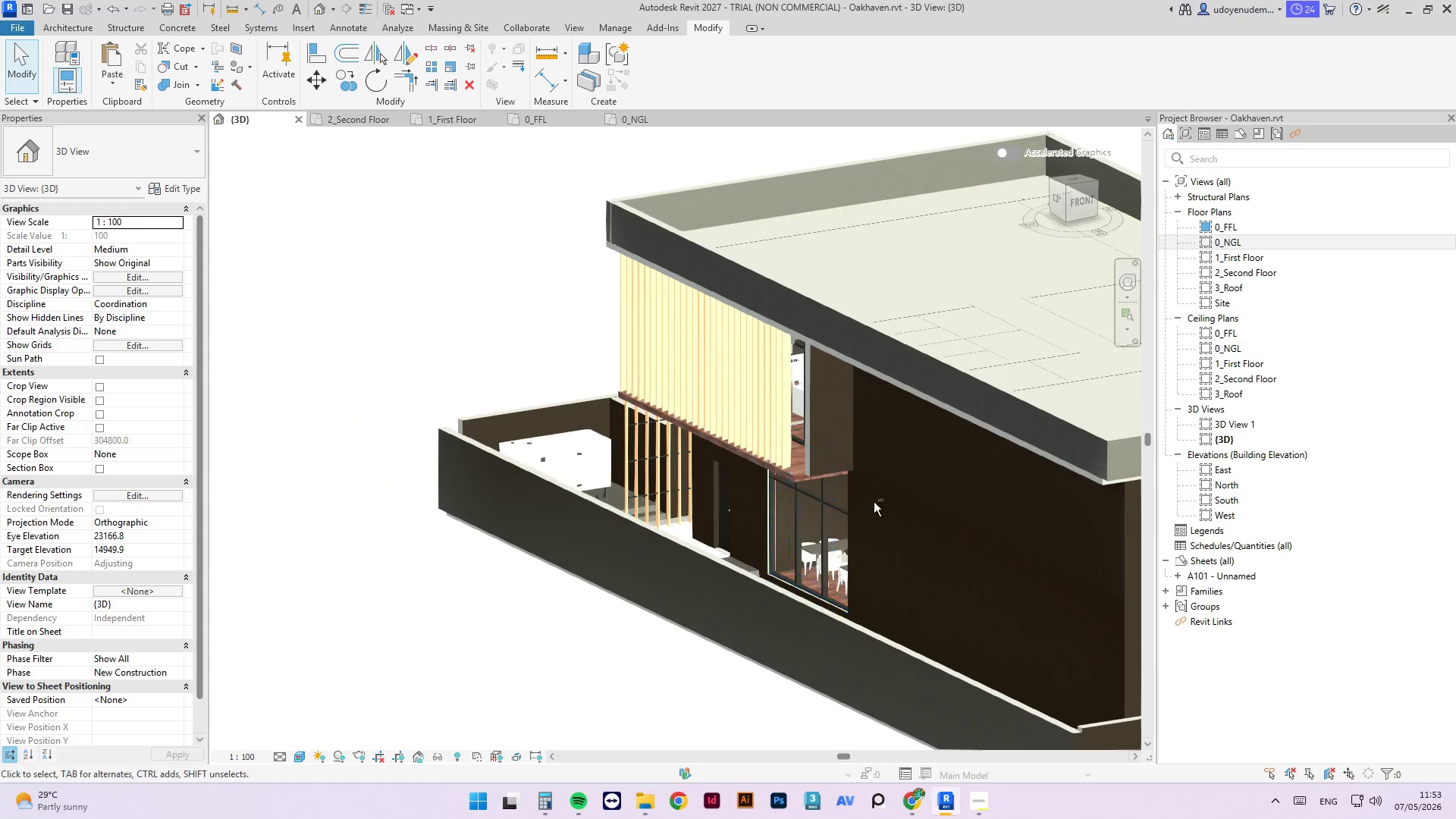 
scroll: coordinate [902, 486], scroll_direction: up, amount: 5.0
 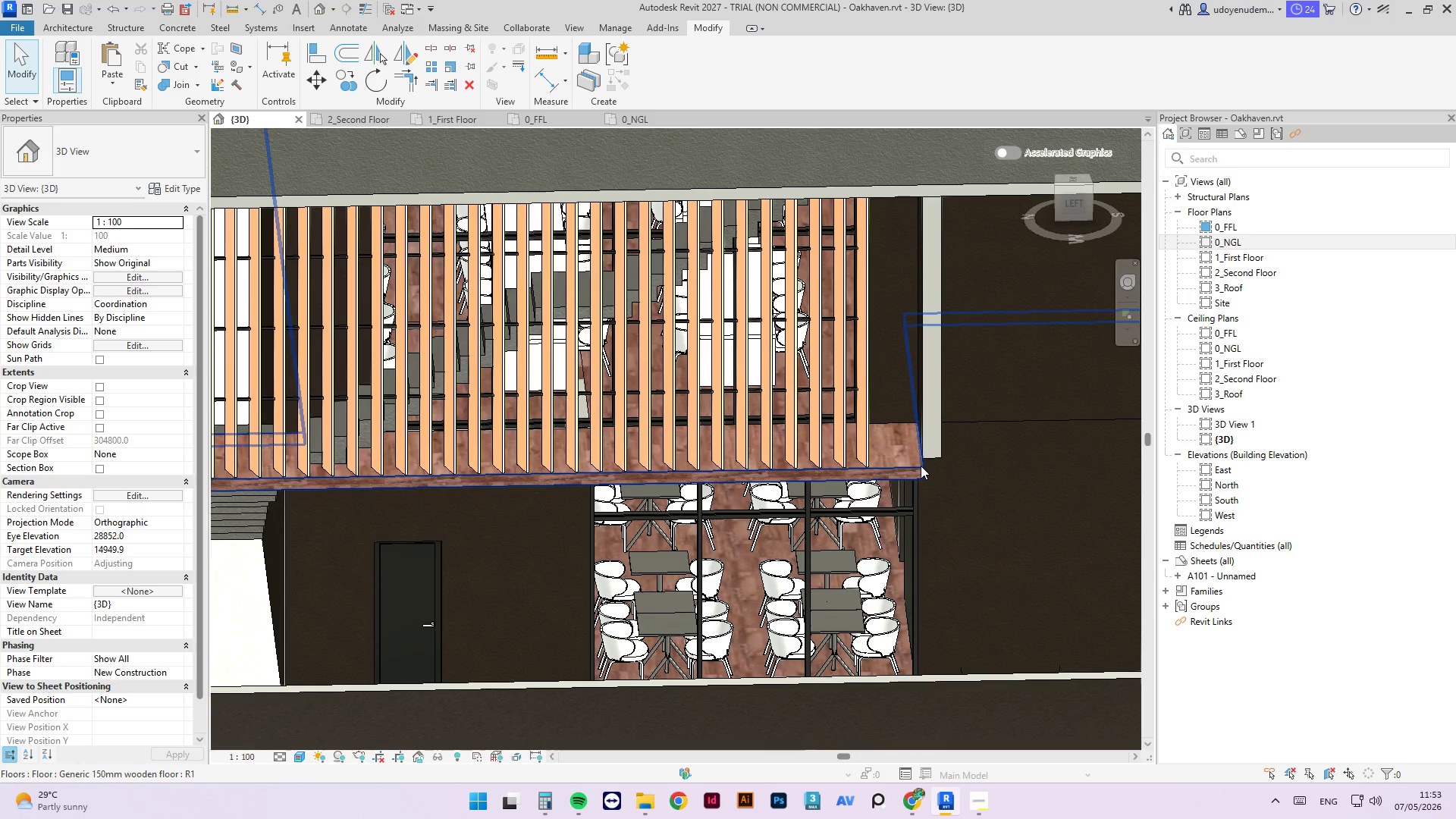 
left_click([921, 466])
 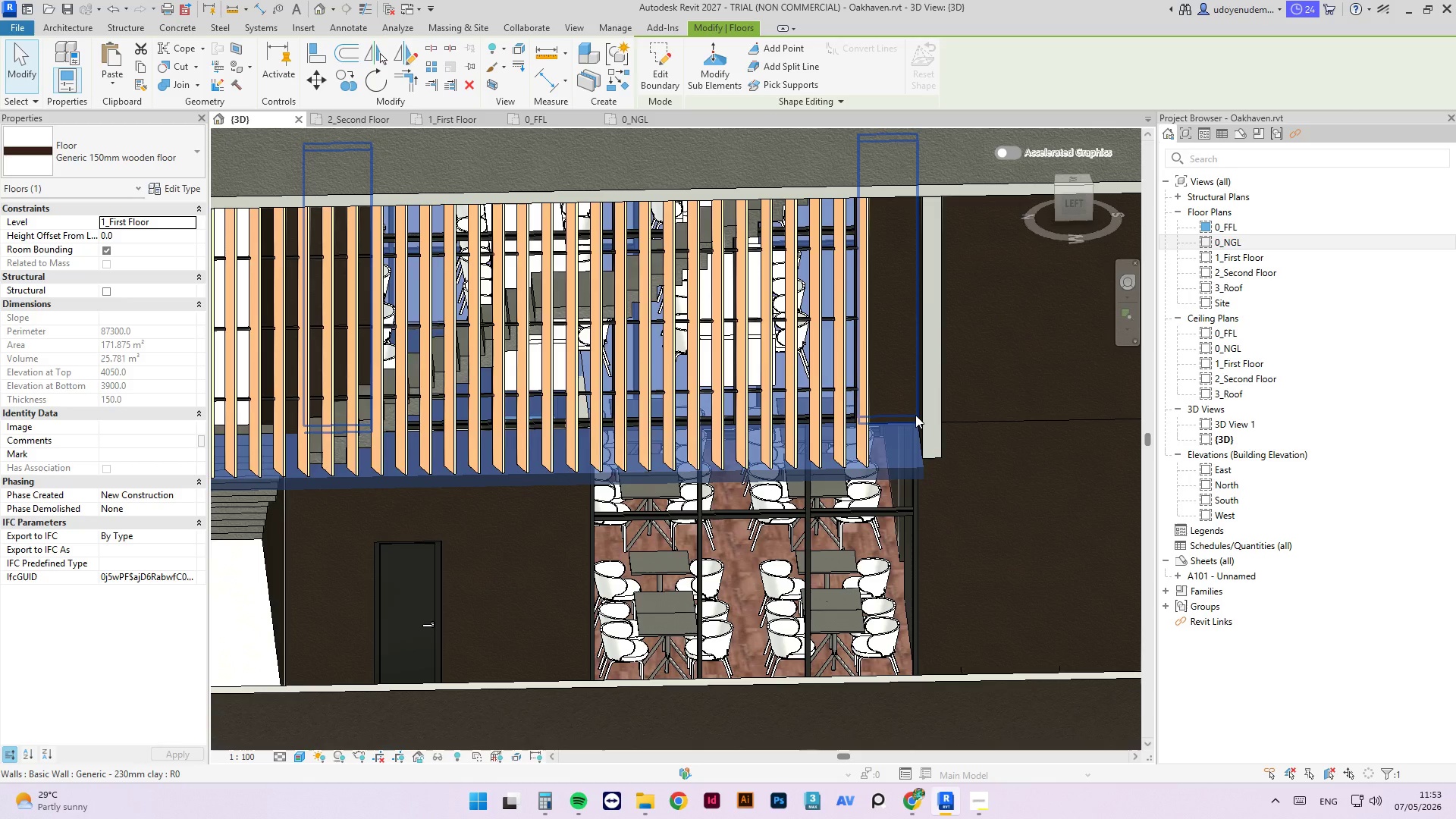 
wait(5.7)
 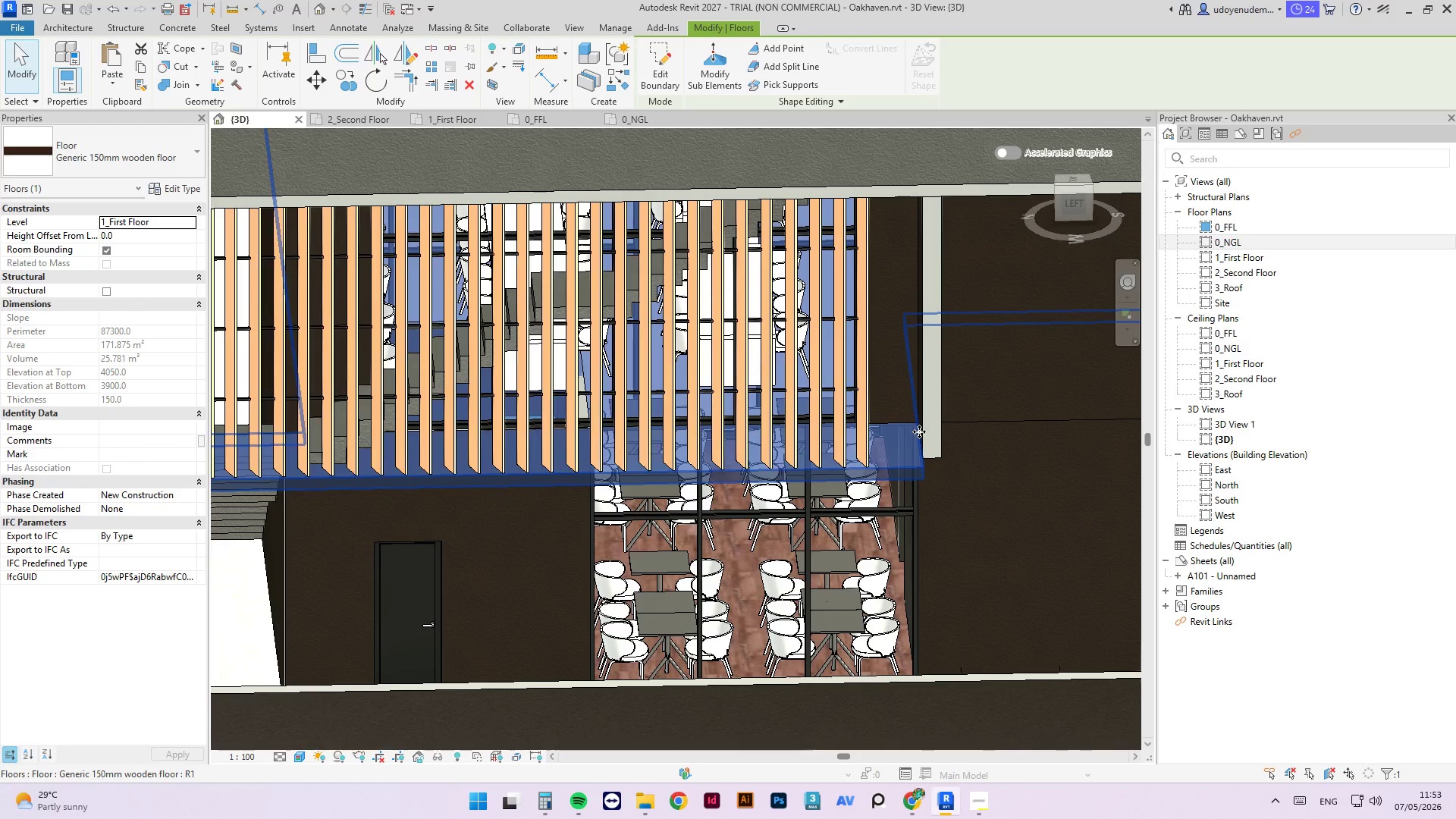 
scroll: coordinate [736, 479], scroll_direction: up, amount: 2.0
 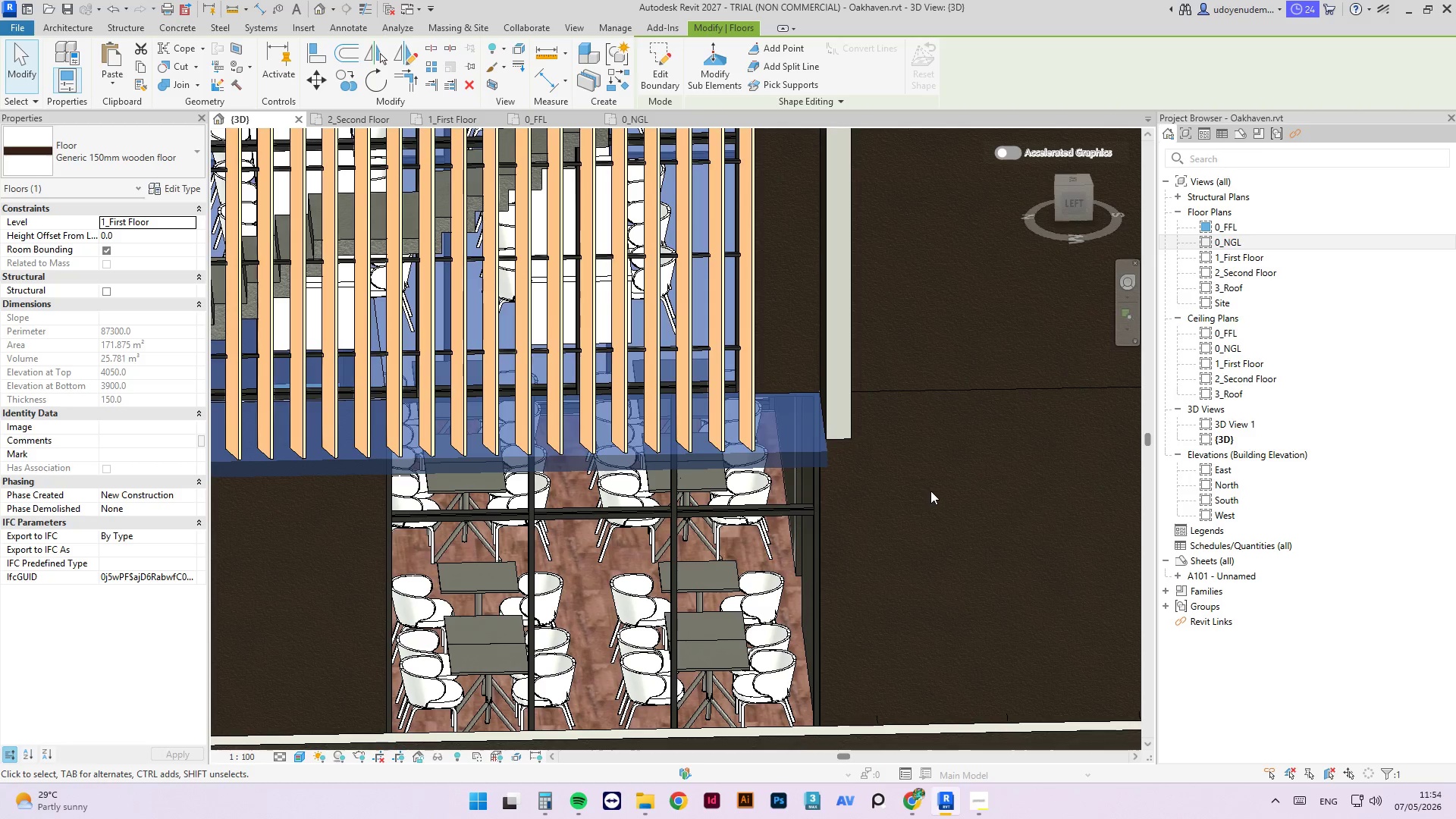 
wait(39.38)
 